 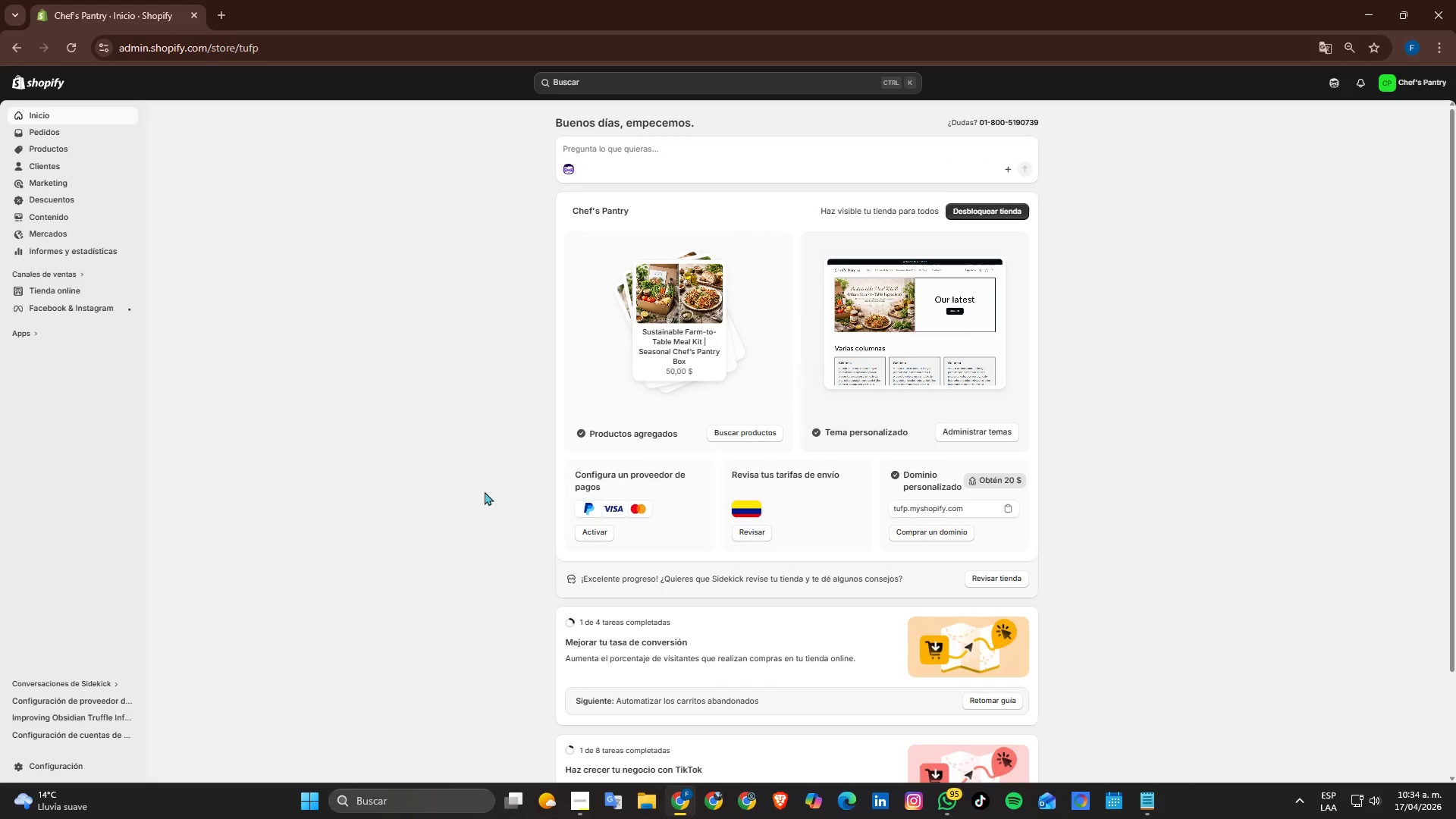 
scroll: coordinate [802, 428], scroll_direction: up, amount: 3.0
 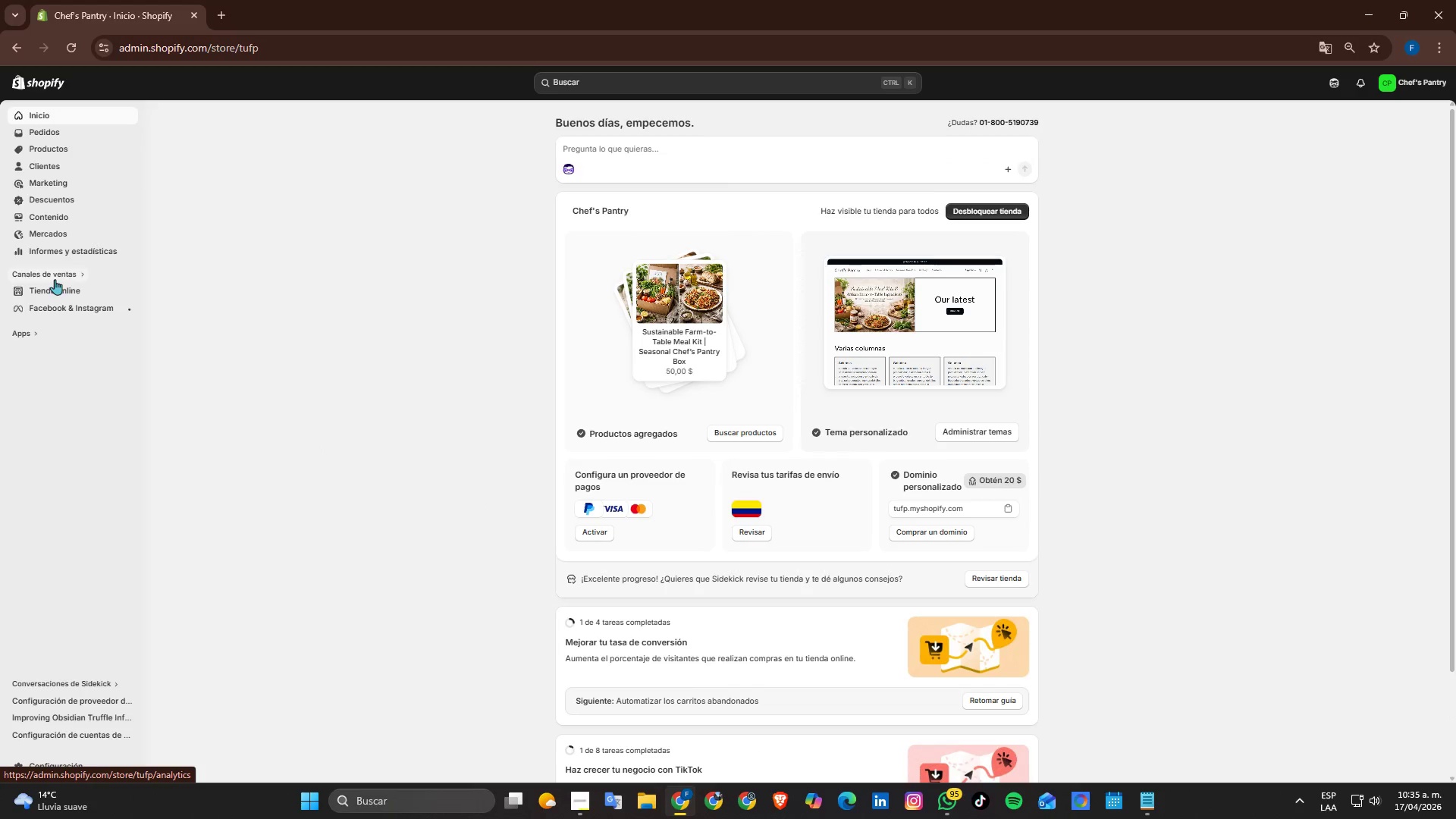 
left_click([69, 289])
 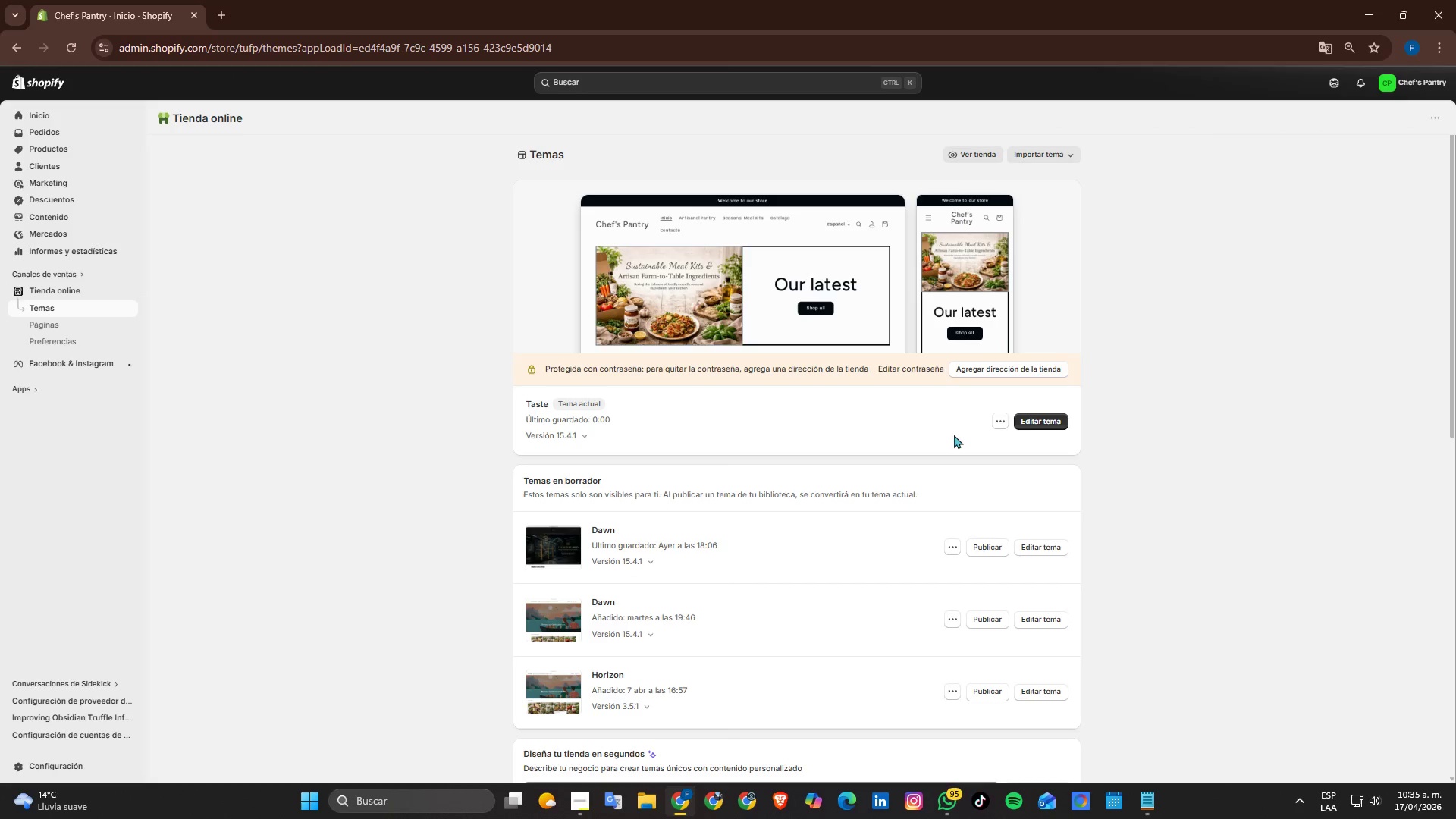 
double_click([1036, 430])
 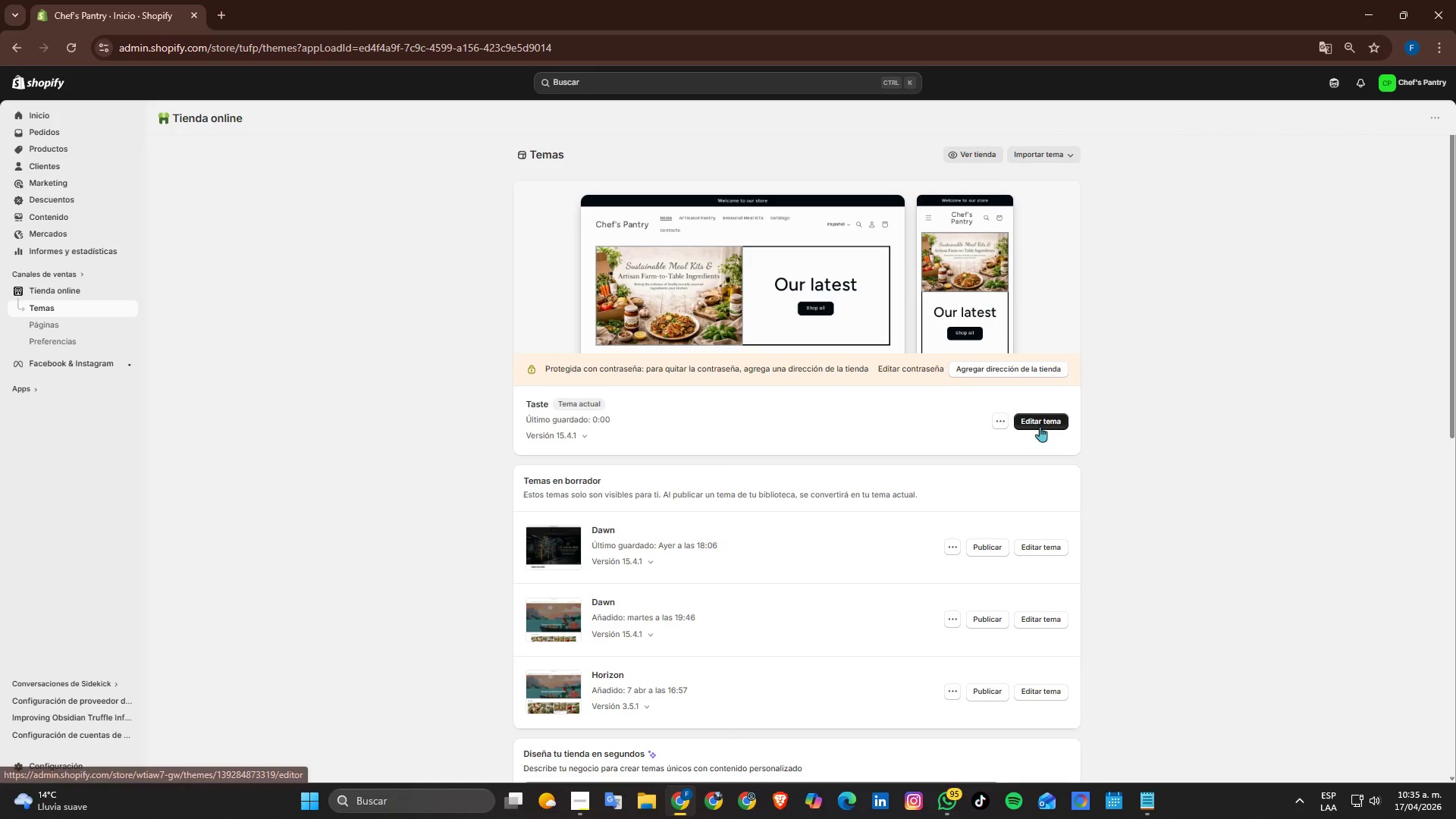 
left_click([1040, 426])
 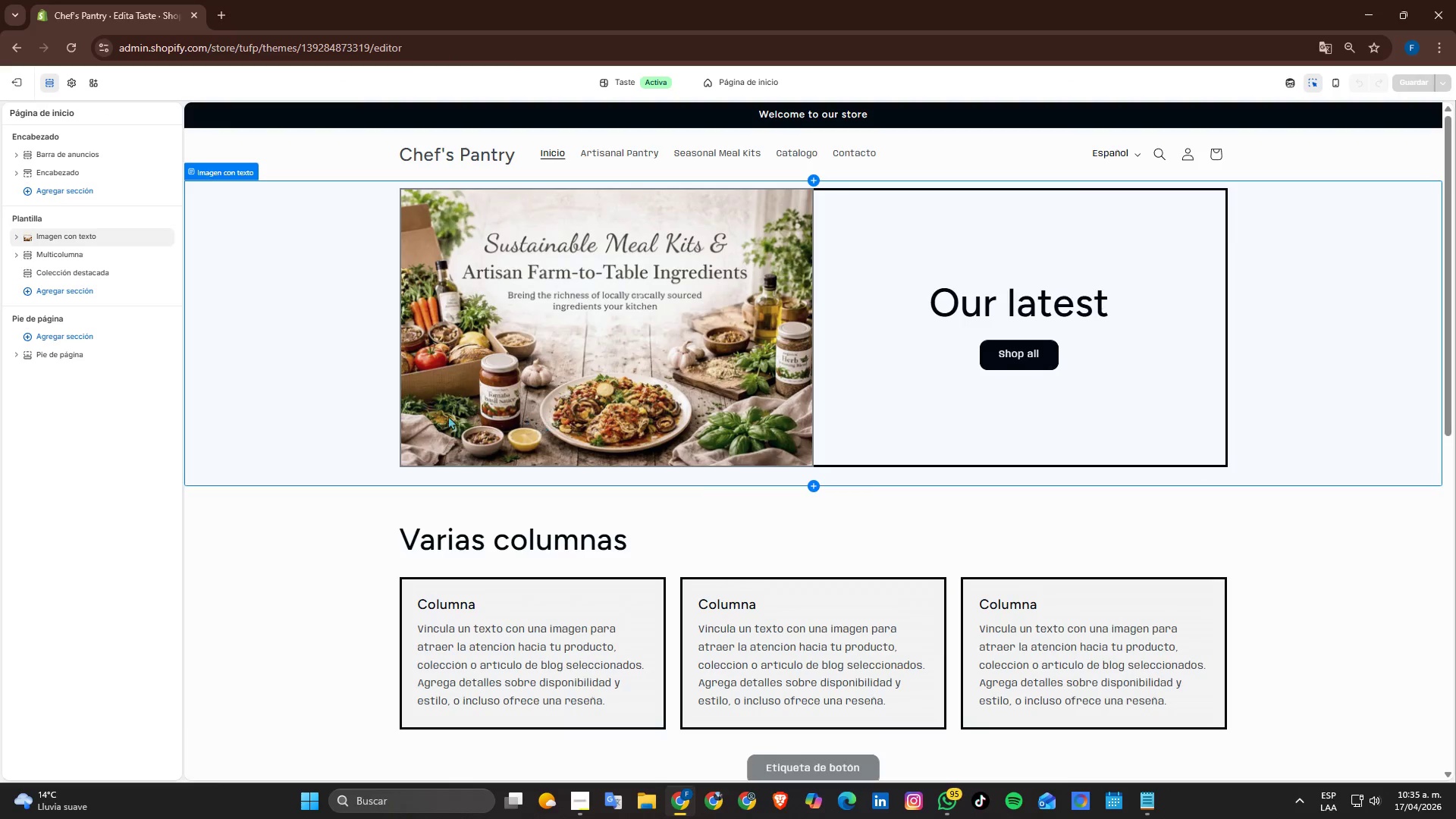 
wait(5.66)
 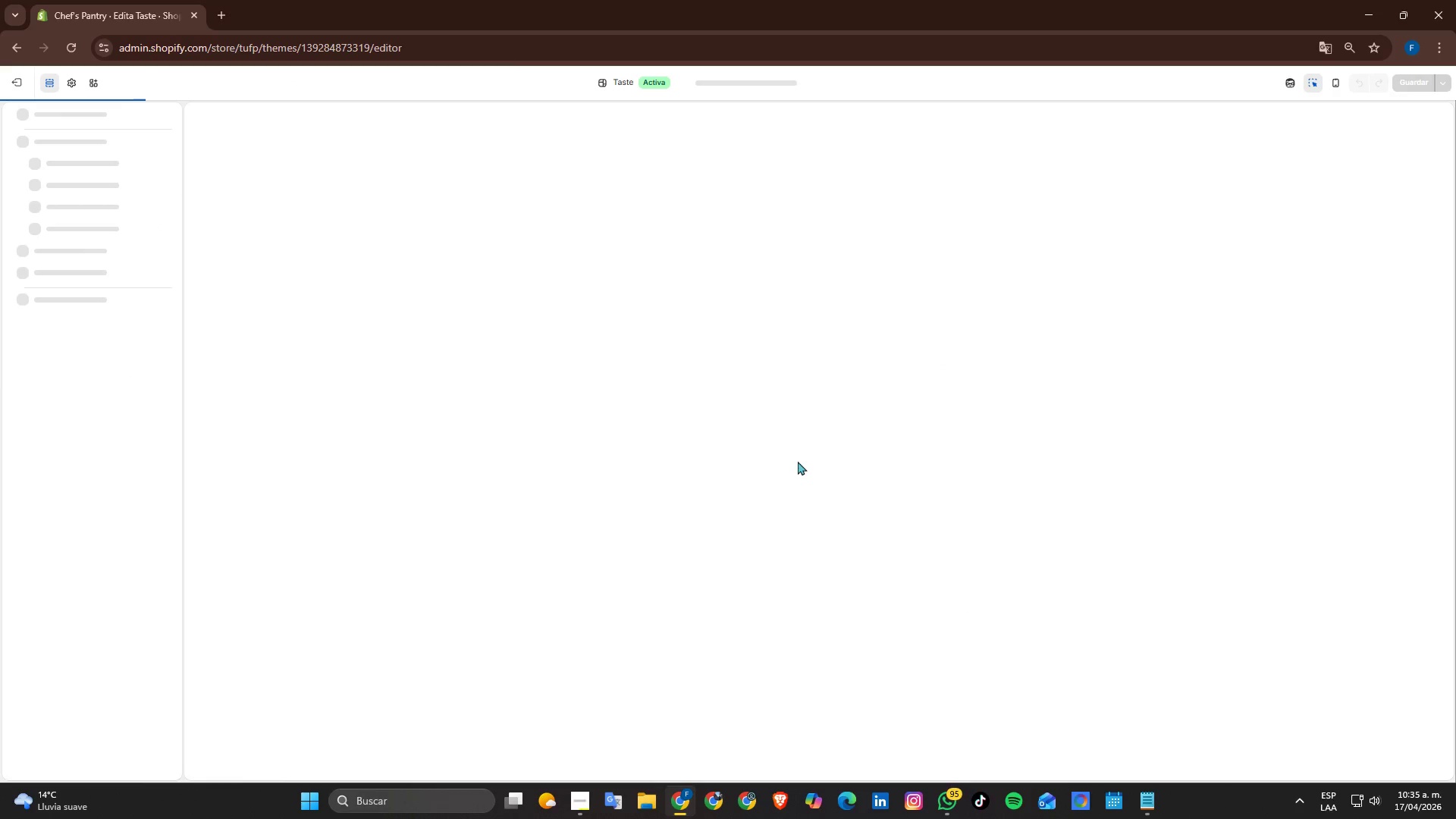 
scroll: coordinate [391, 411], scroll_direction: down, amount: 1.0
 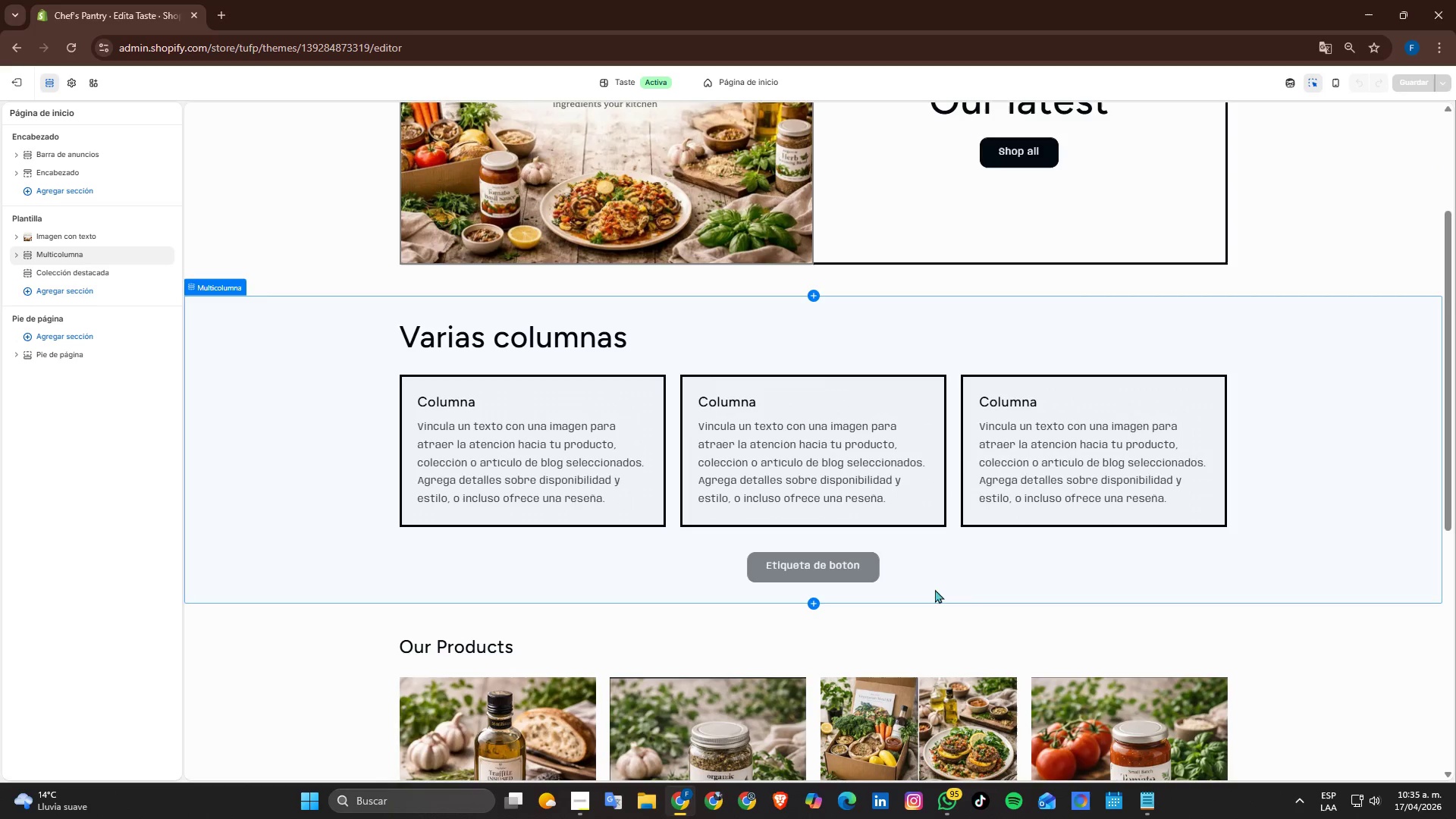 
left_click([1146, 804])
 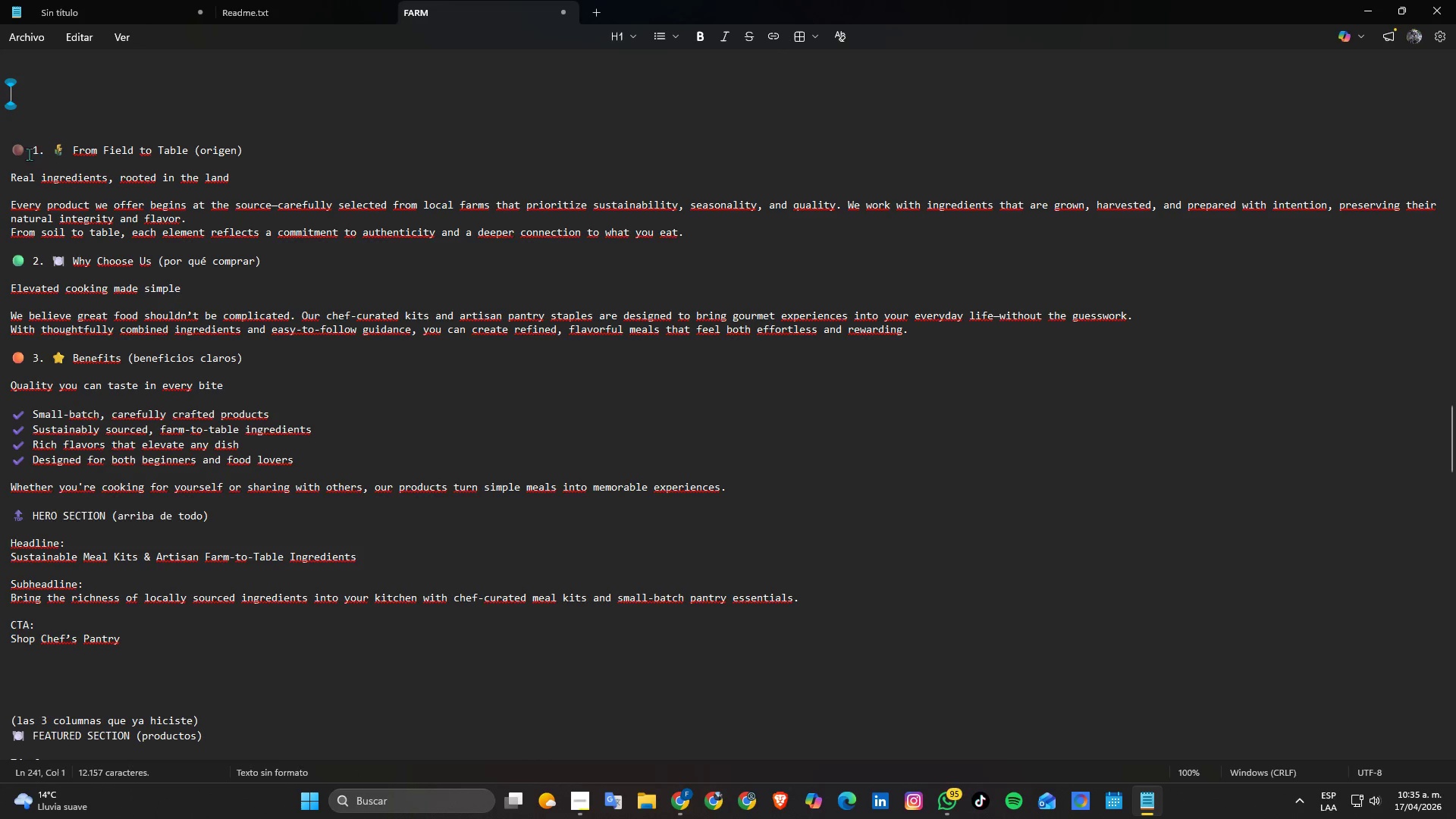 
left_click_drag(start_coordinate=[48, 149], to_coordinate=[186, 151])
 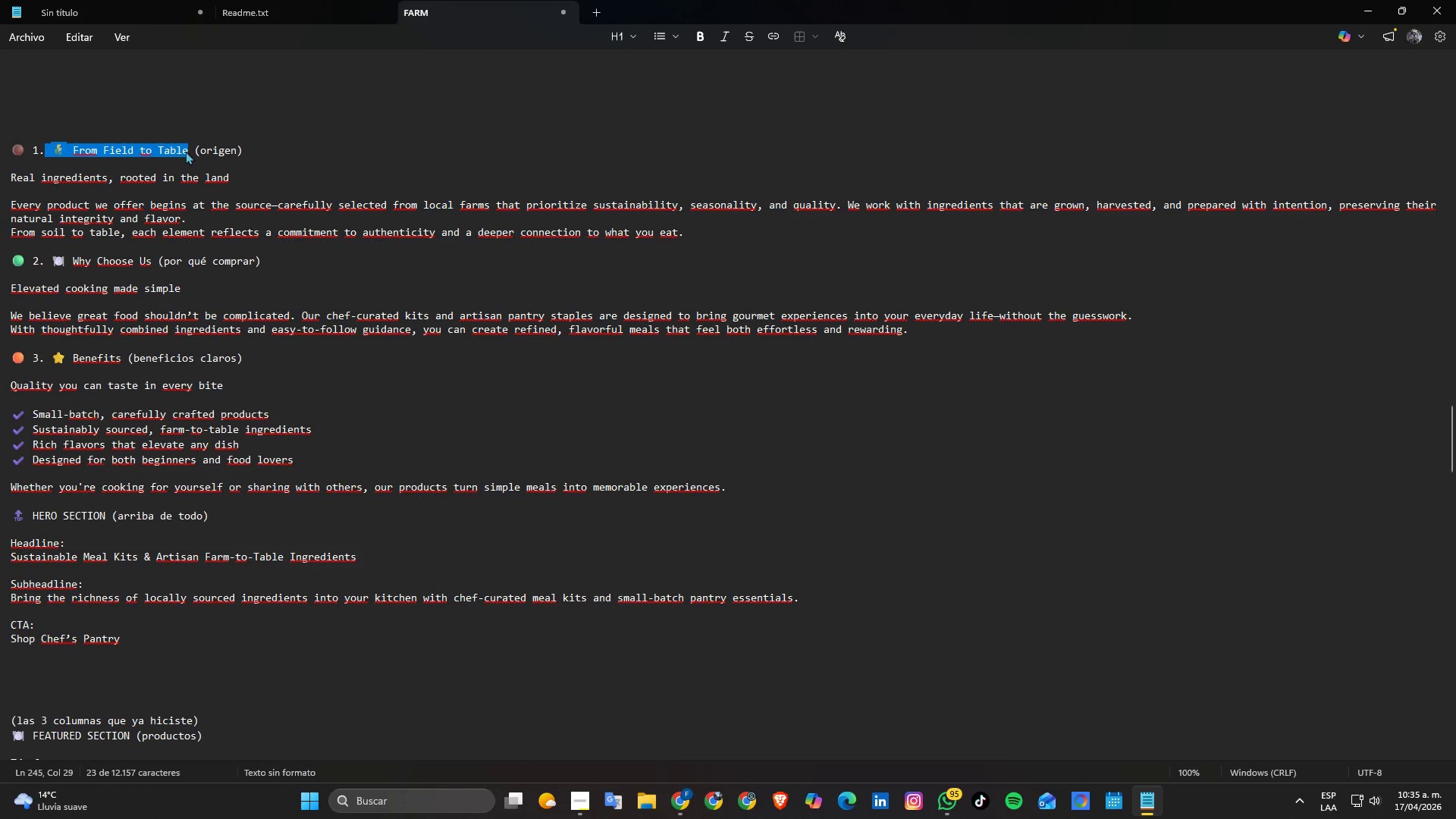 
key(Control+C)
 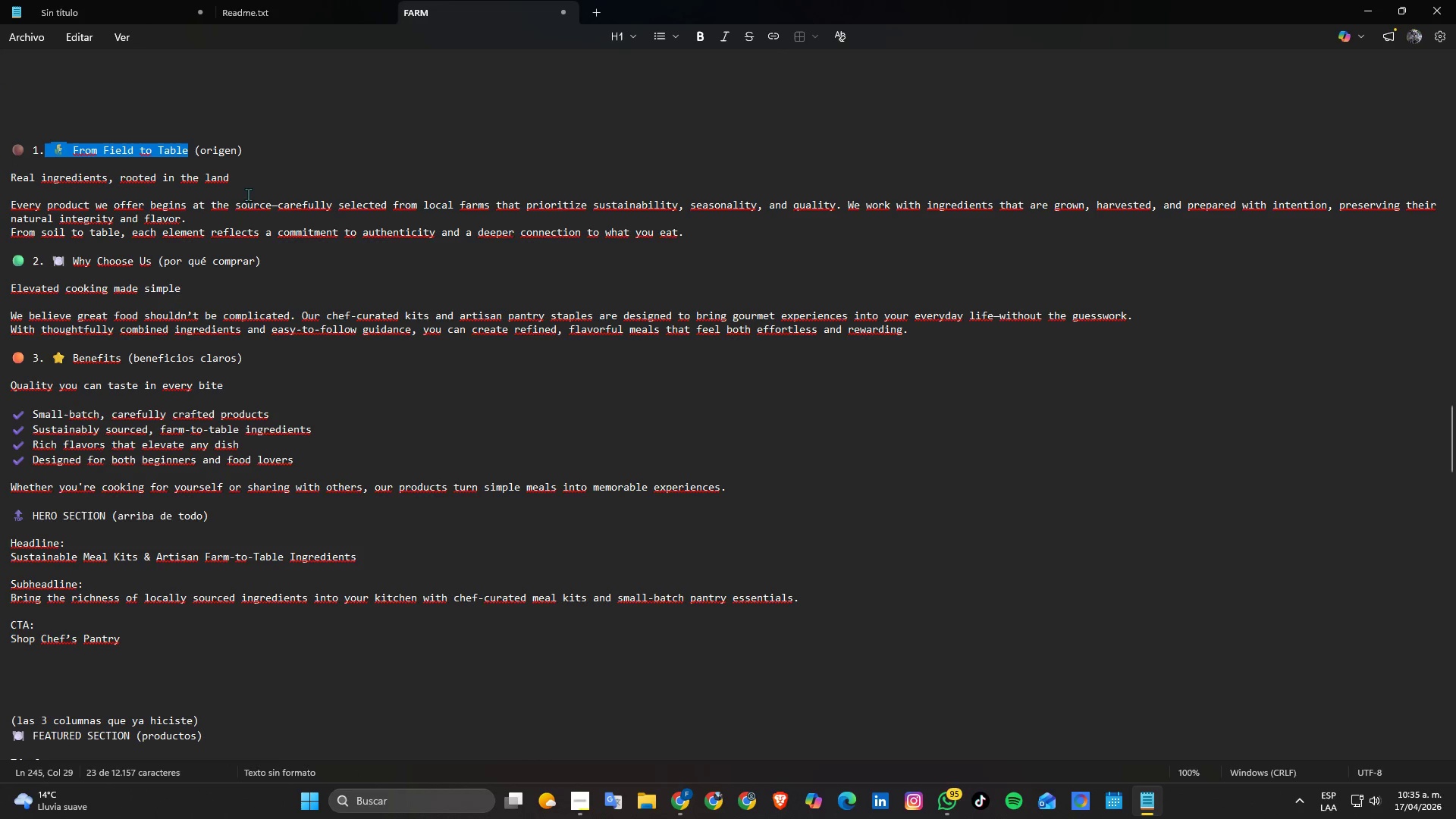 
key(Alt+Tab)
 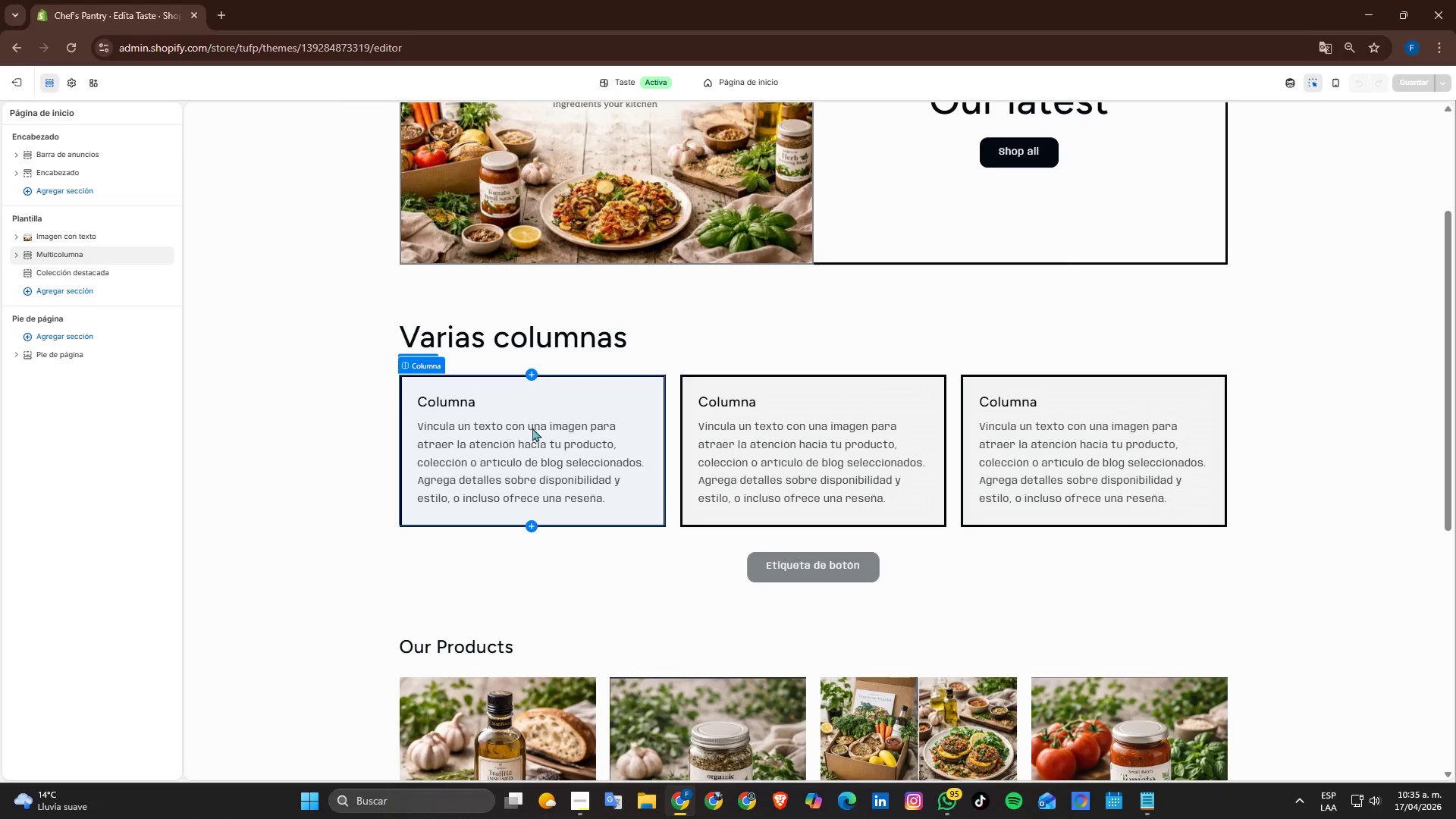 
left_click([469, 403])
 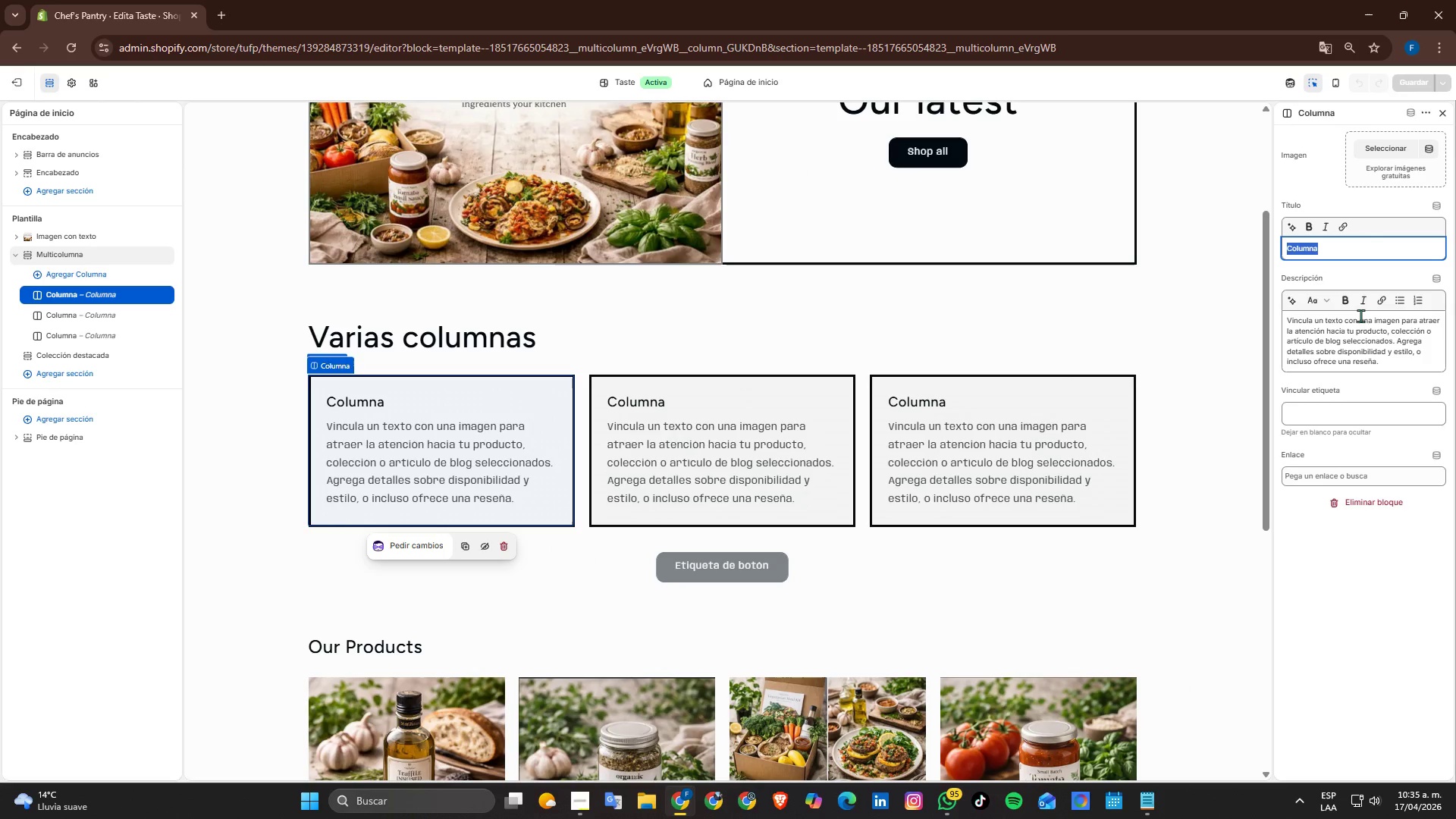 
key(Control+ControlLeft)
 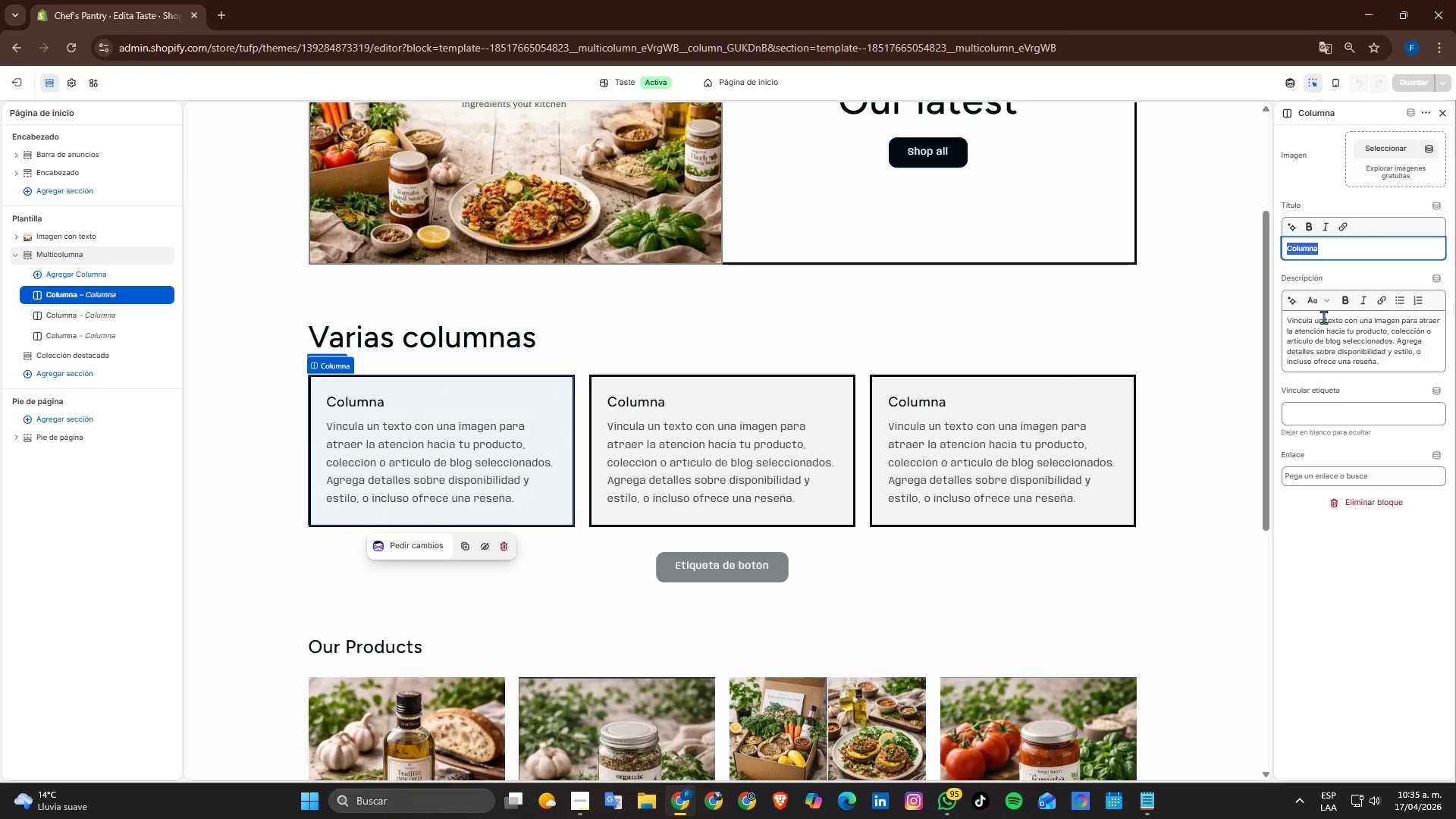 
key(Control+V)
 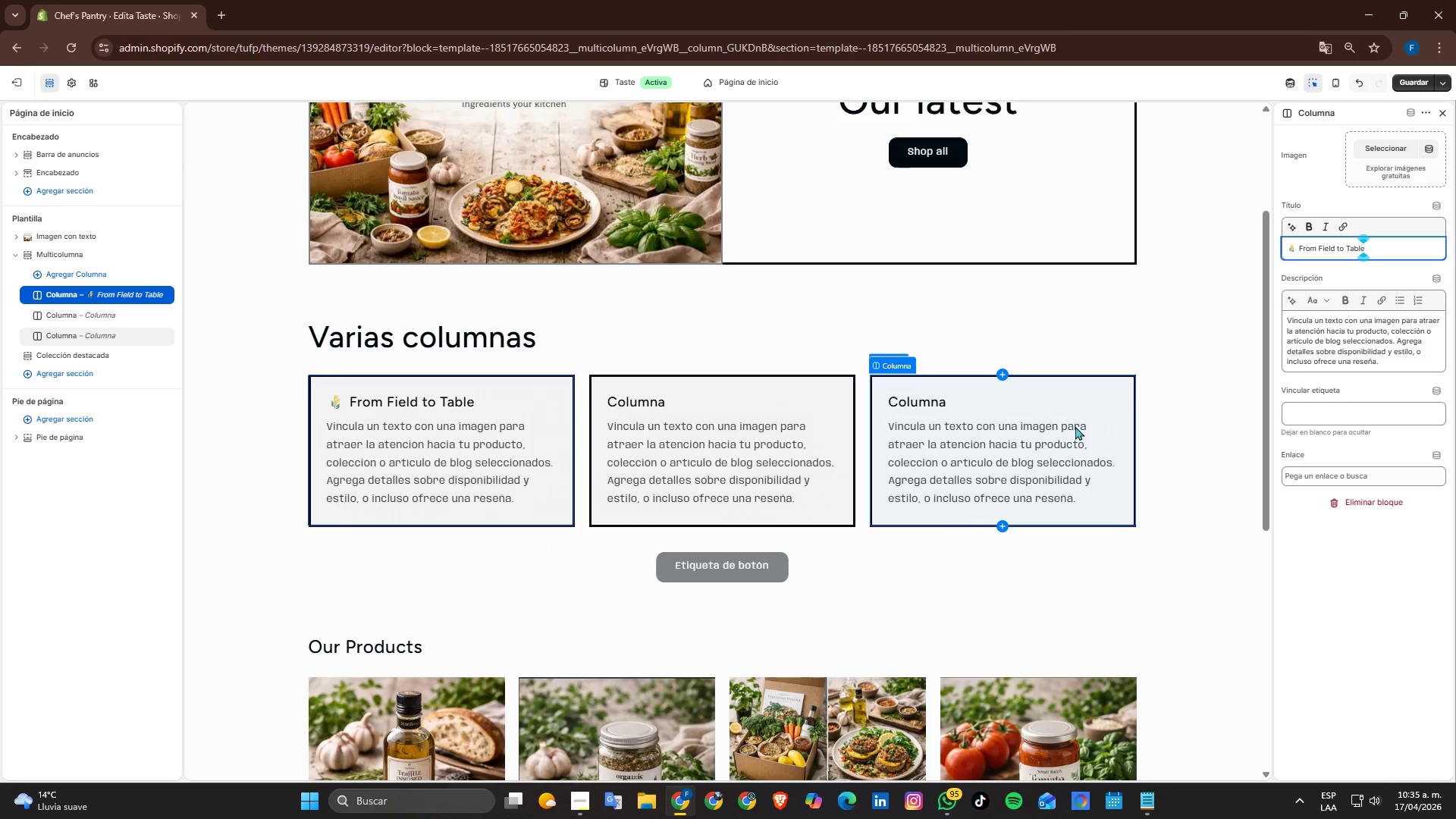 
key(Alt+AltLeft)
 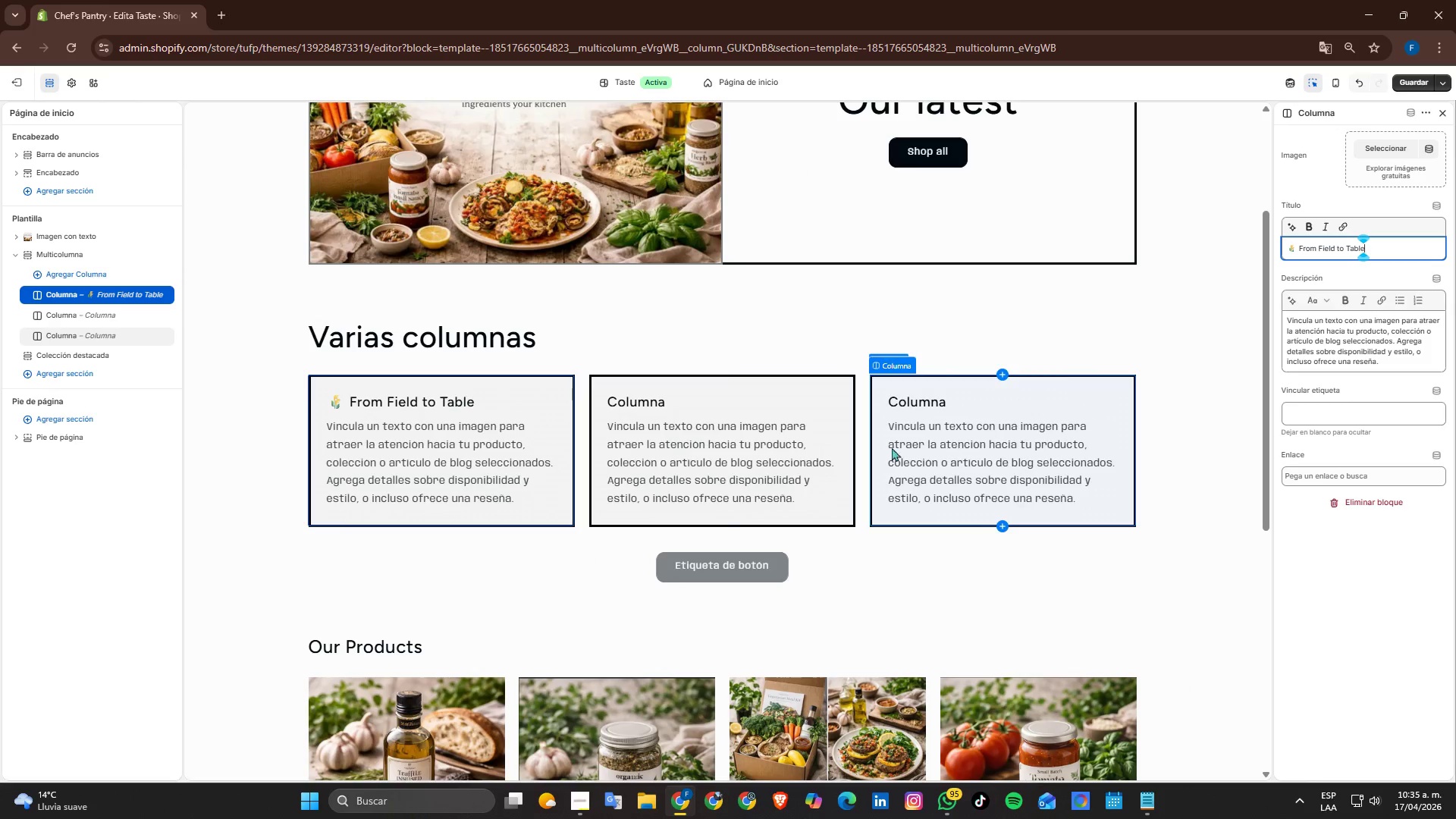 
key(Alt+Tab)
 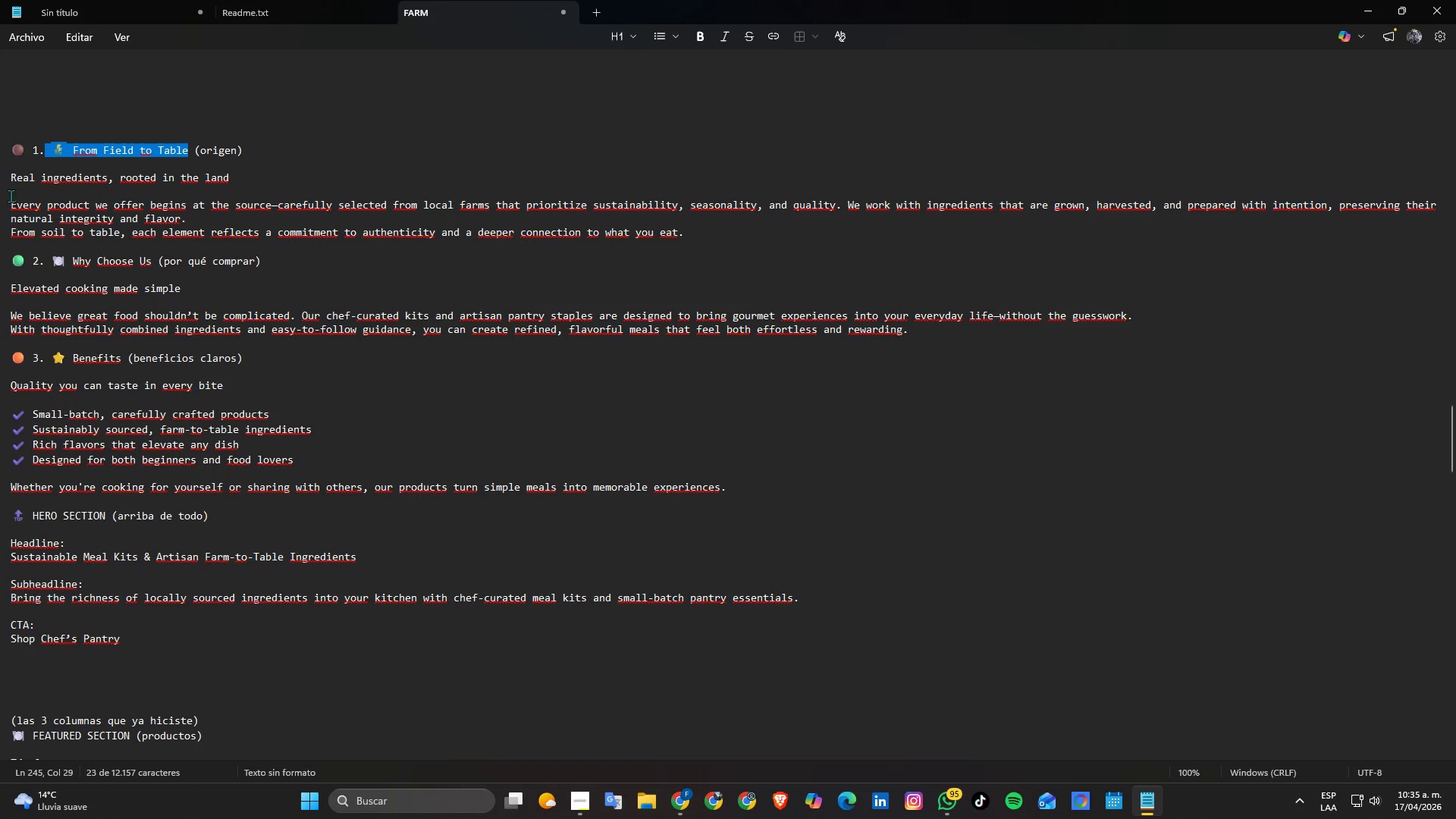 
left_click_drag(start_coordinate=[13, 177], to_coordinate=[686, 234])
 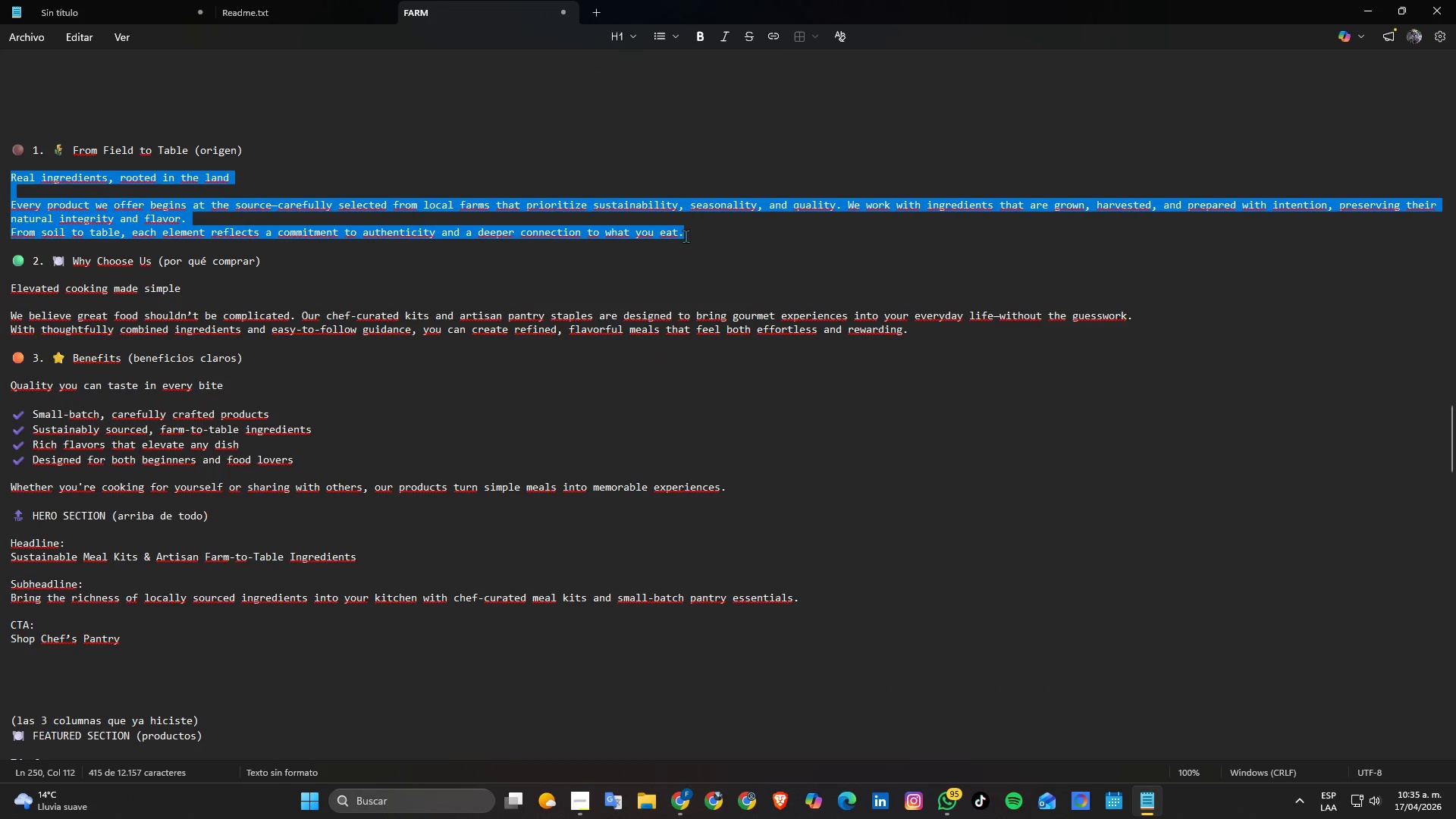 
key(Control+C)
 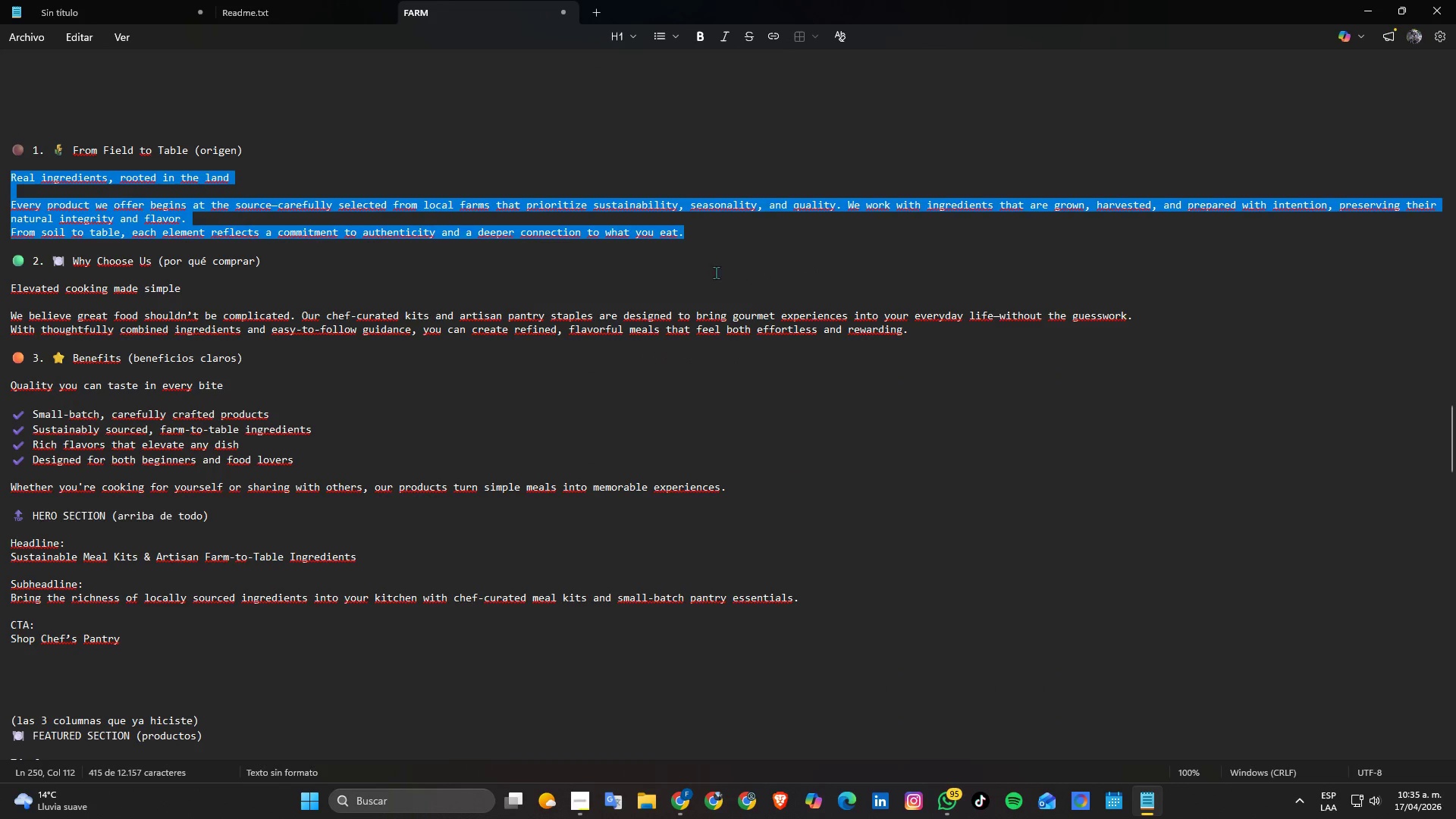 
key(Alt+Tab)
 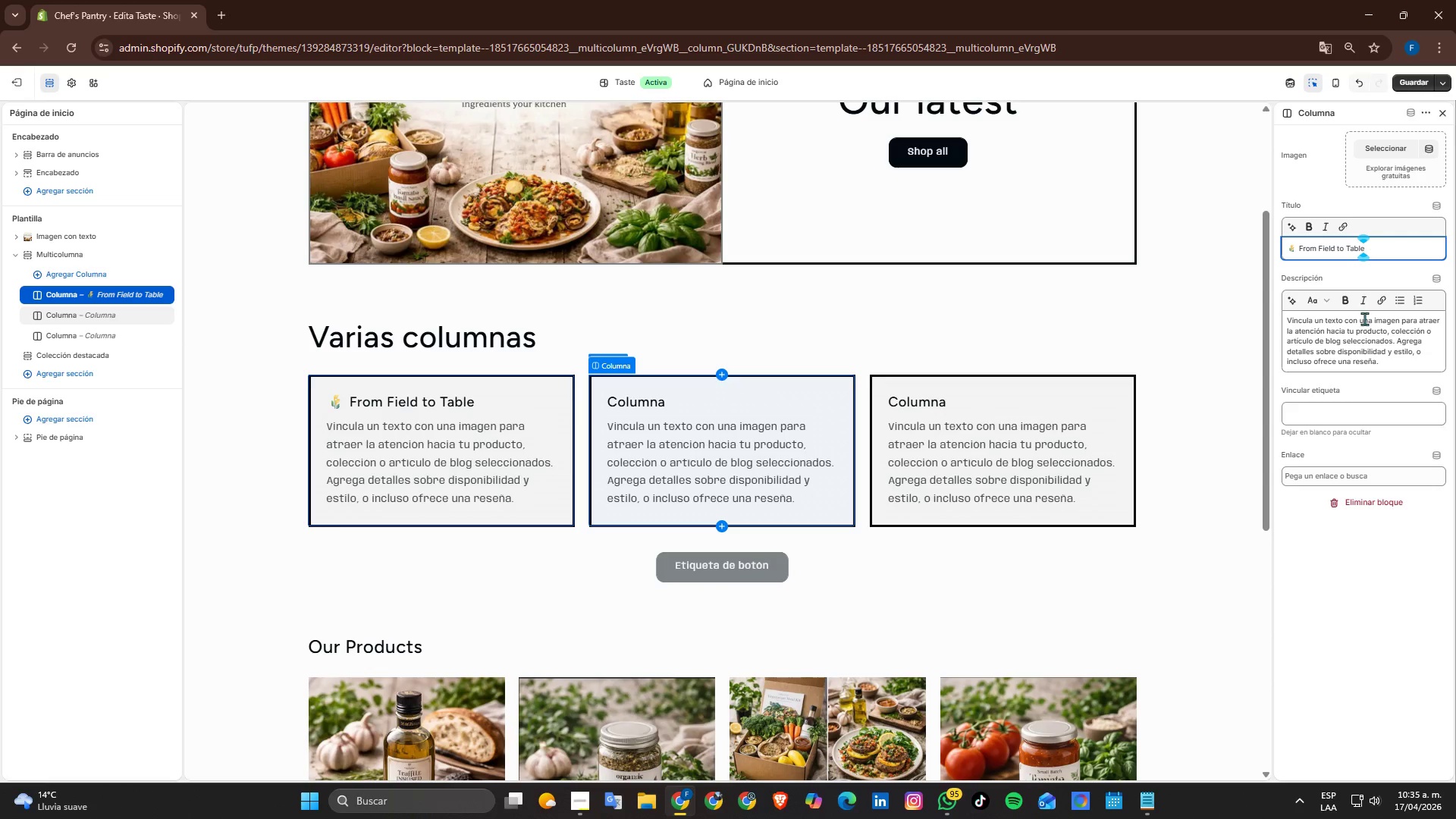 
double_click([1356, 342])
 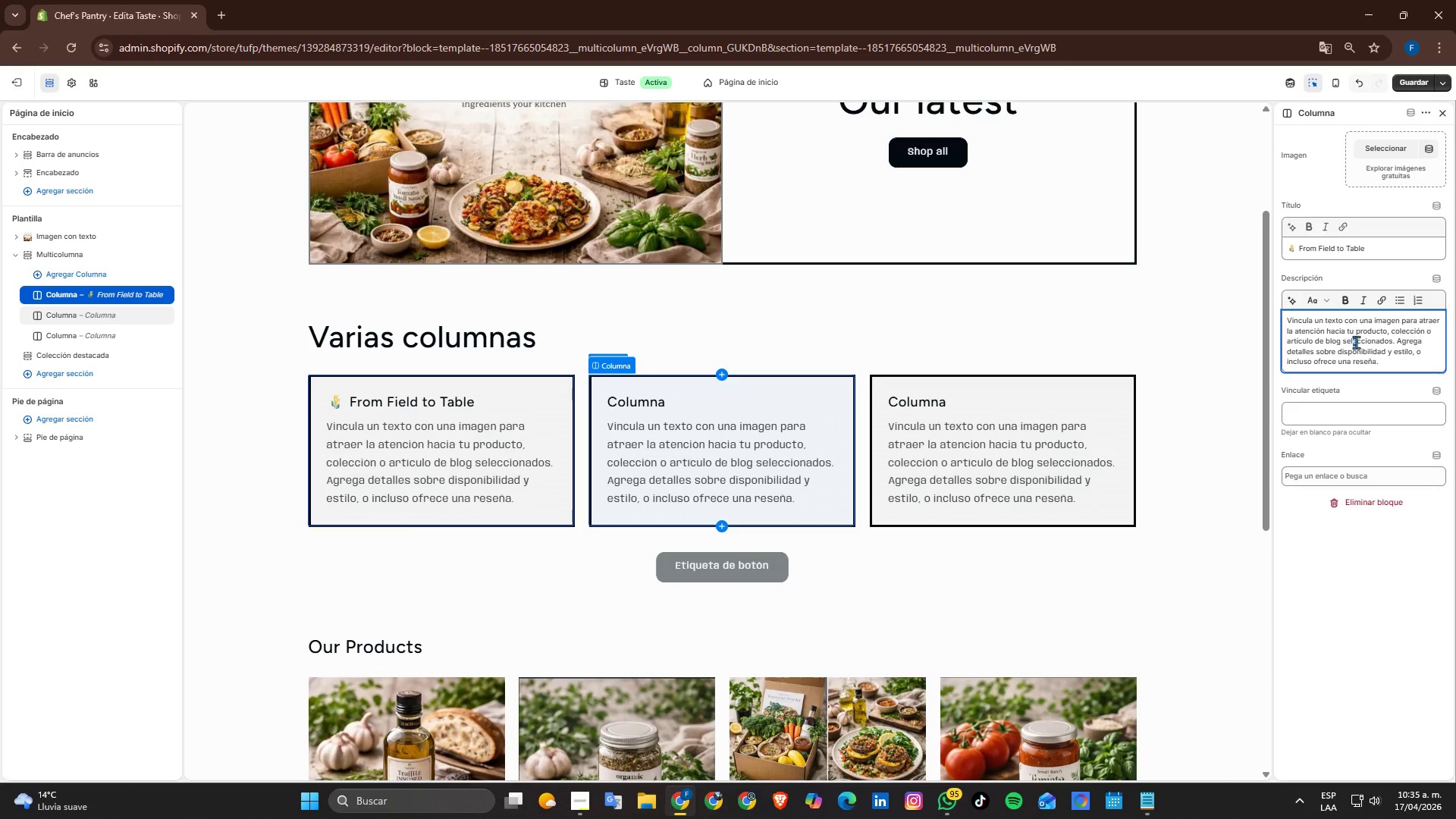 
triple_click([1356, 342])
 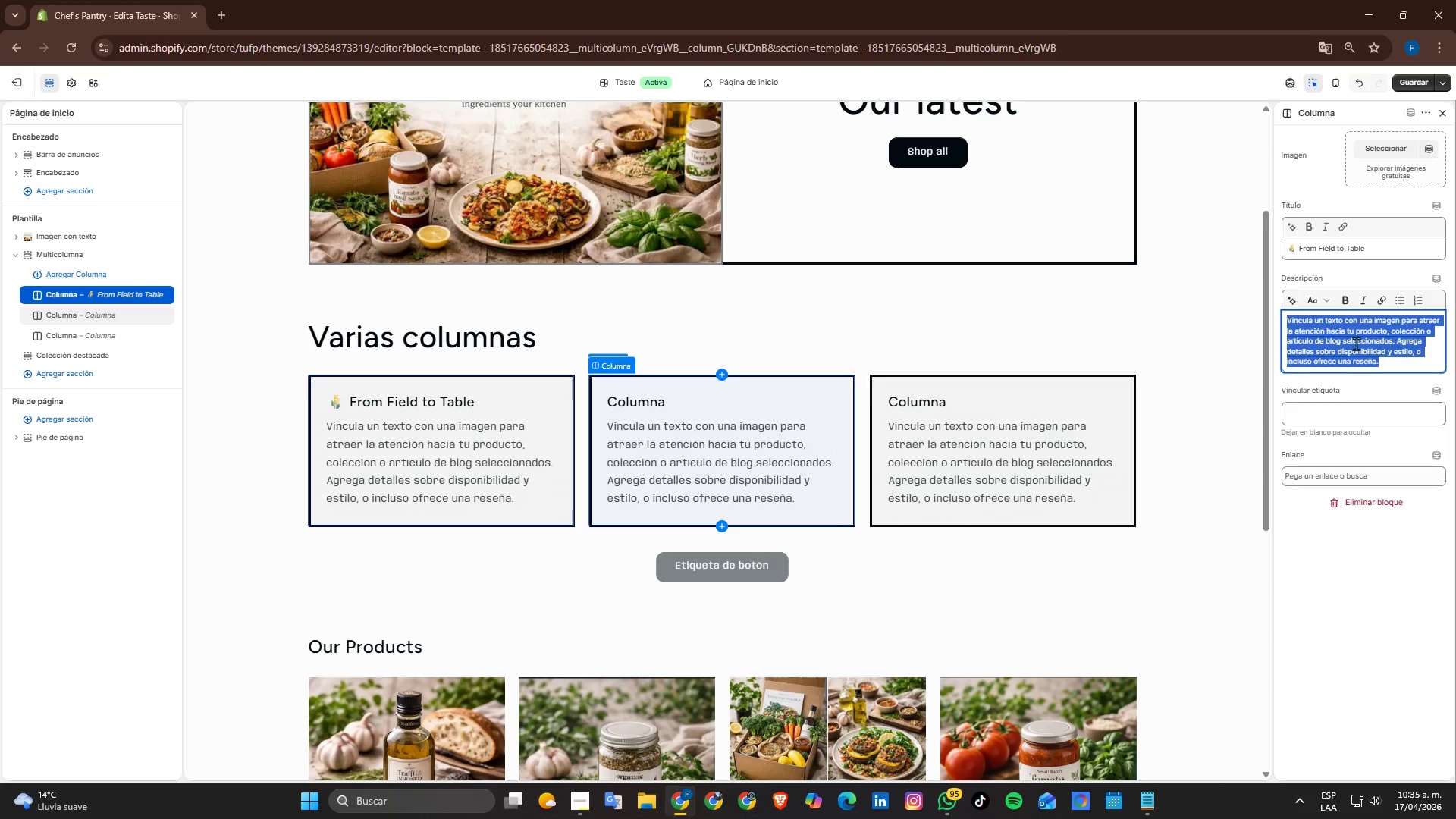 
key(Control+V)
 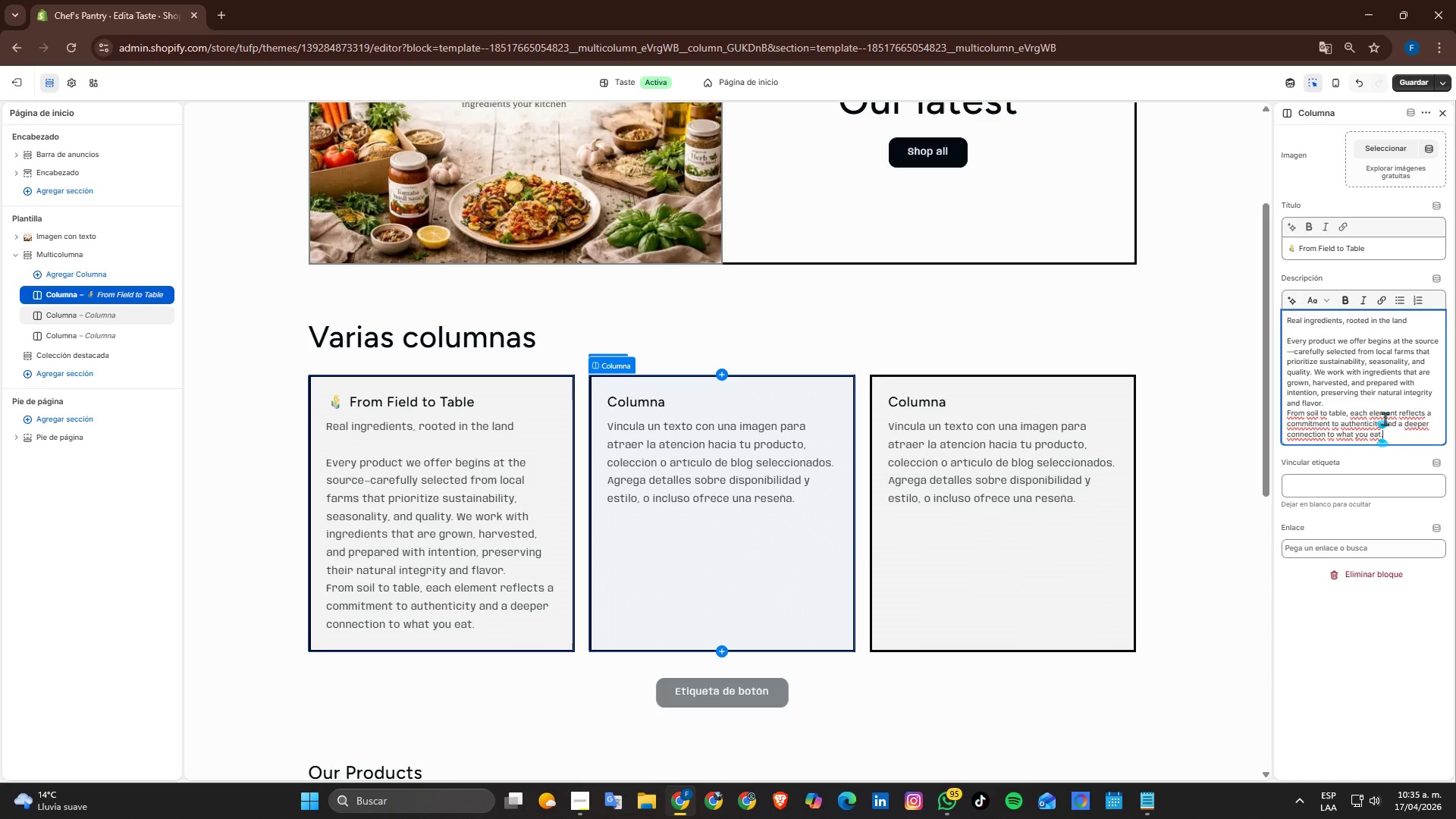 
left_click([1345, 402])
 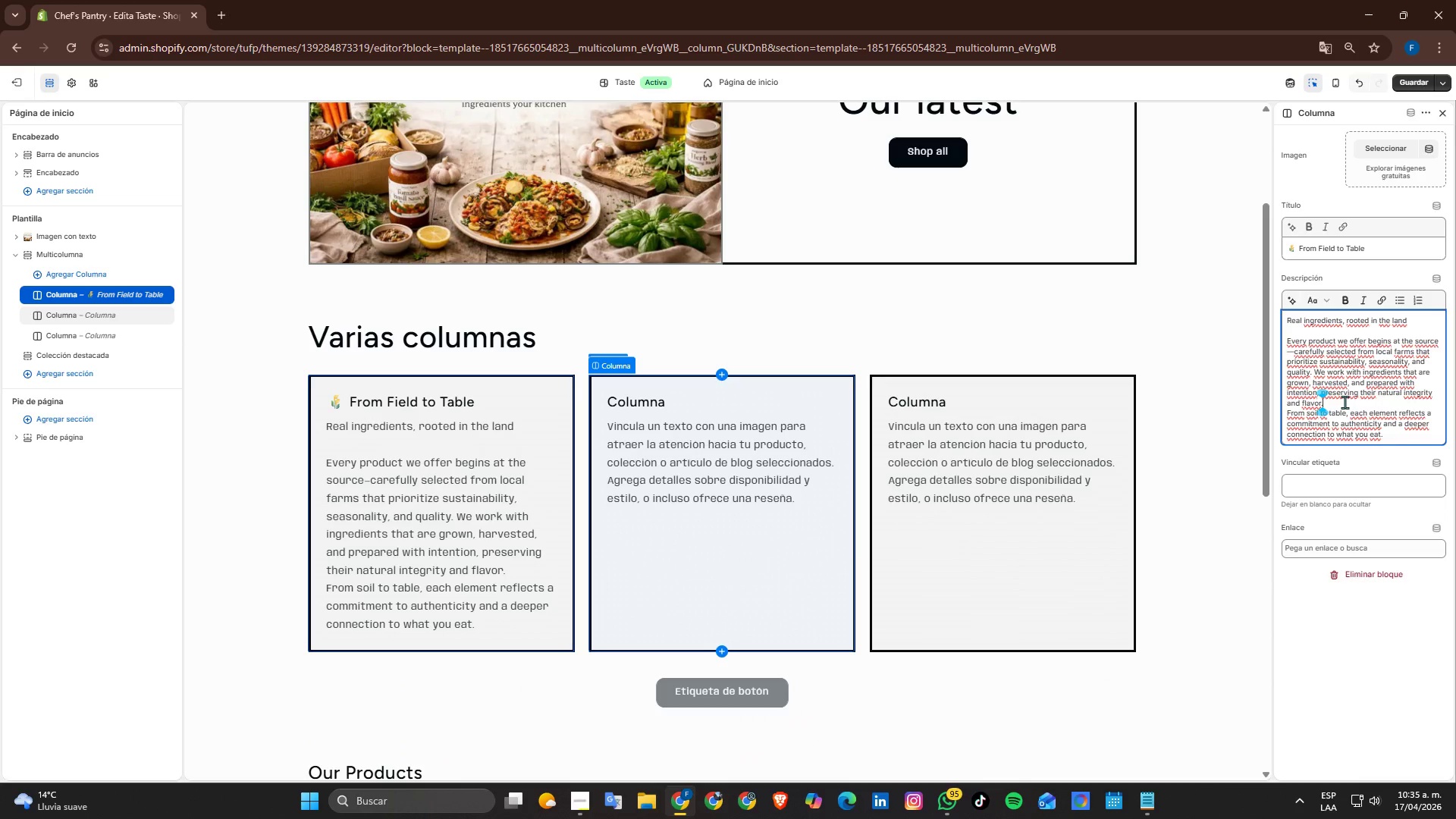 
key(Enter)
 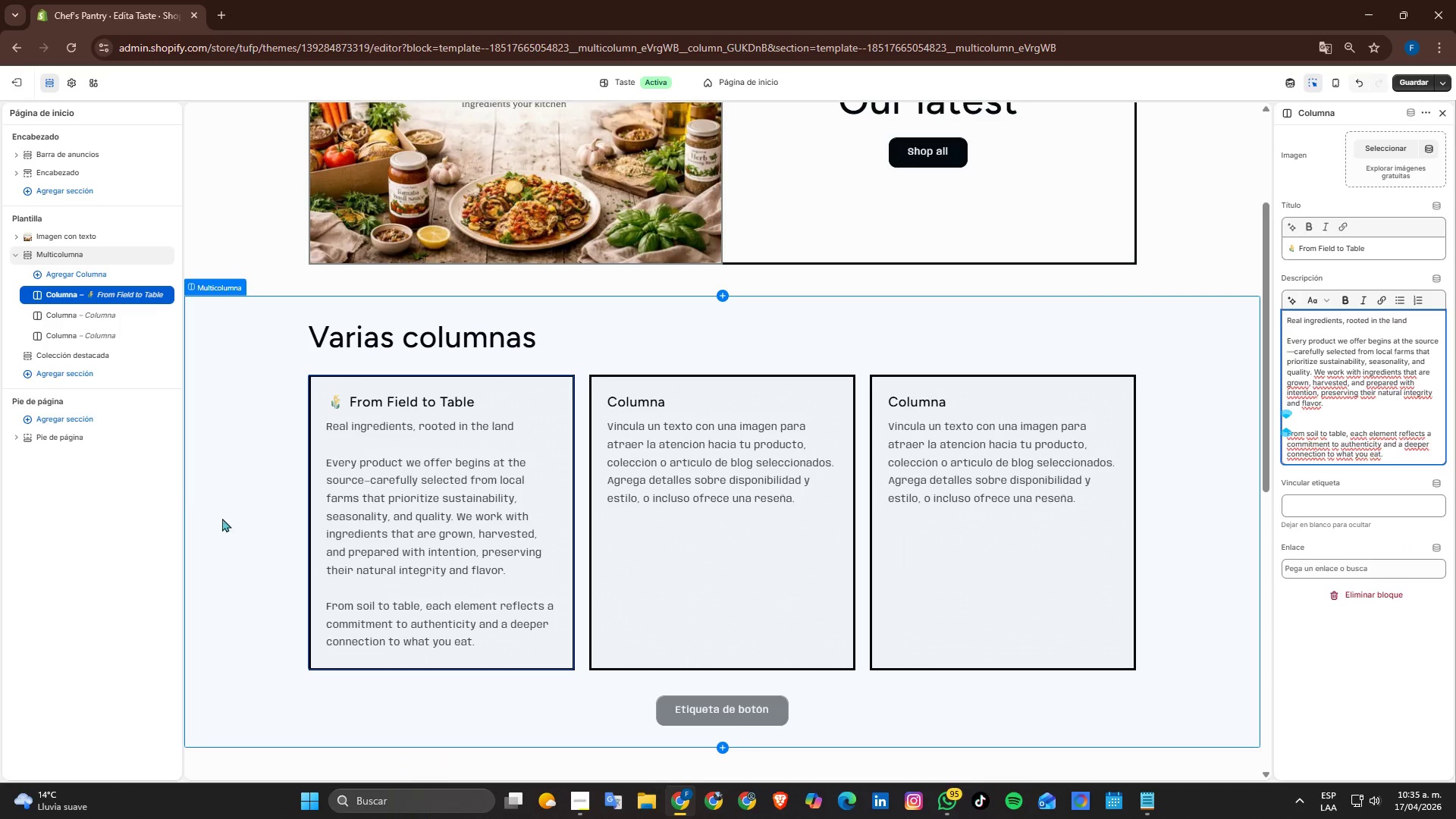 
wait(5.11)
 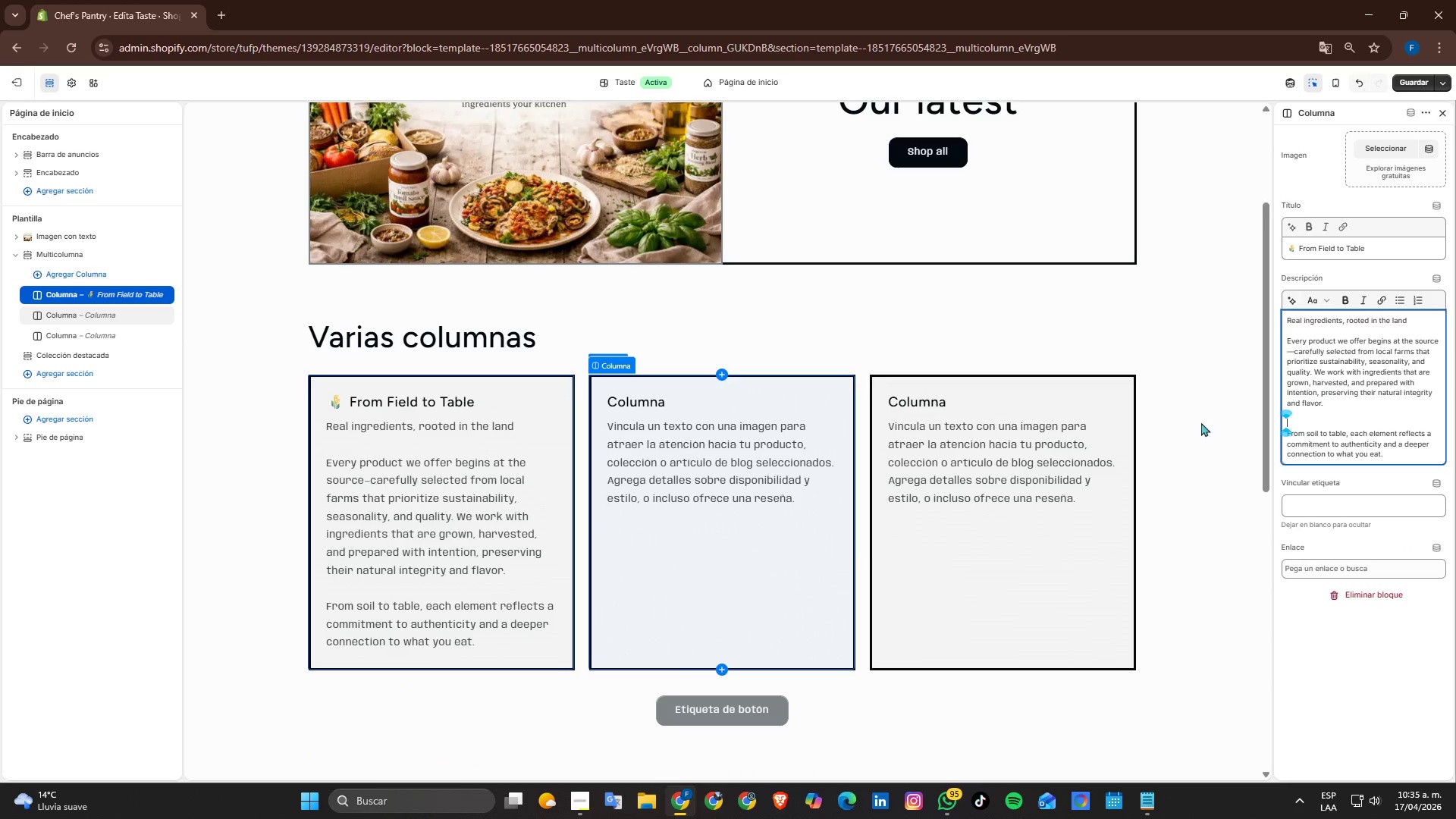 
left_click([702, 477])
 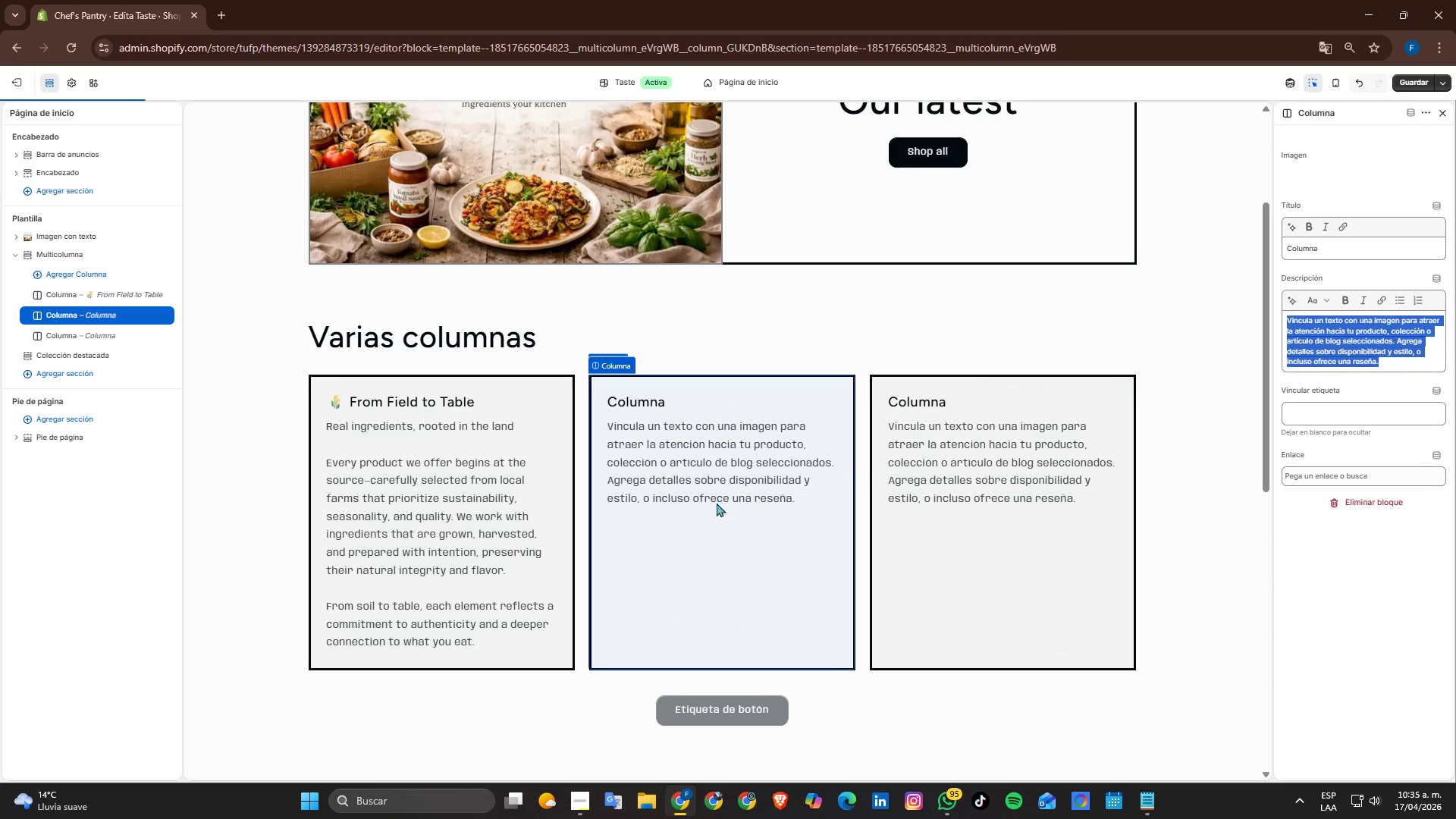 
key(Alt+Tab)
 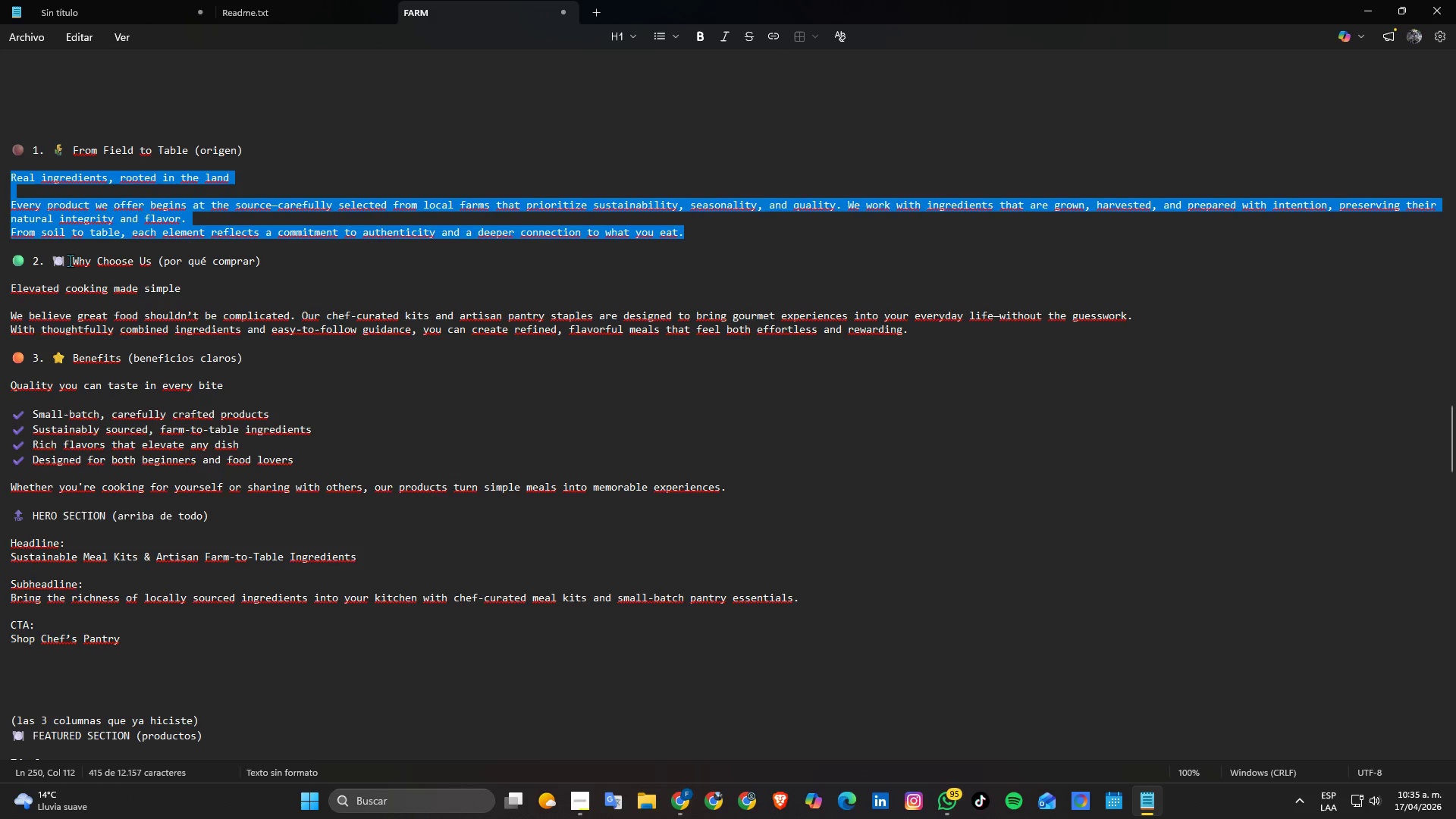 
left_click_drag(start_coordinate=[71, 260], to_coordinate=[158, 259])
 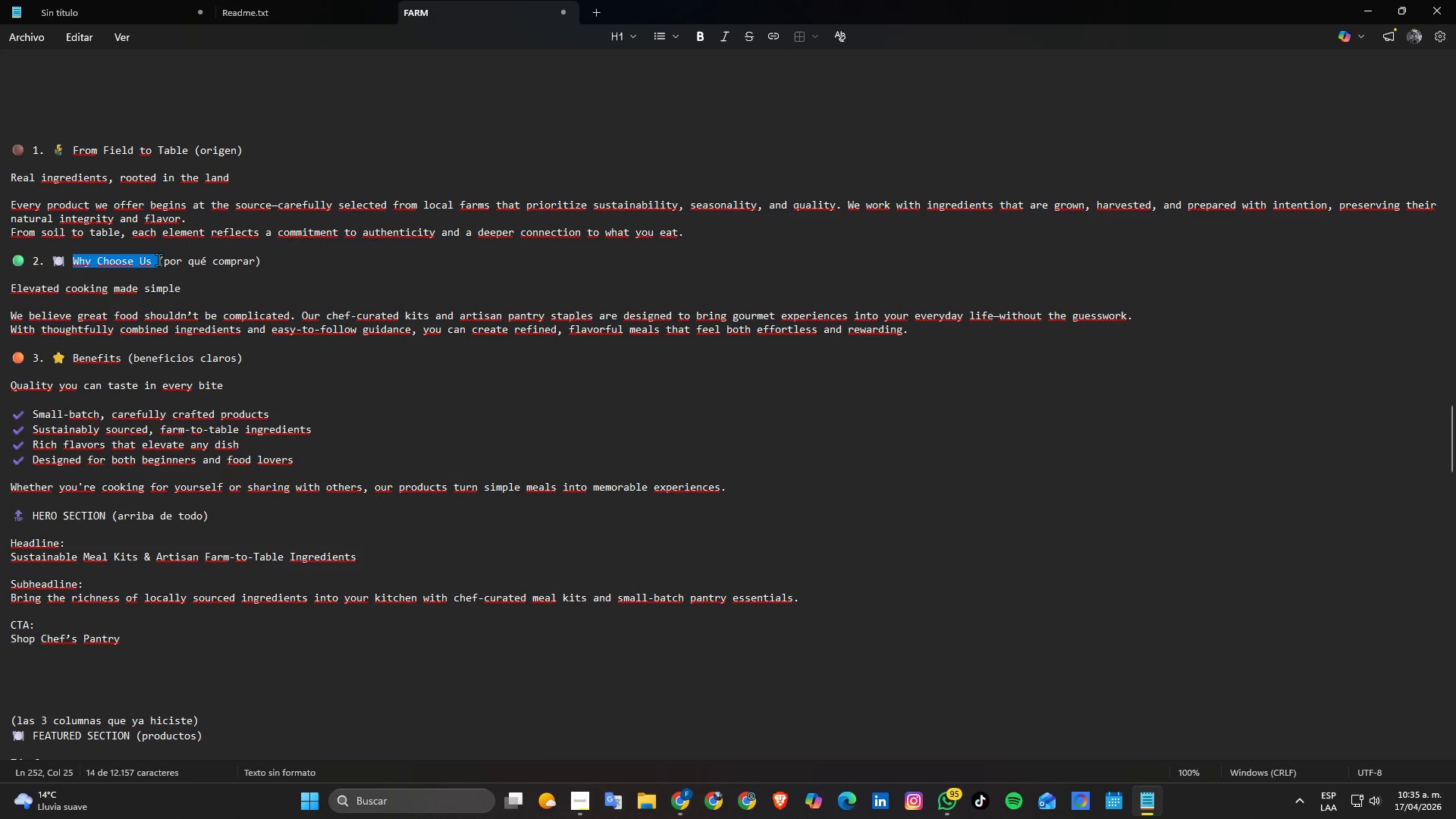 
key(Control+C)
 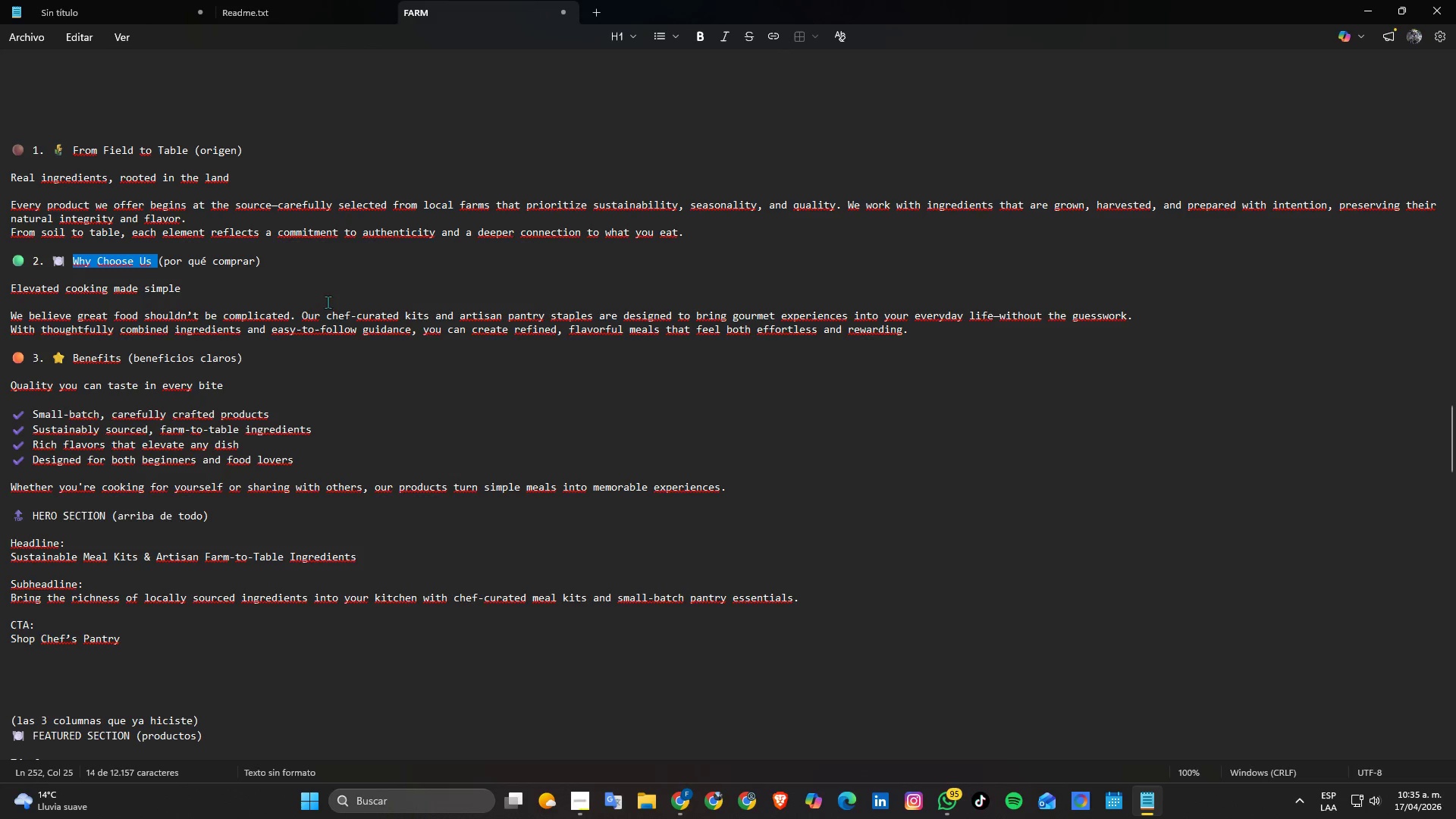 
key(Alt+AltLeft)
 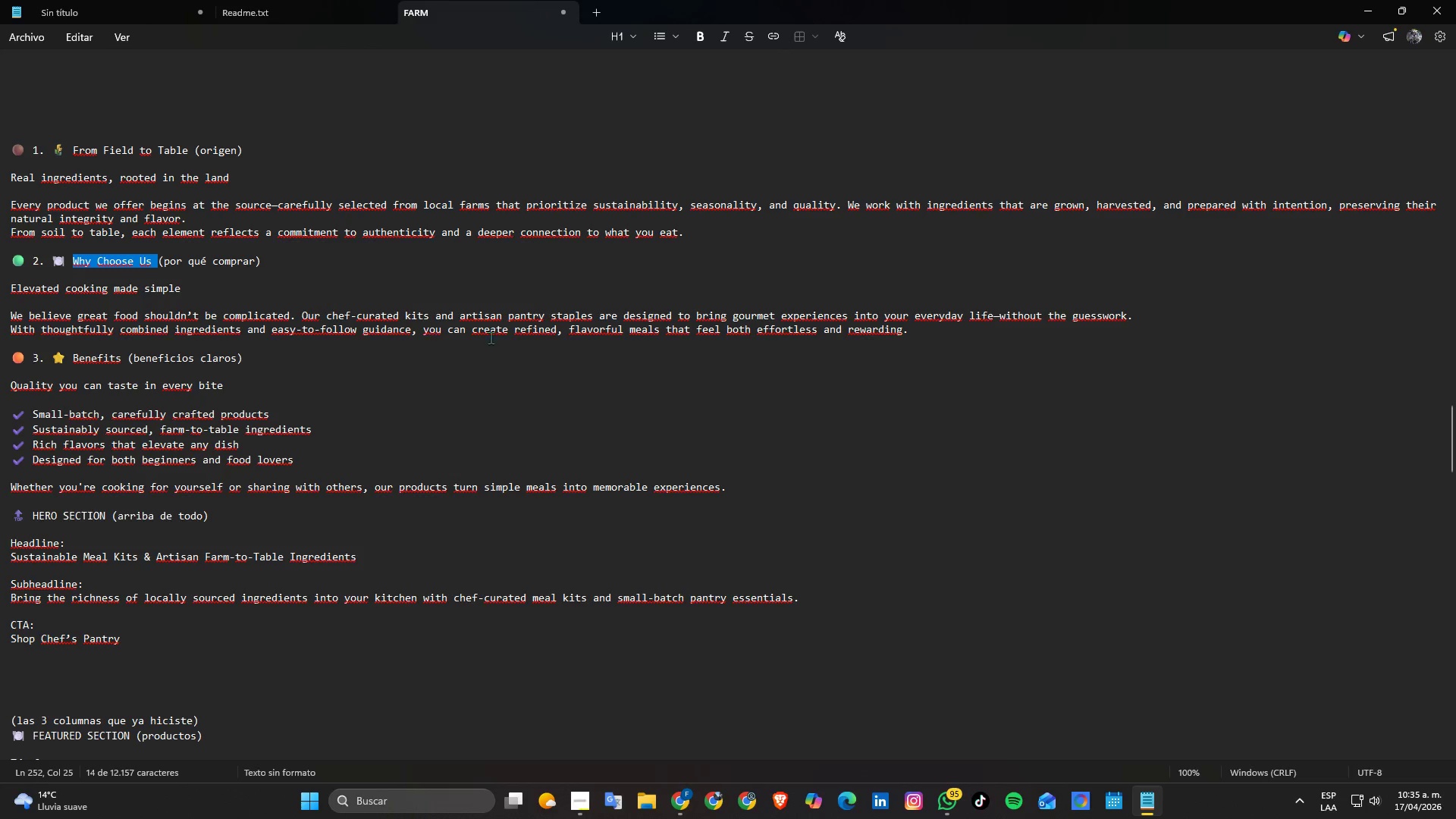 
key(Alt+Tab)
 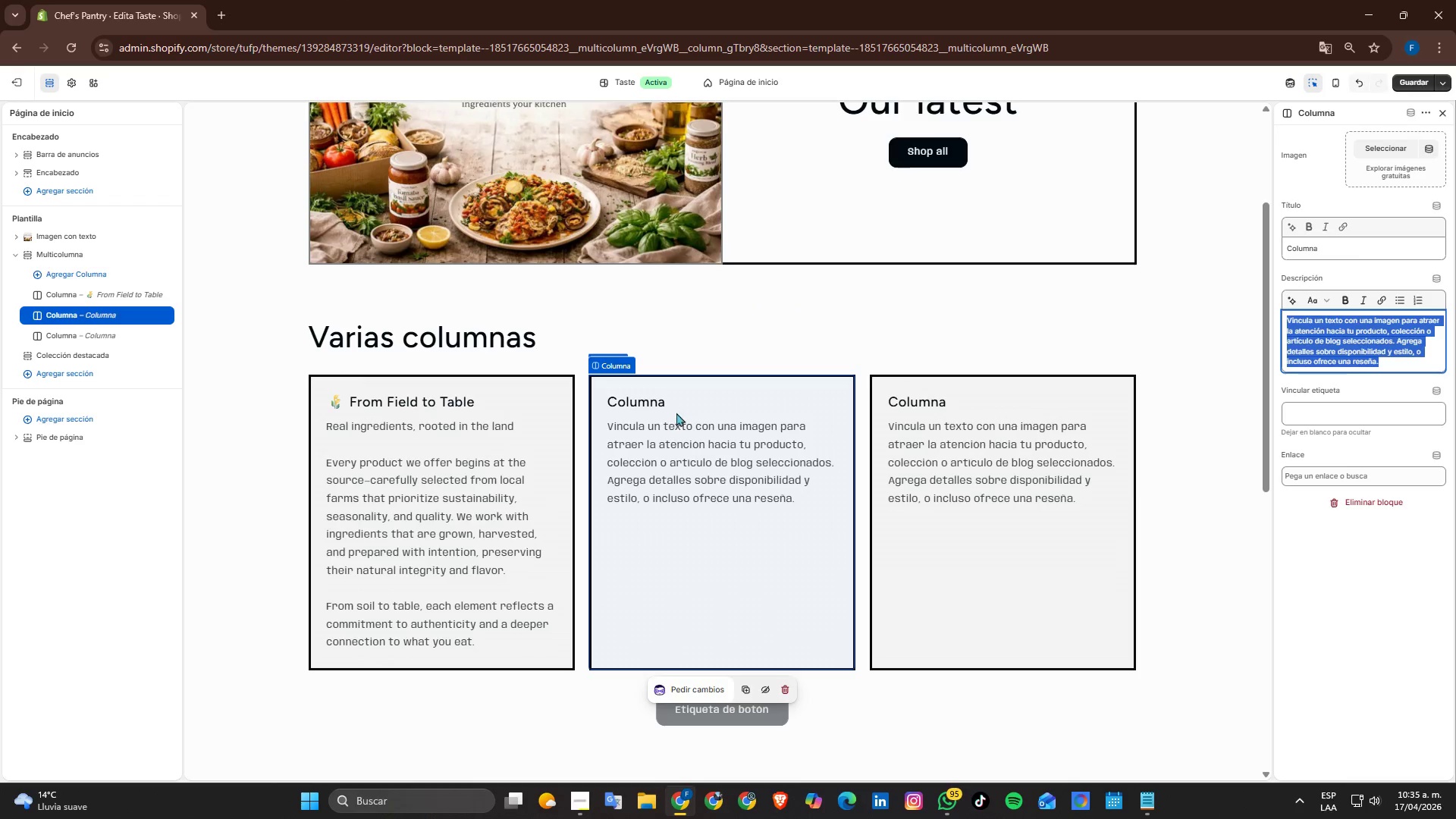 
left_click([663, 407])
 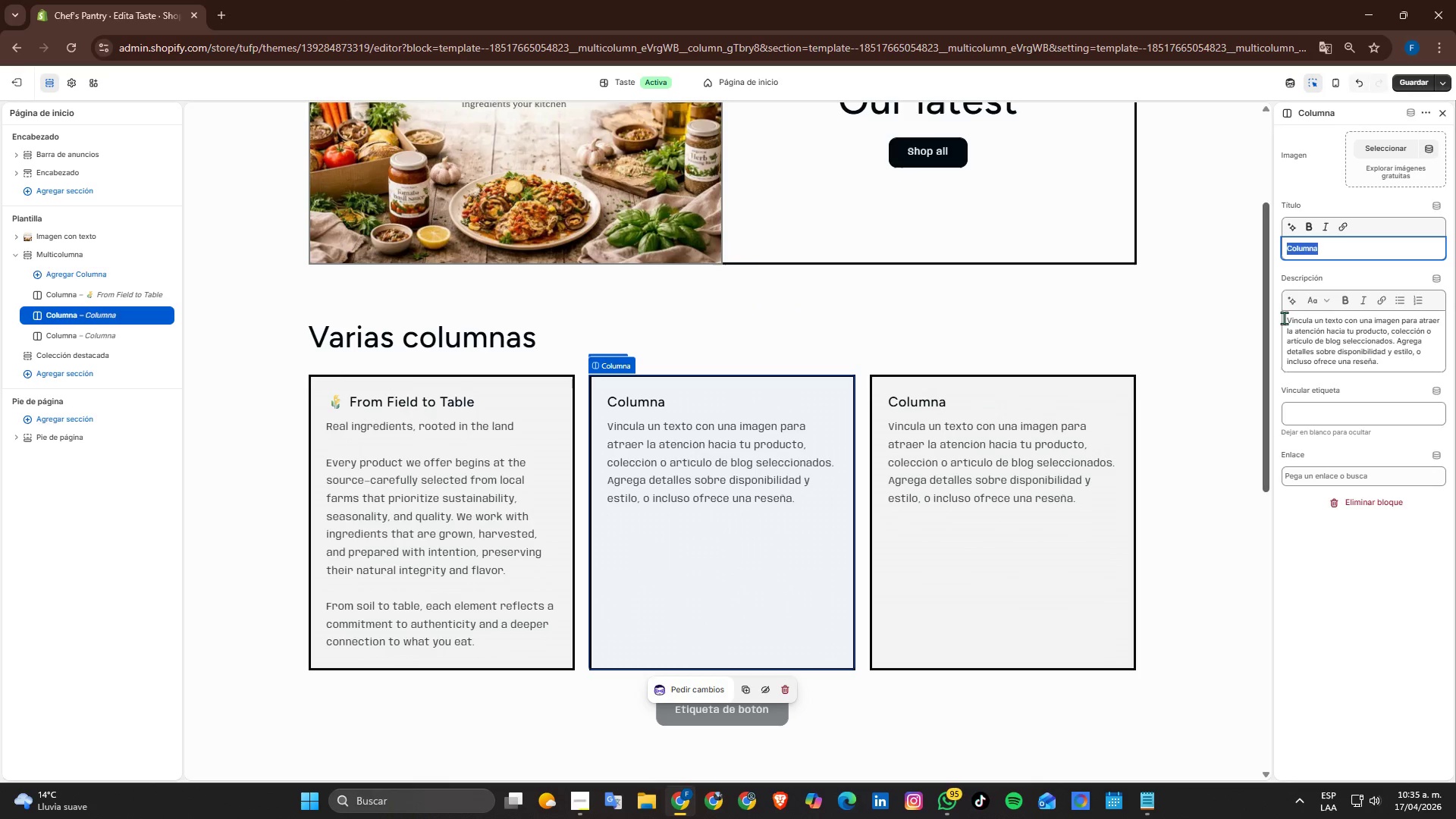 
key(Control+V)
 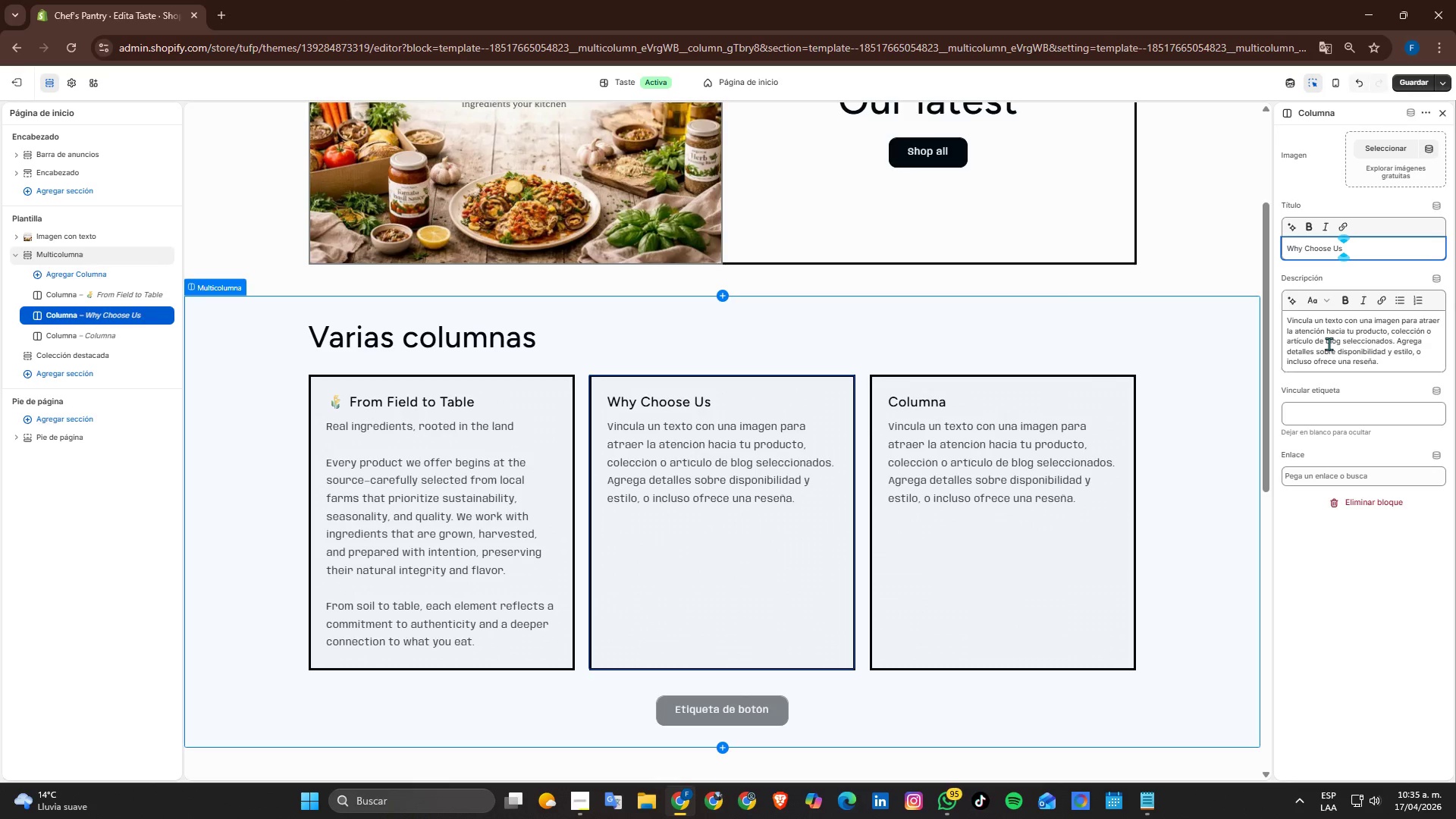 
key(Alt+AltLeft)
 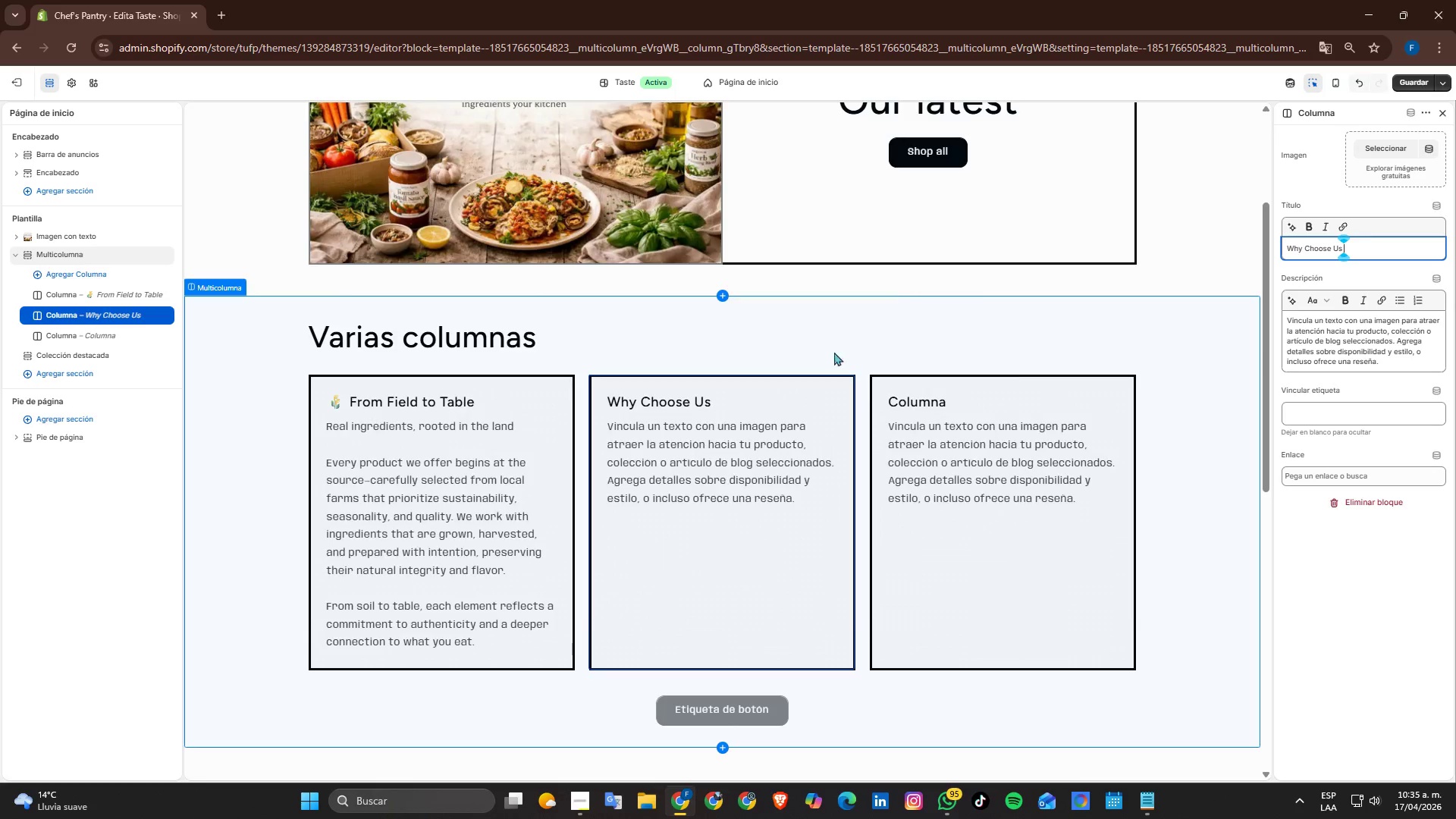 
key(Alt+Tab)
 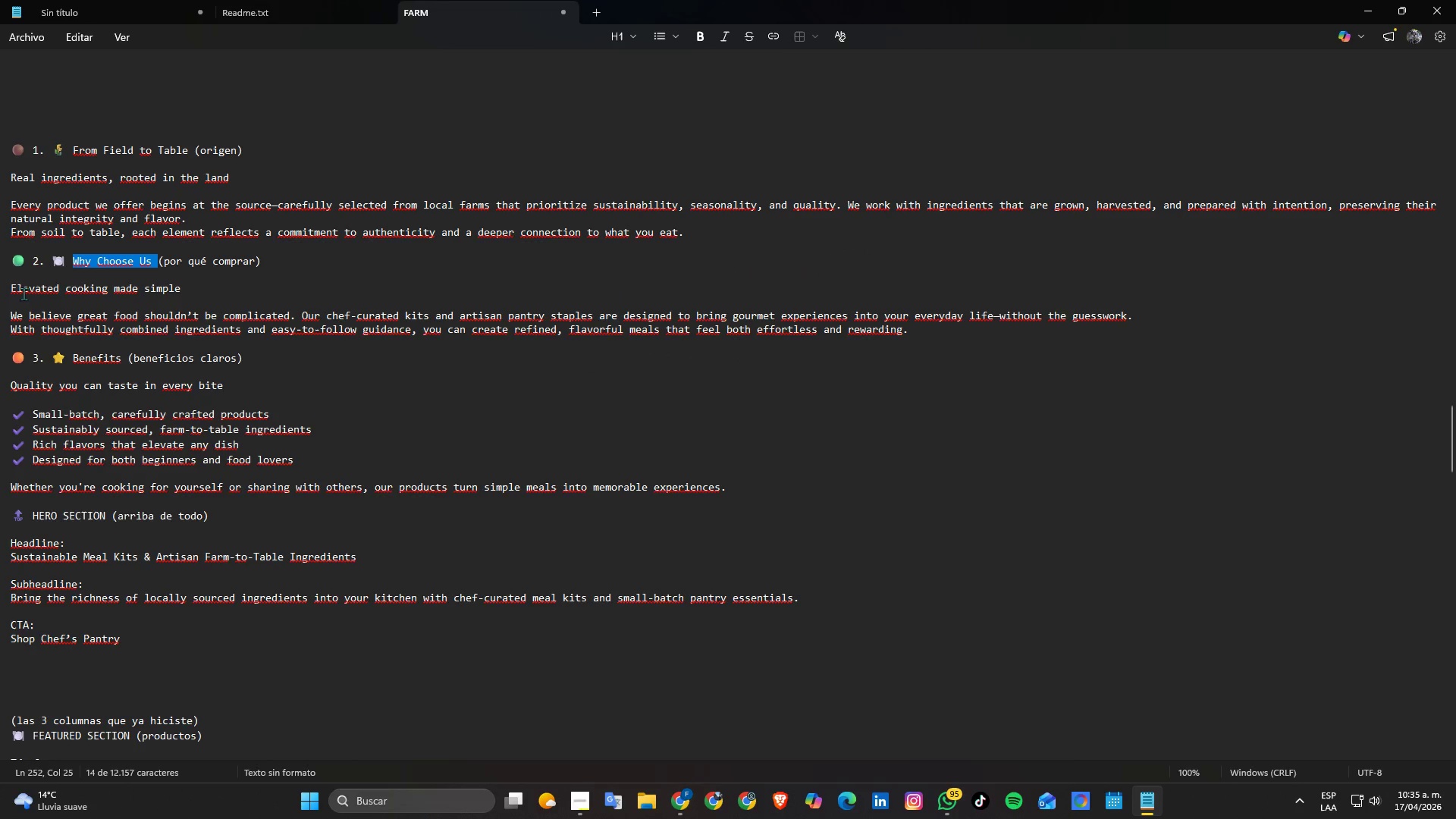 
left_click_drag(start_coordinate=[13, 288], to_coordinate=[991, 345])
 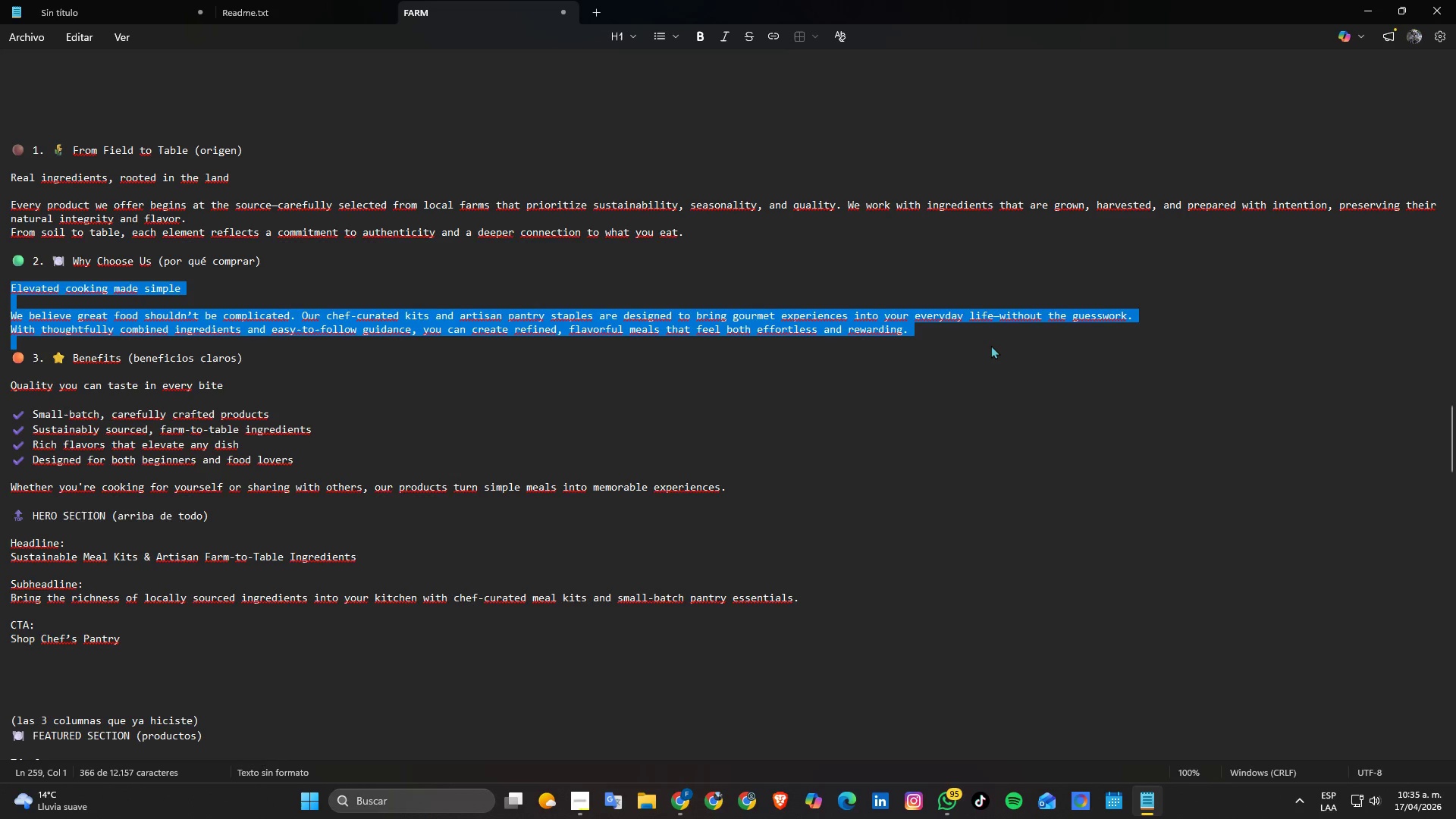 
key(Control+ControlLeft)
 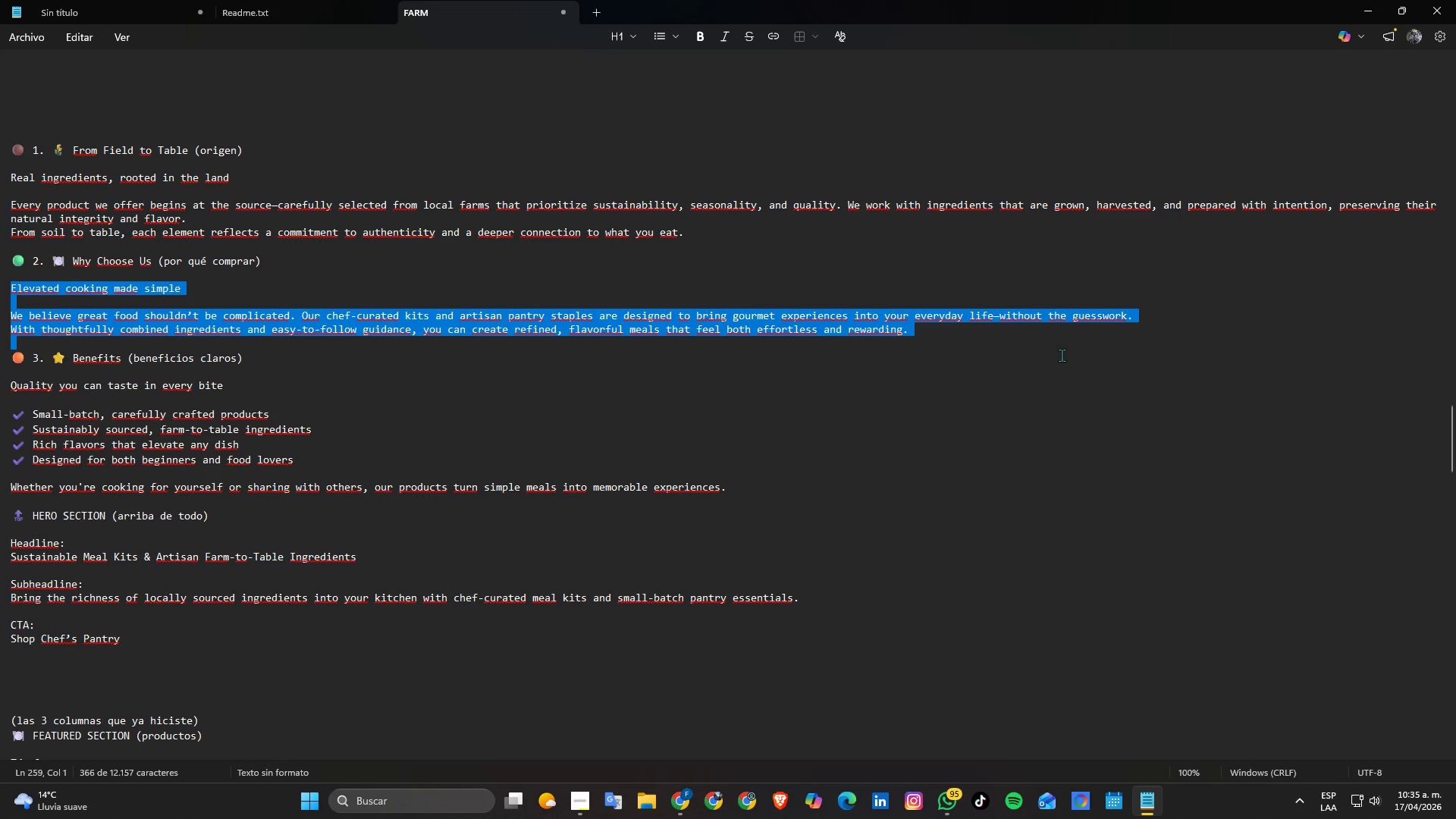 
key(Control+C)
 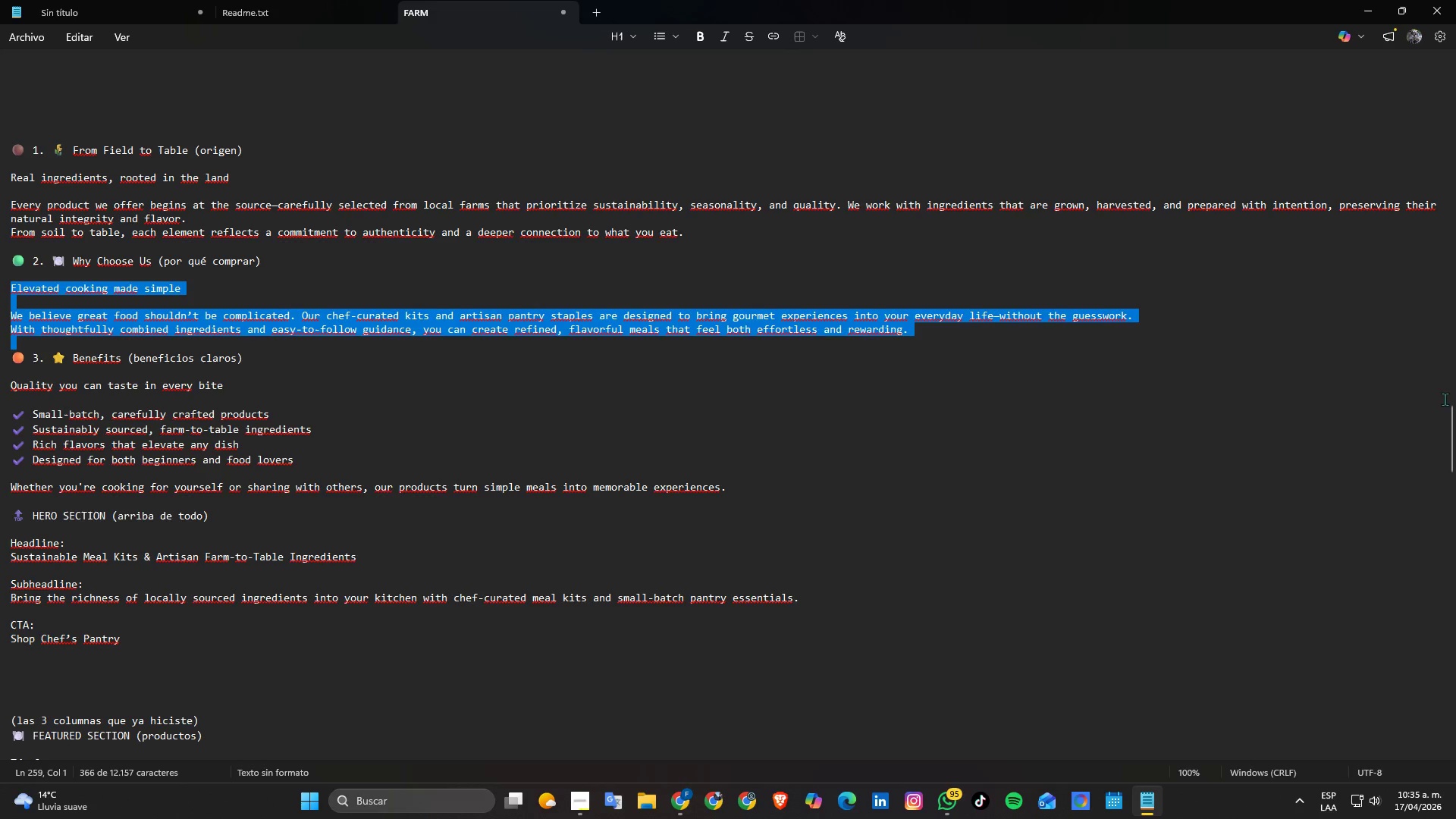 
key(Alt+AltLeft)
 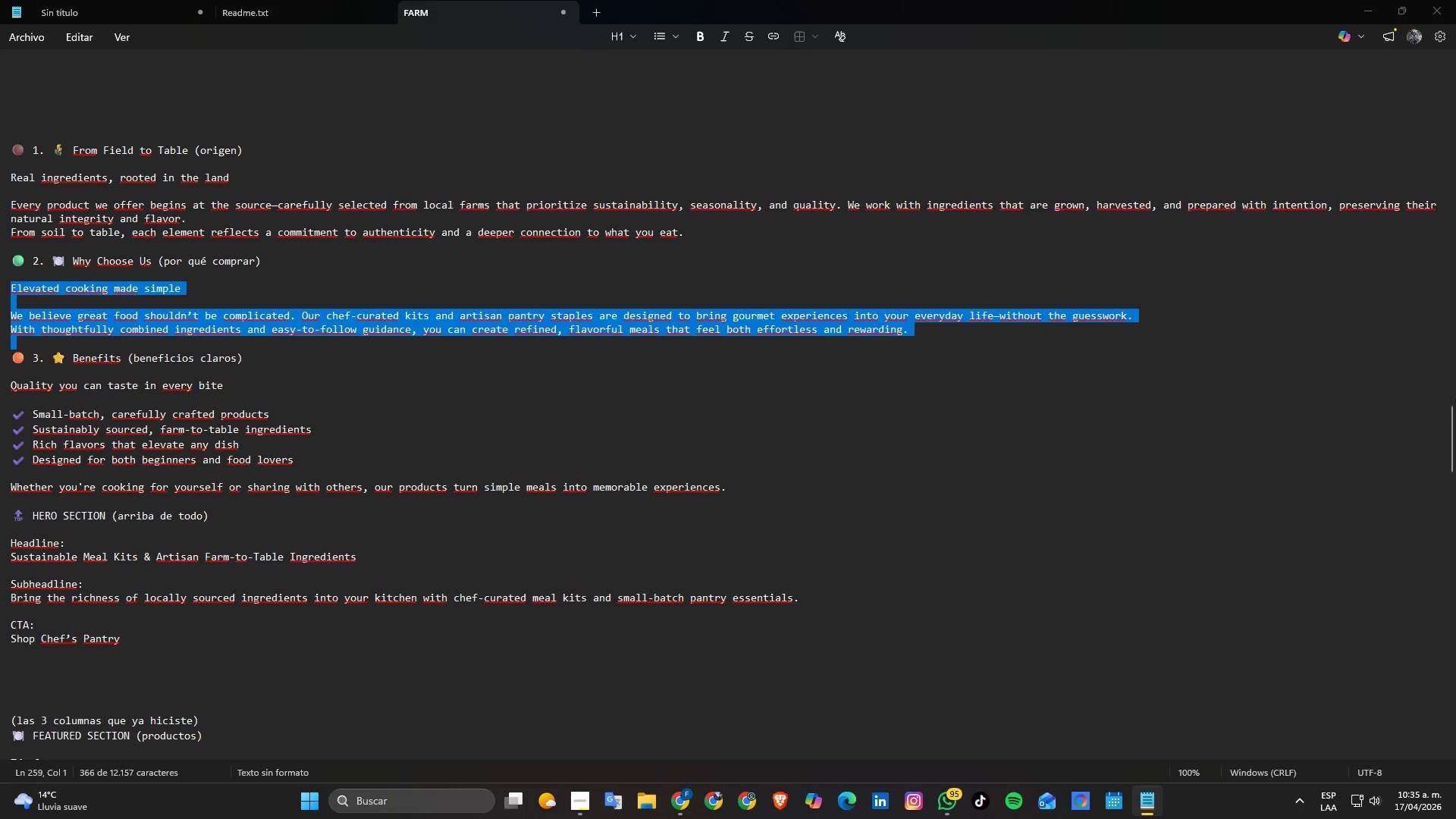 
key(Alt+Tab)
 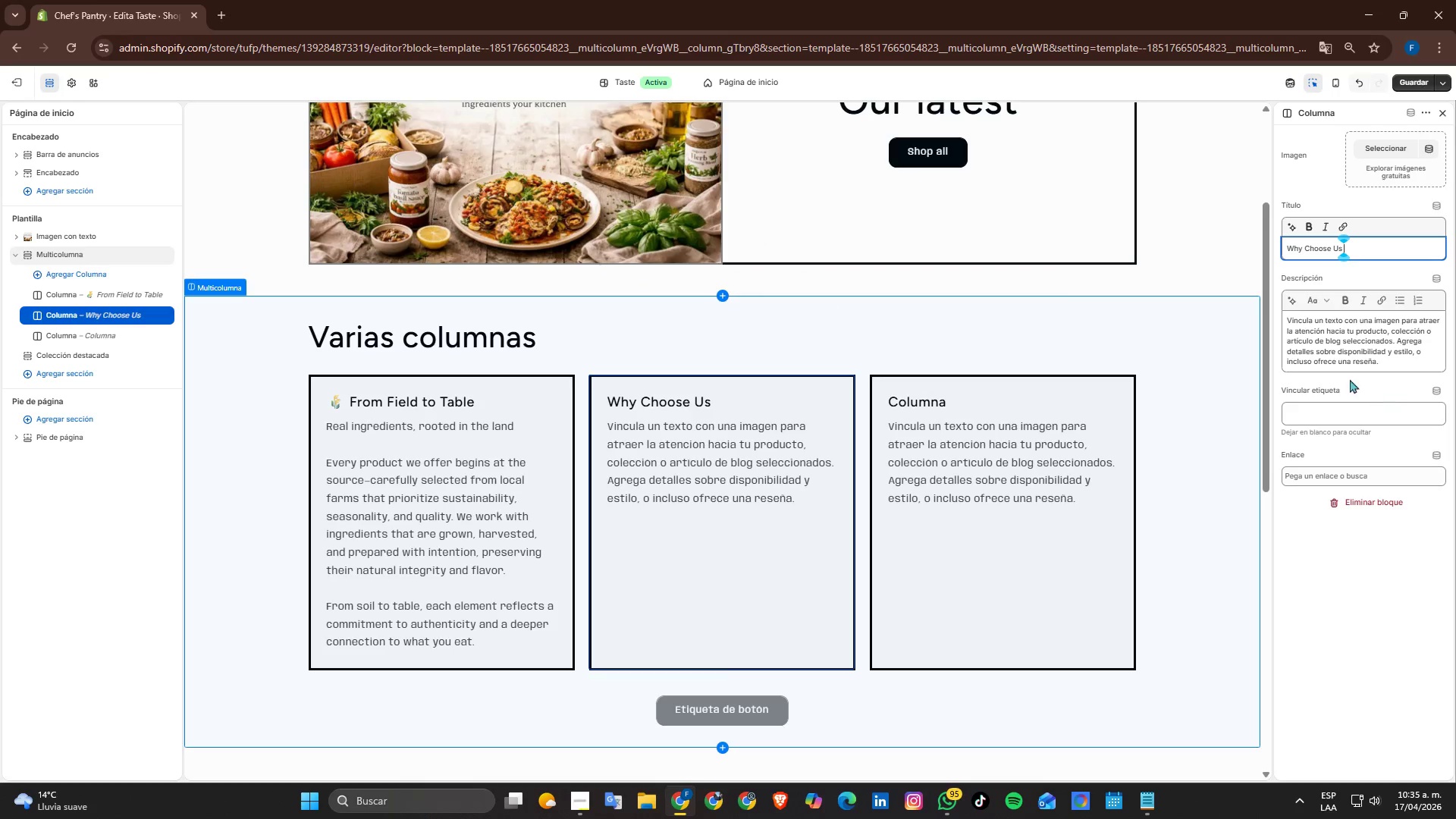 
left_click([1344, 351])
 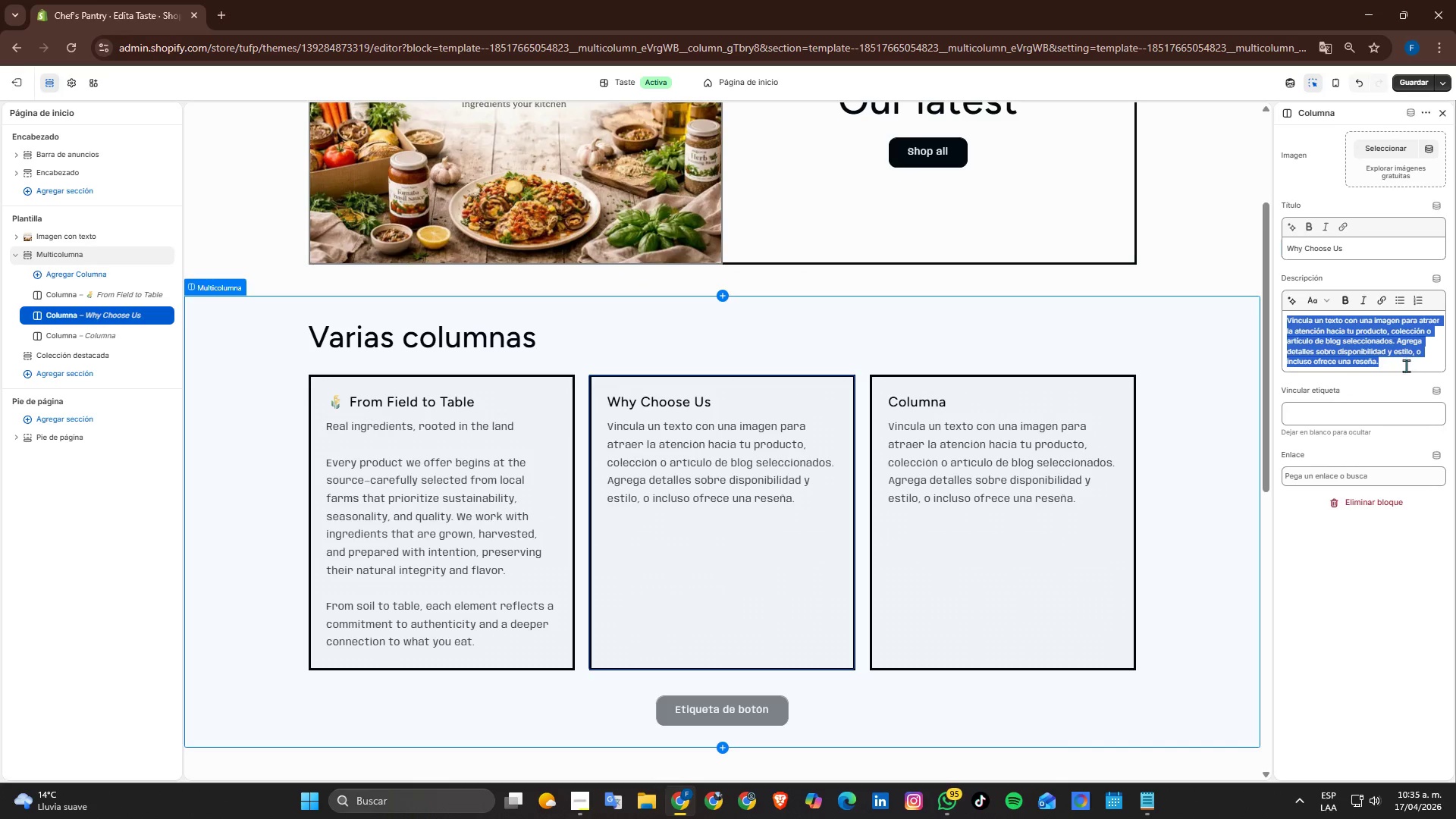 
key(Control+V)
 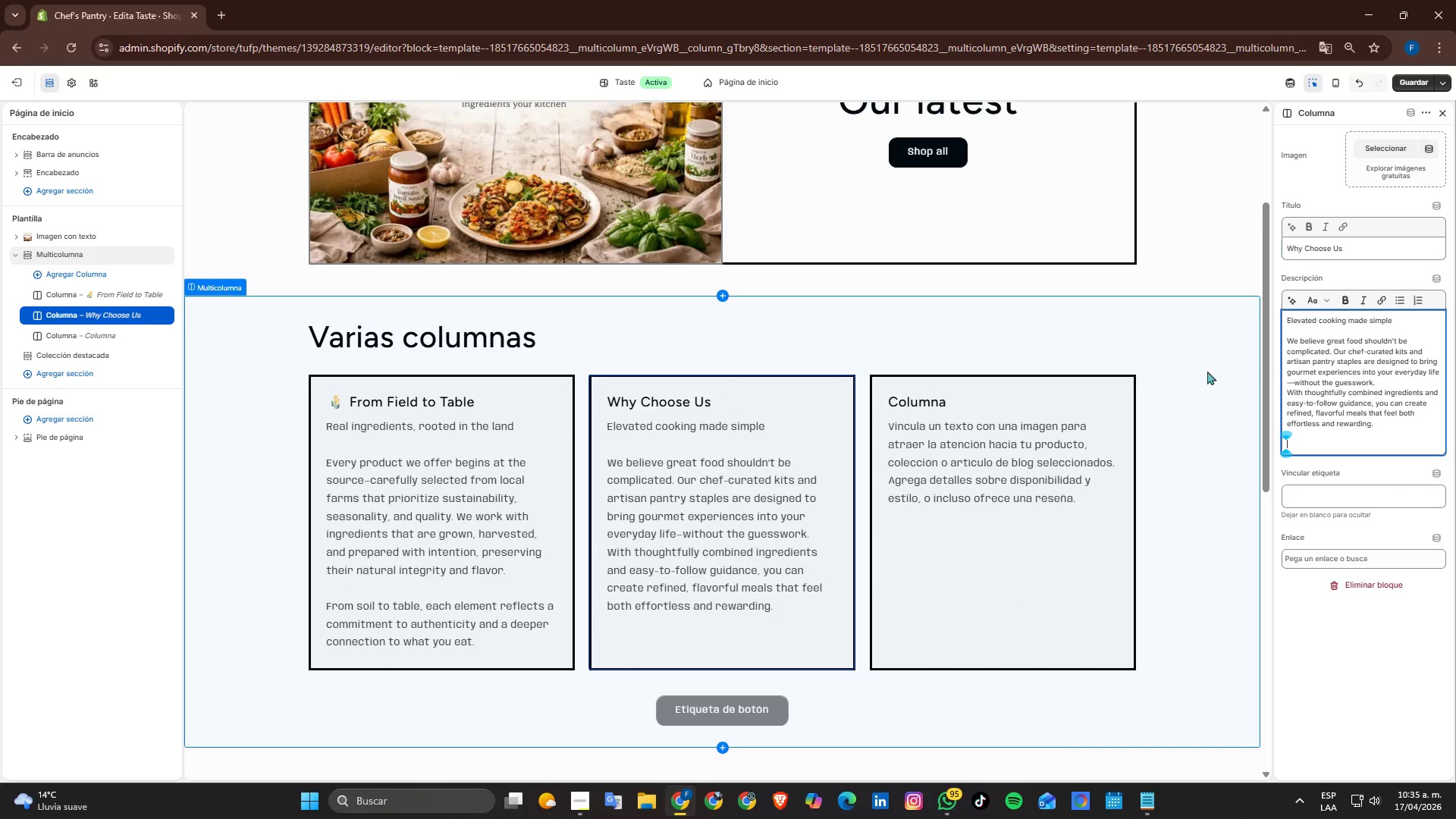 
key(Alt+AltLeft)
 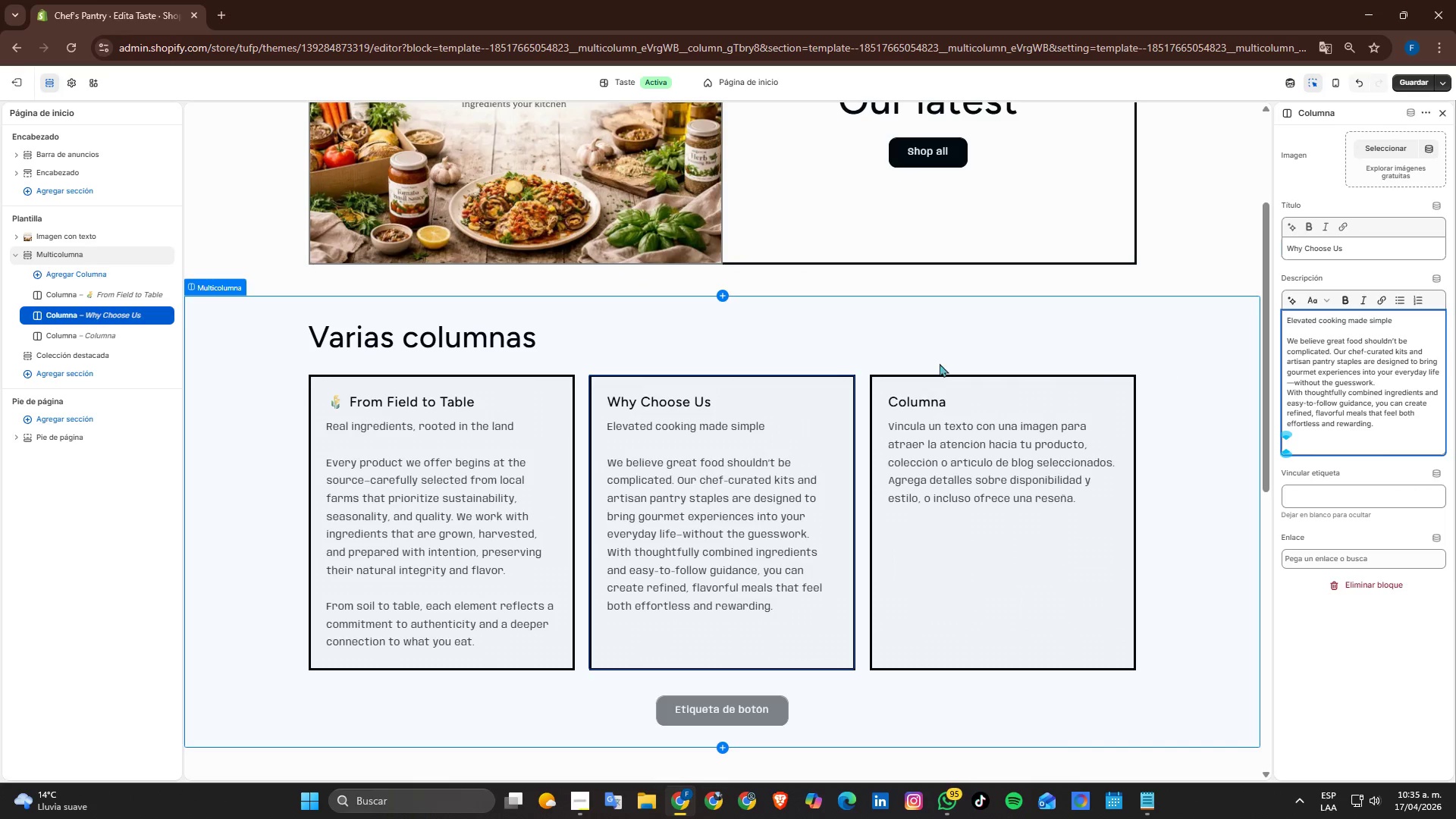 
key(Alt+Tab)
 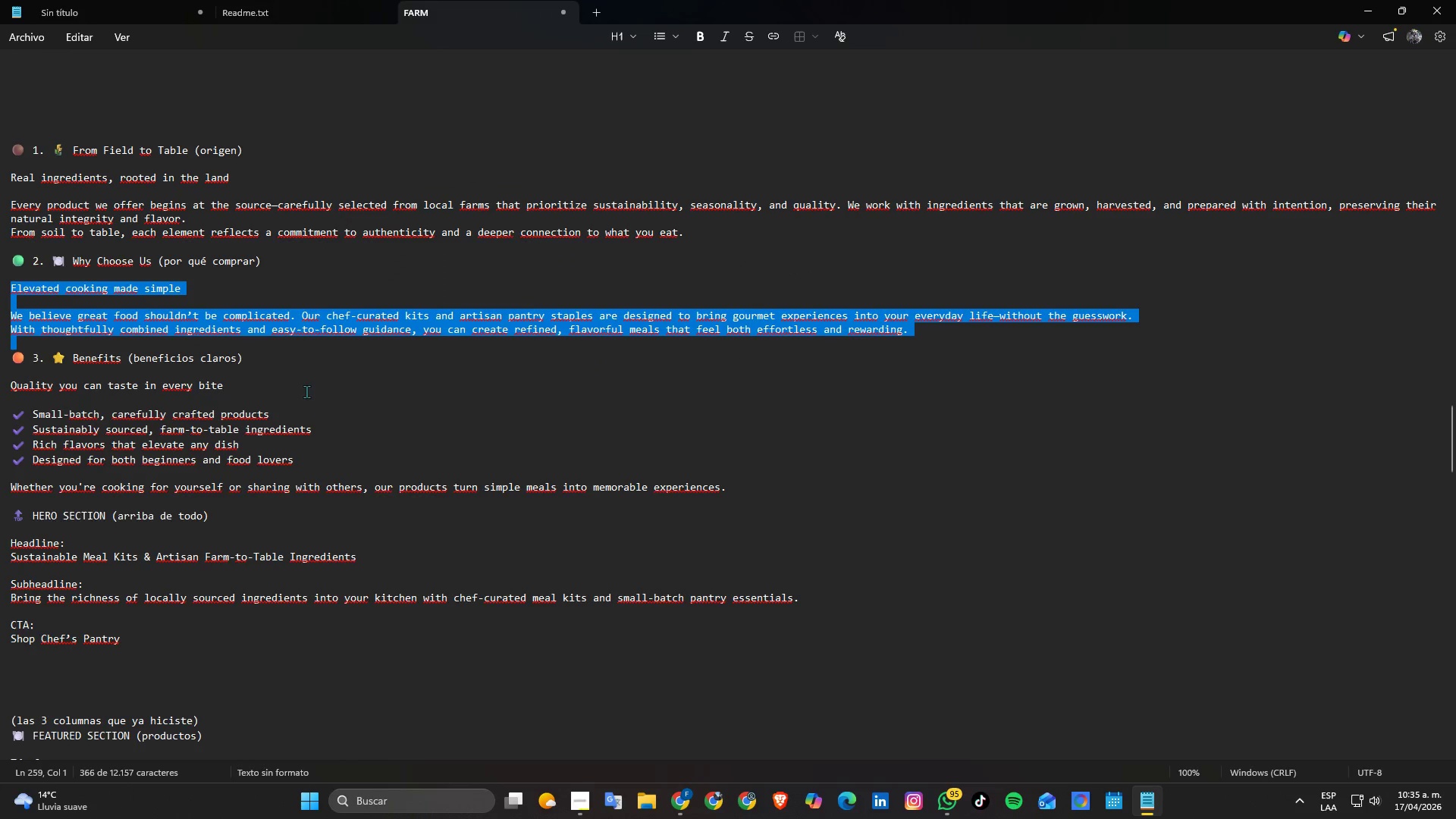 
scroll: coordinate [307, 391], scroll_direction: none, amount: 0.0
 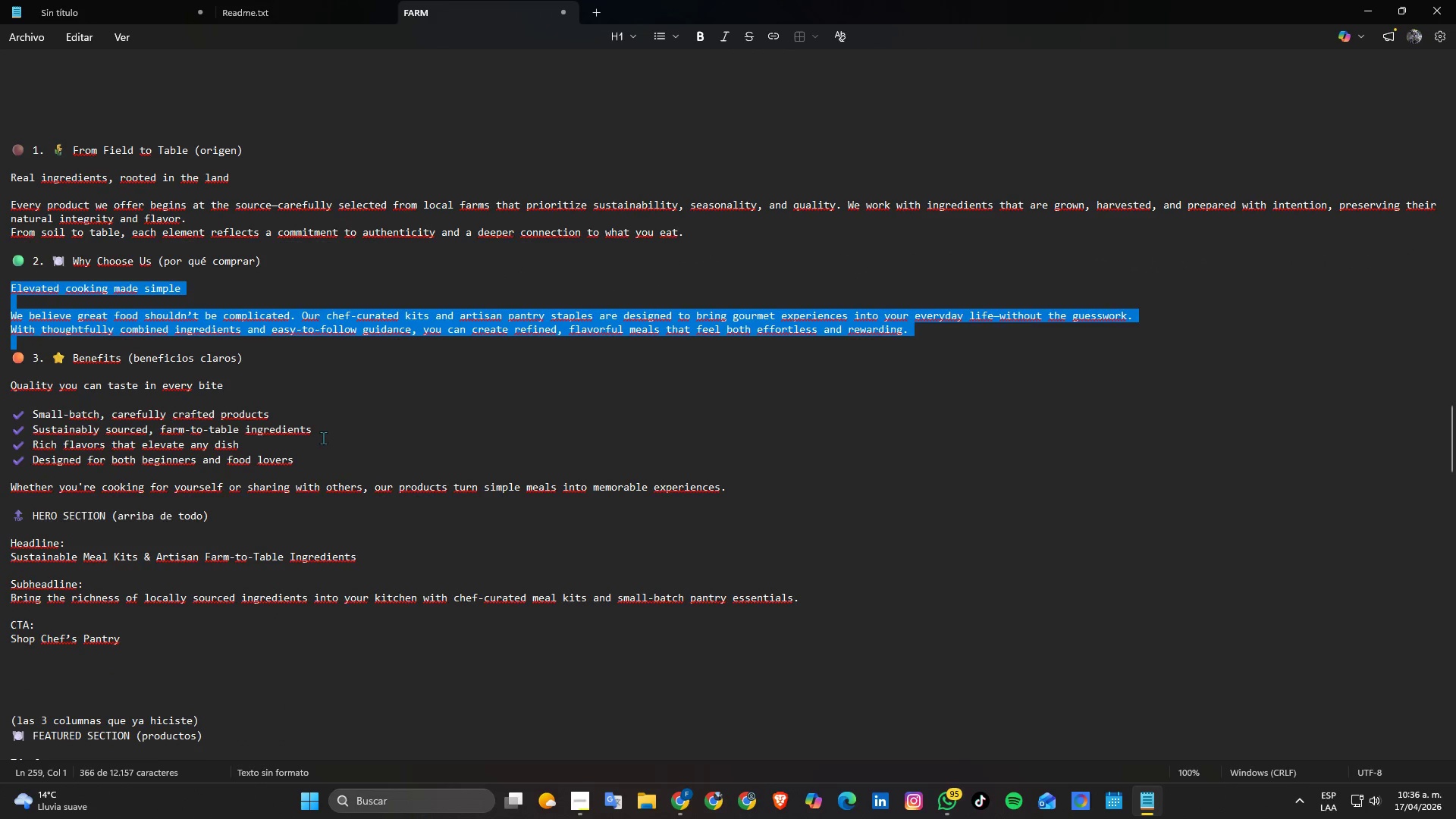 
key(Alt+AltLeft)
 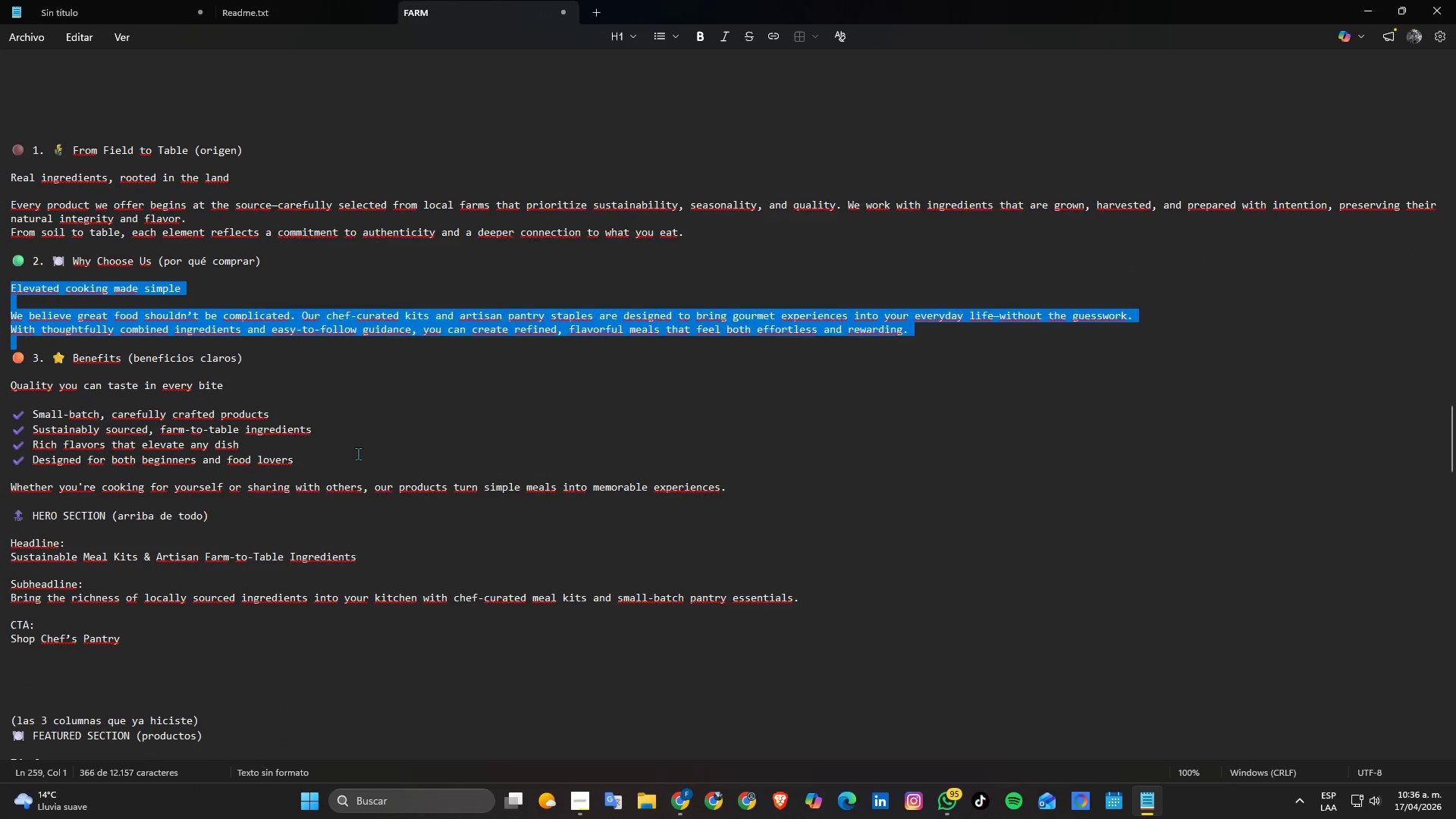 
key(Alt+Tab)
 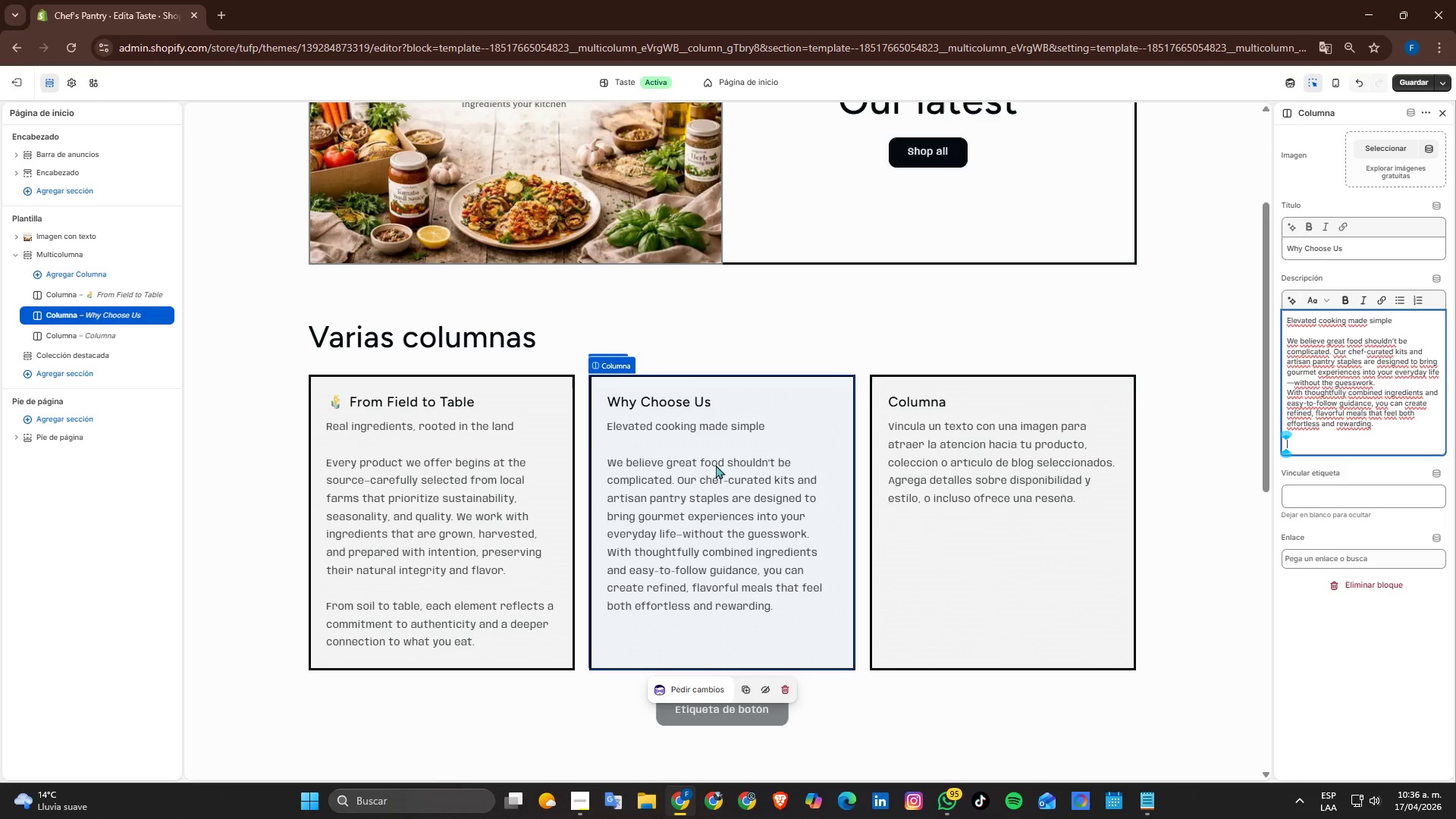 
left_click([1398, 317])
 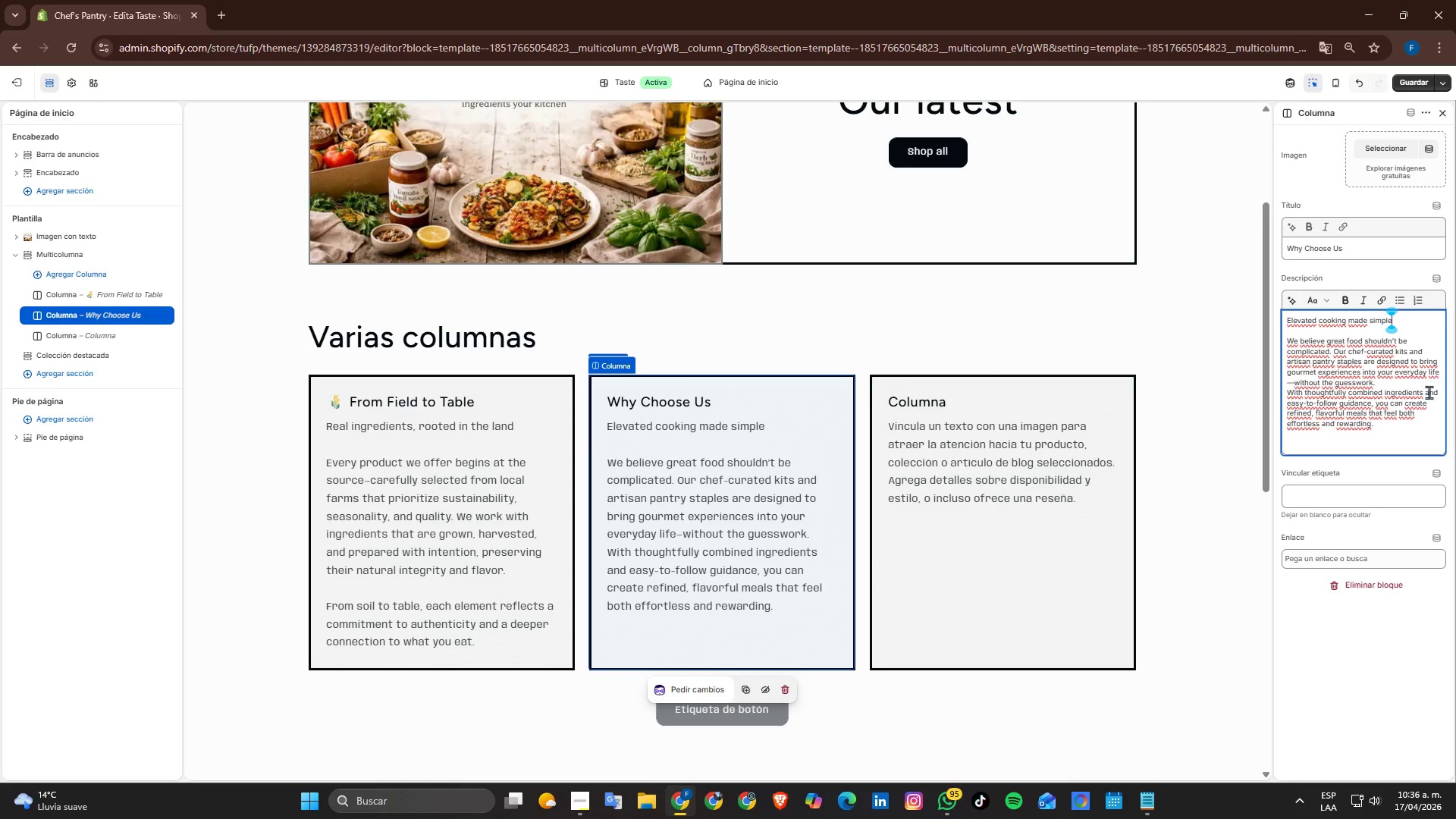 
key(Period)
 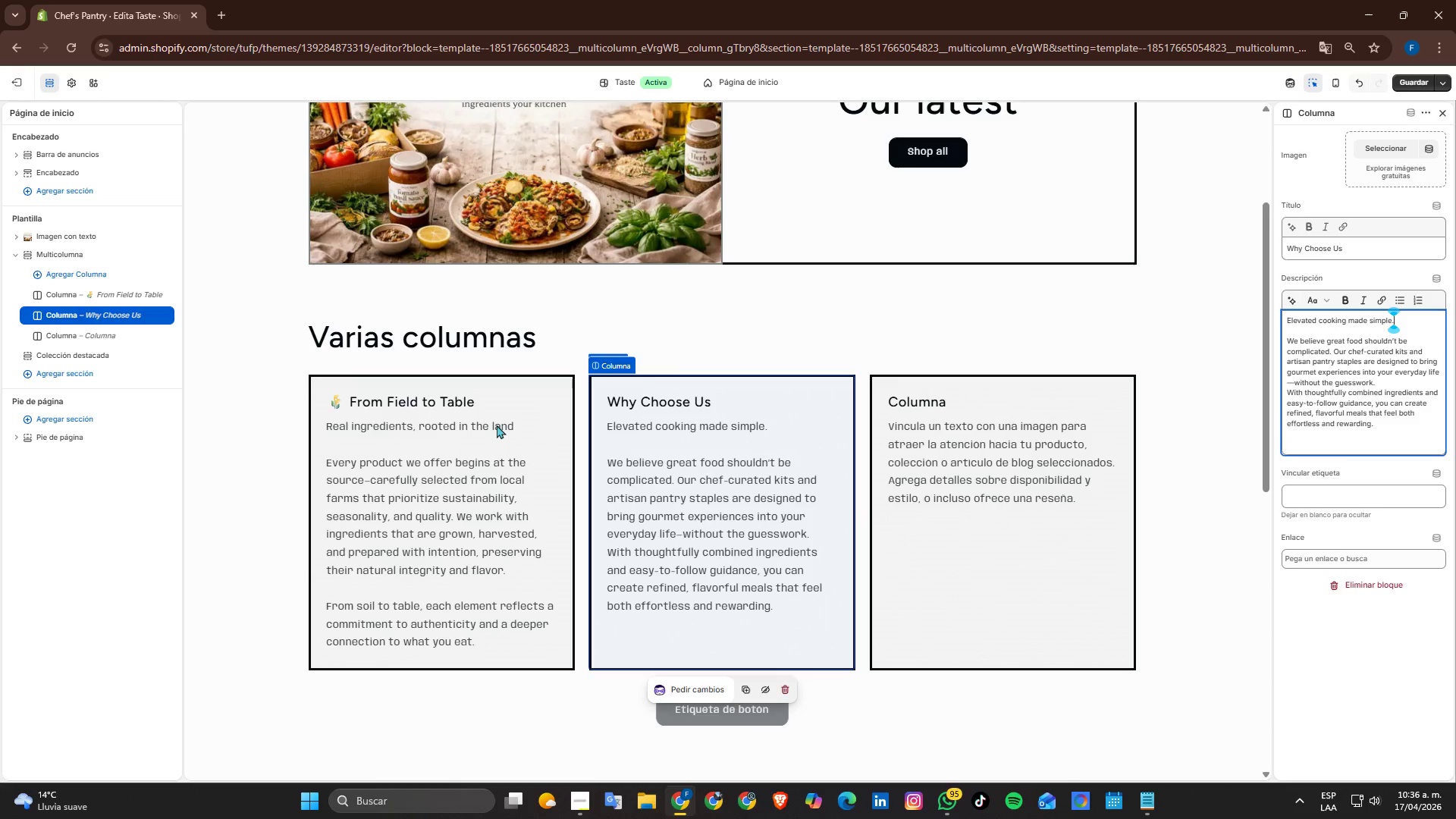 
left_click([497, 425])
 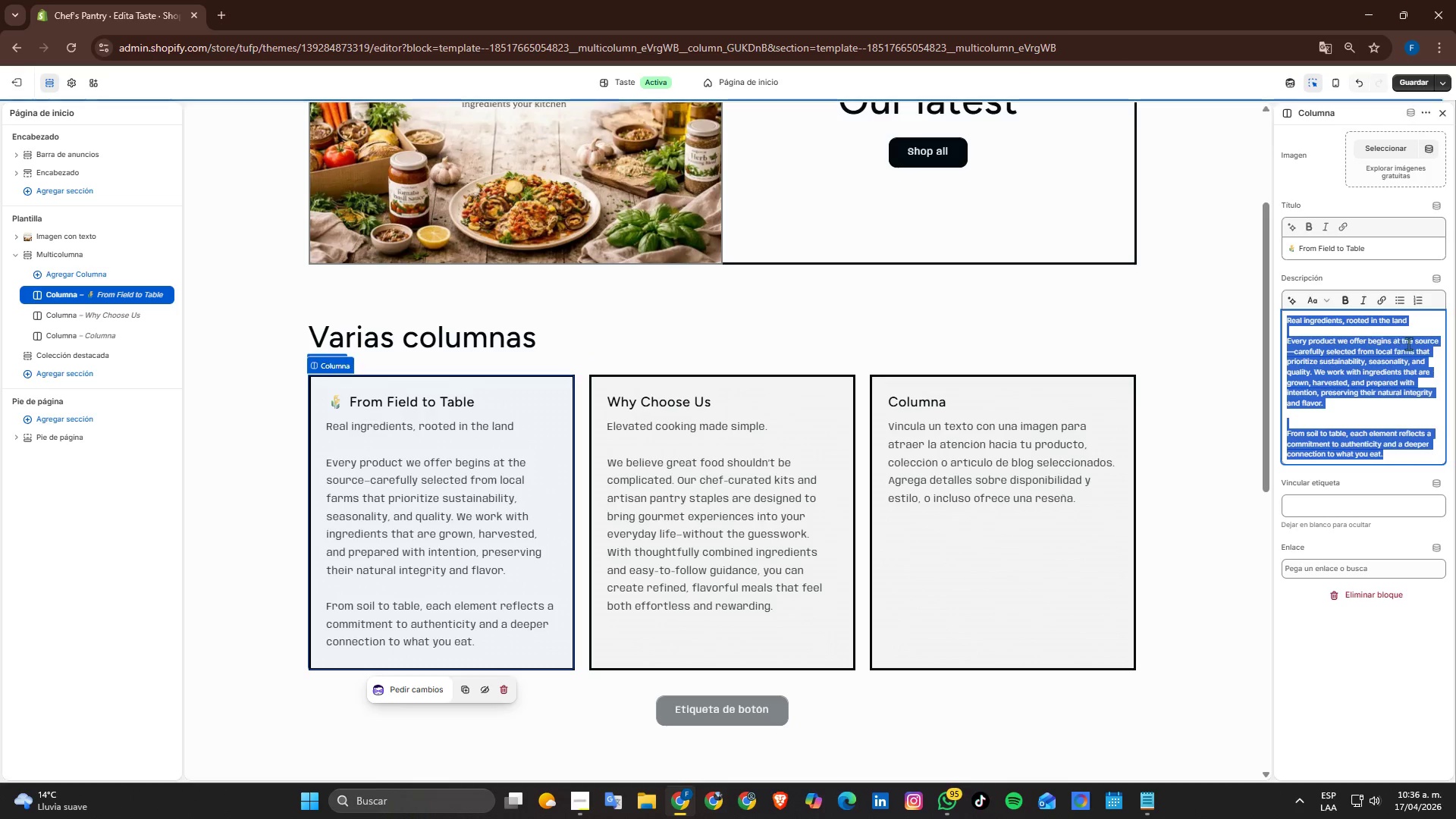 
left_click([1411, 331])
 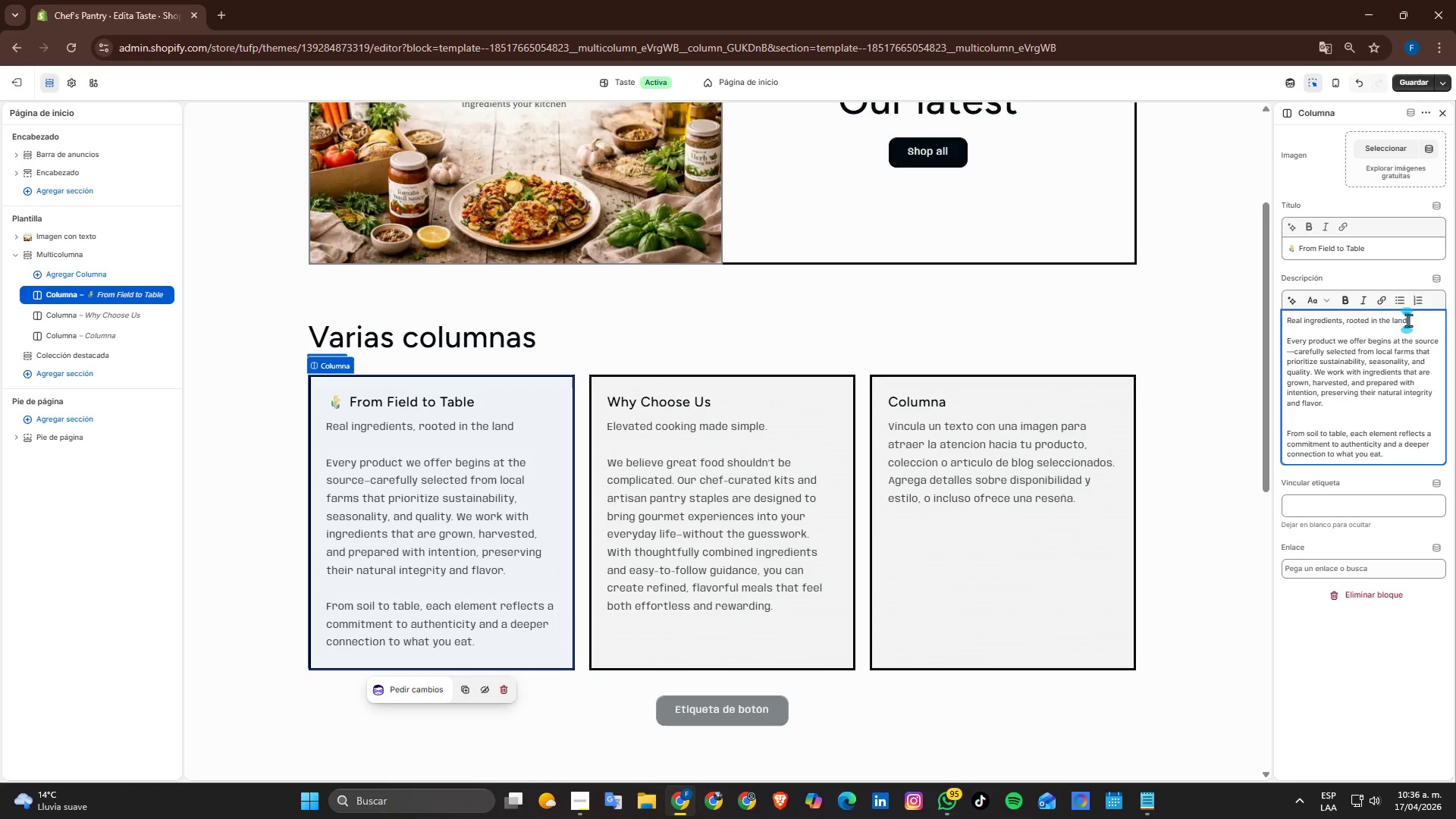 
key(Period)
 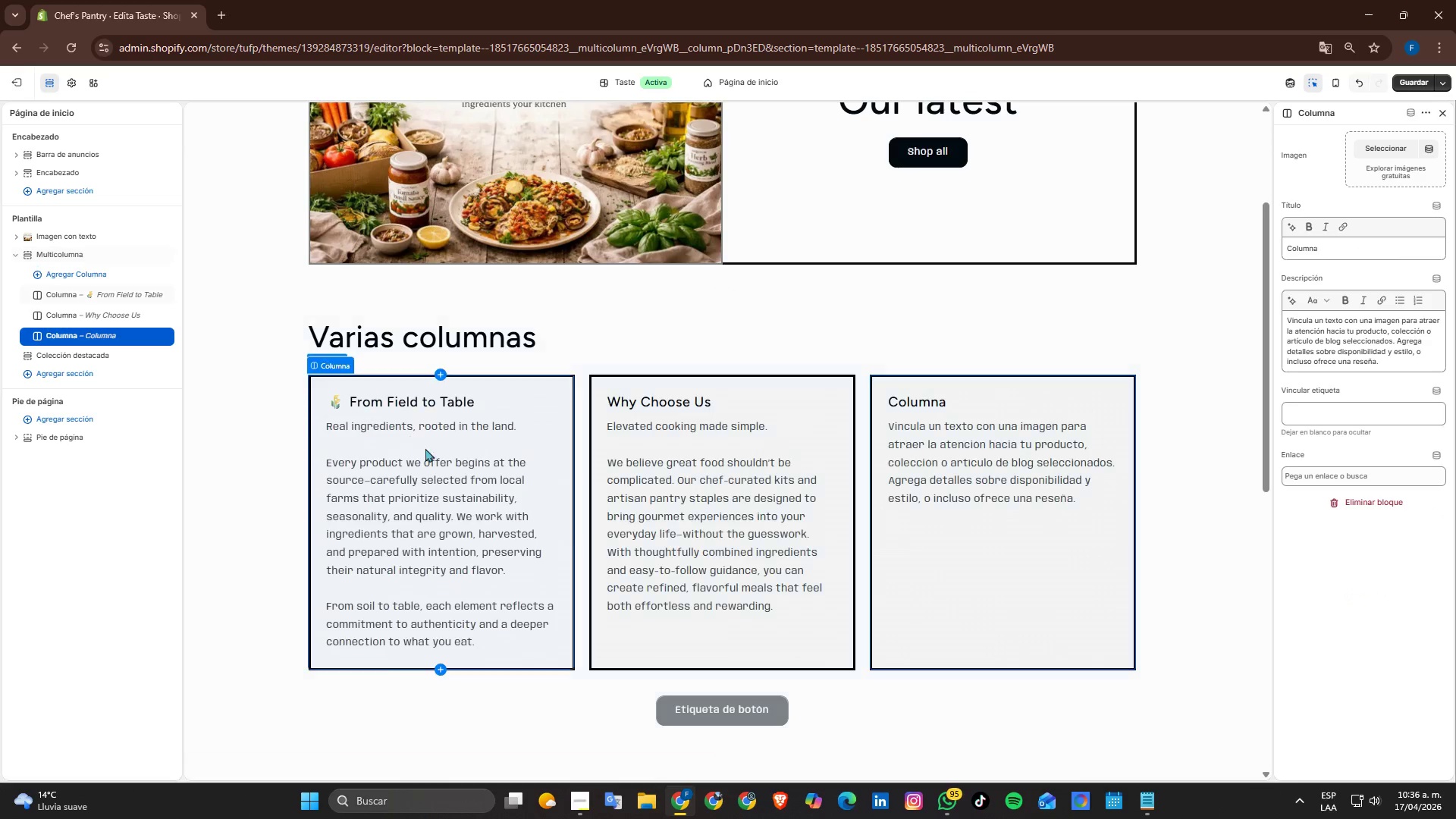 
wait(7.7)
 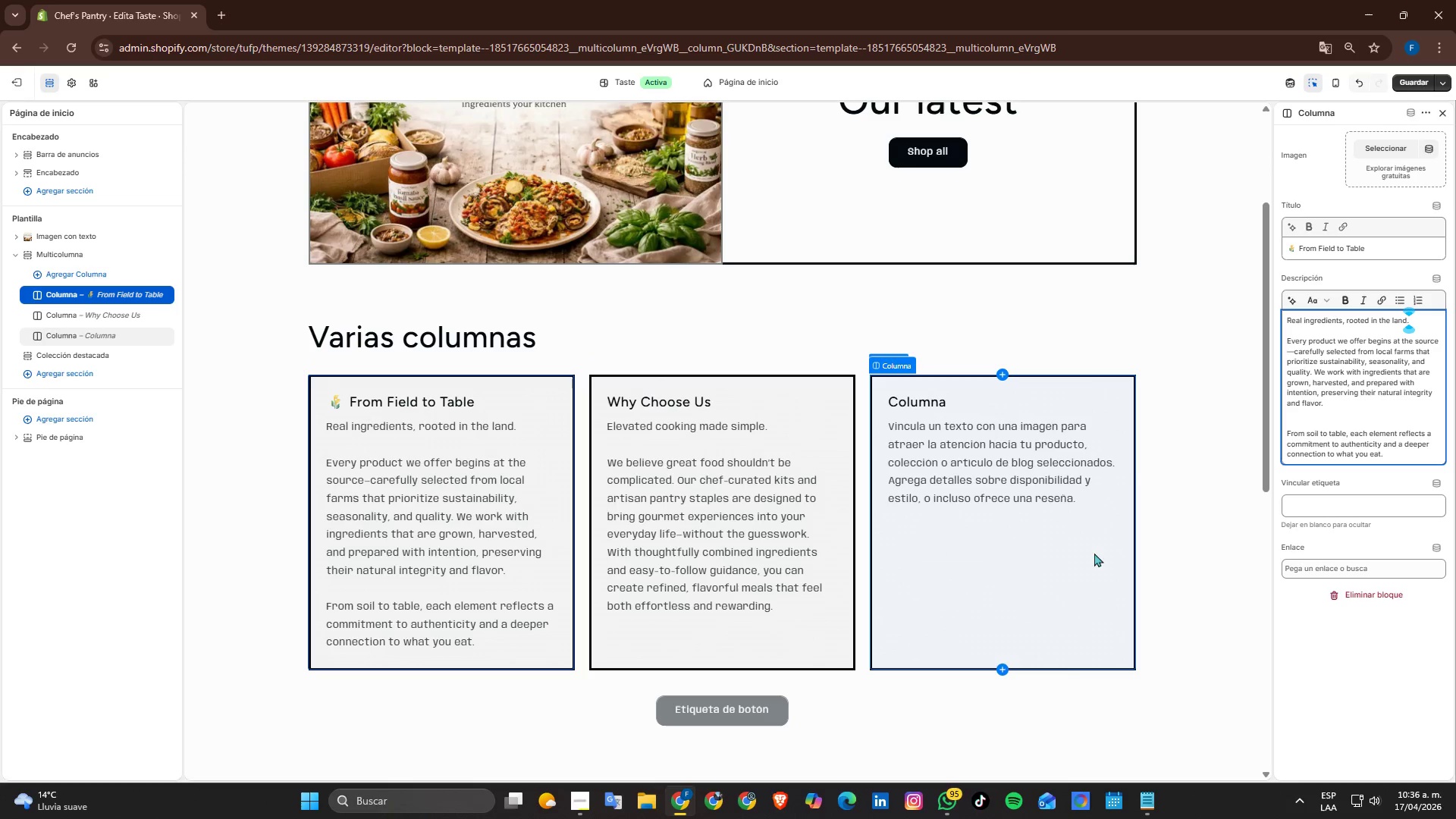 
key(Alt+Tab)
 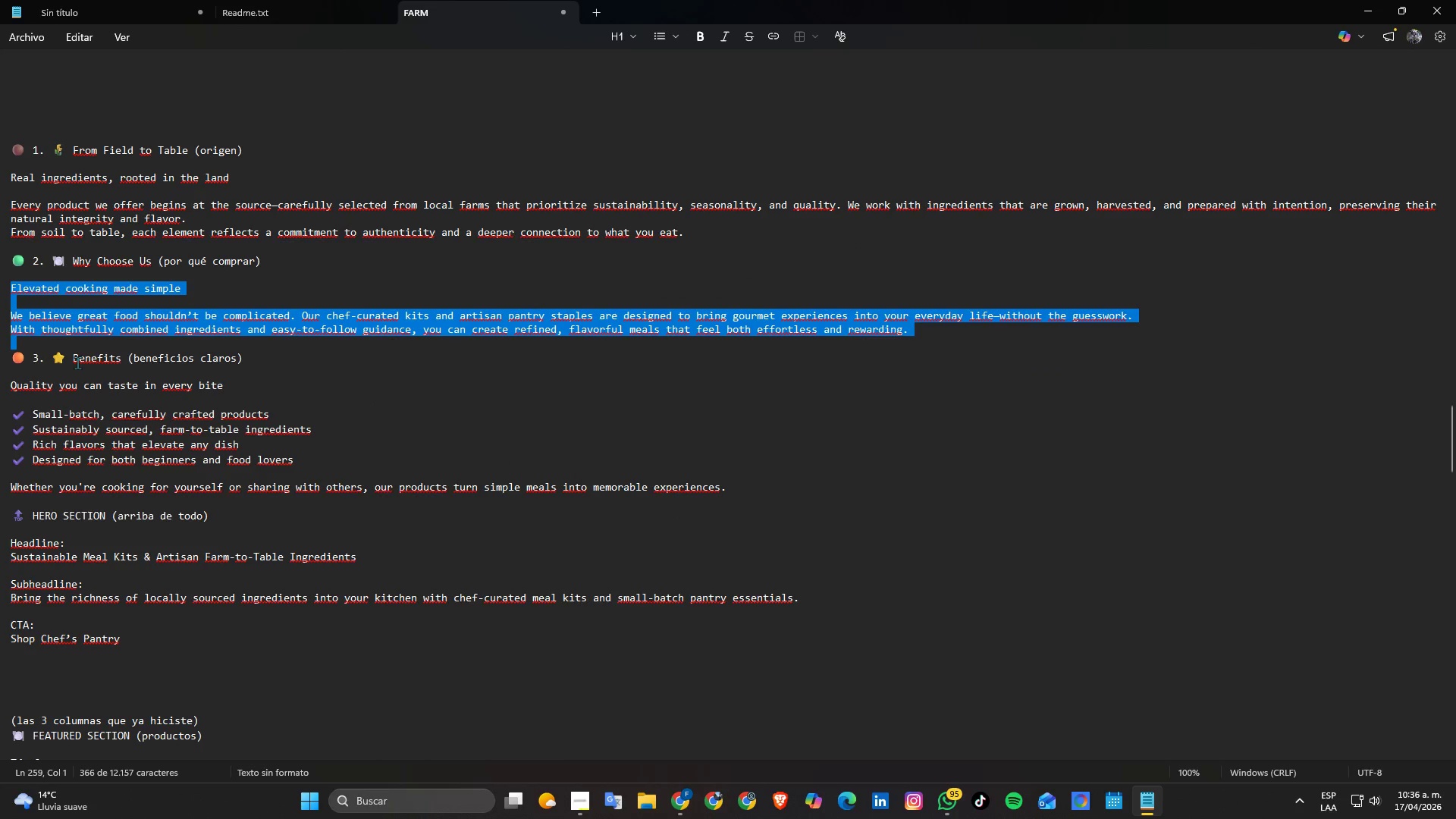 
wait(7.31)
 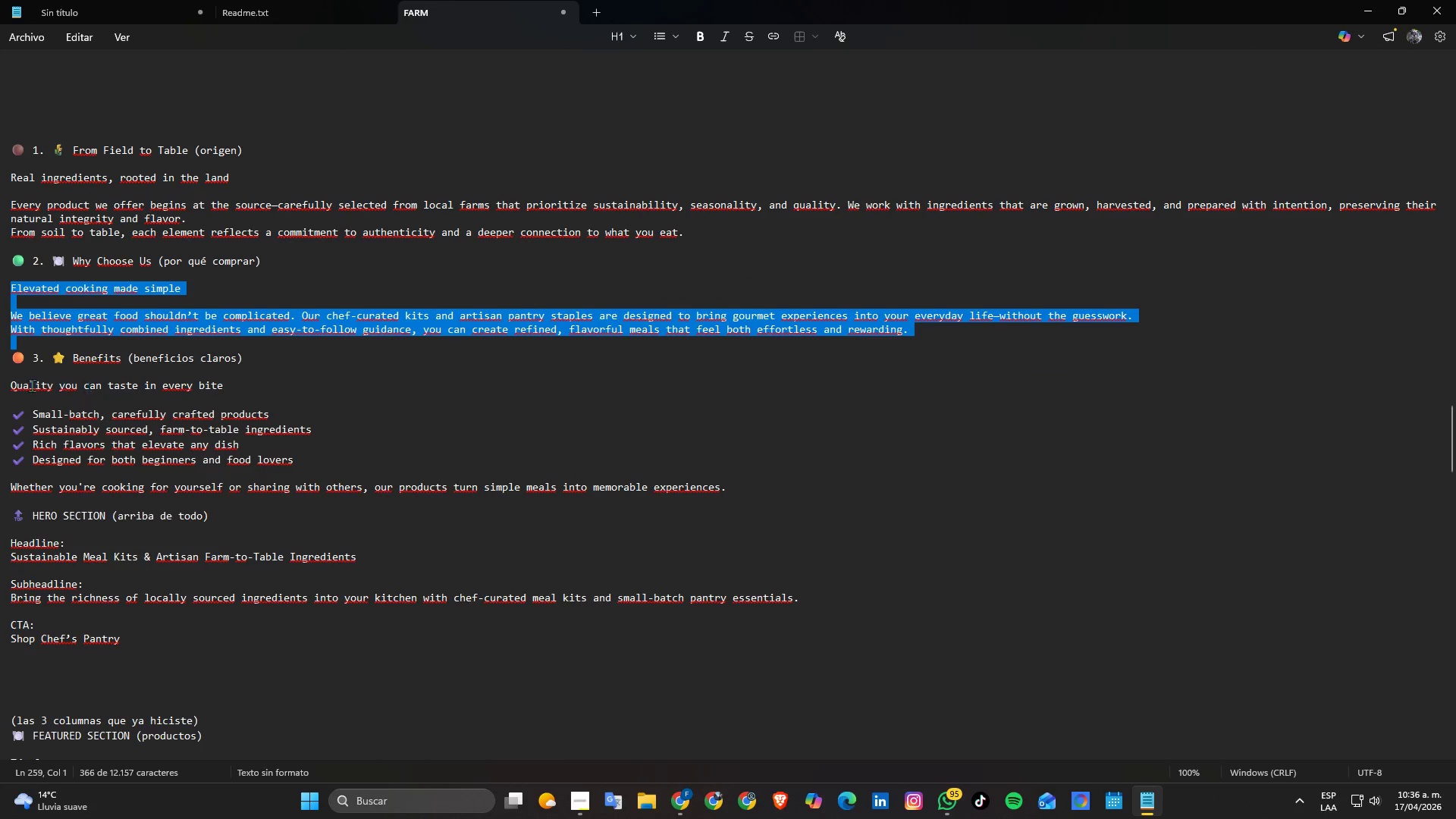 
left_click_drag(start_coordinate=[69, 359], to_coordinate=[127, 361])
 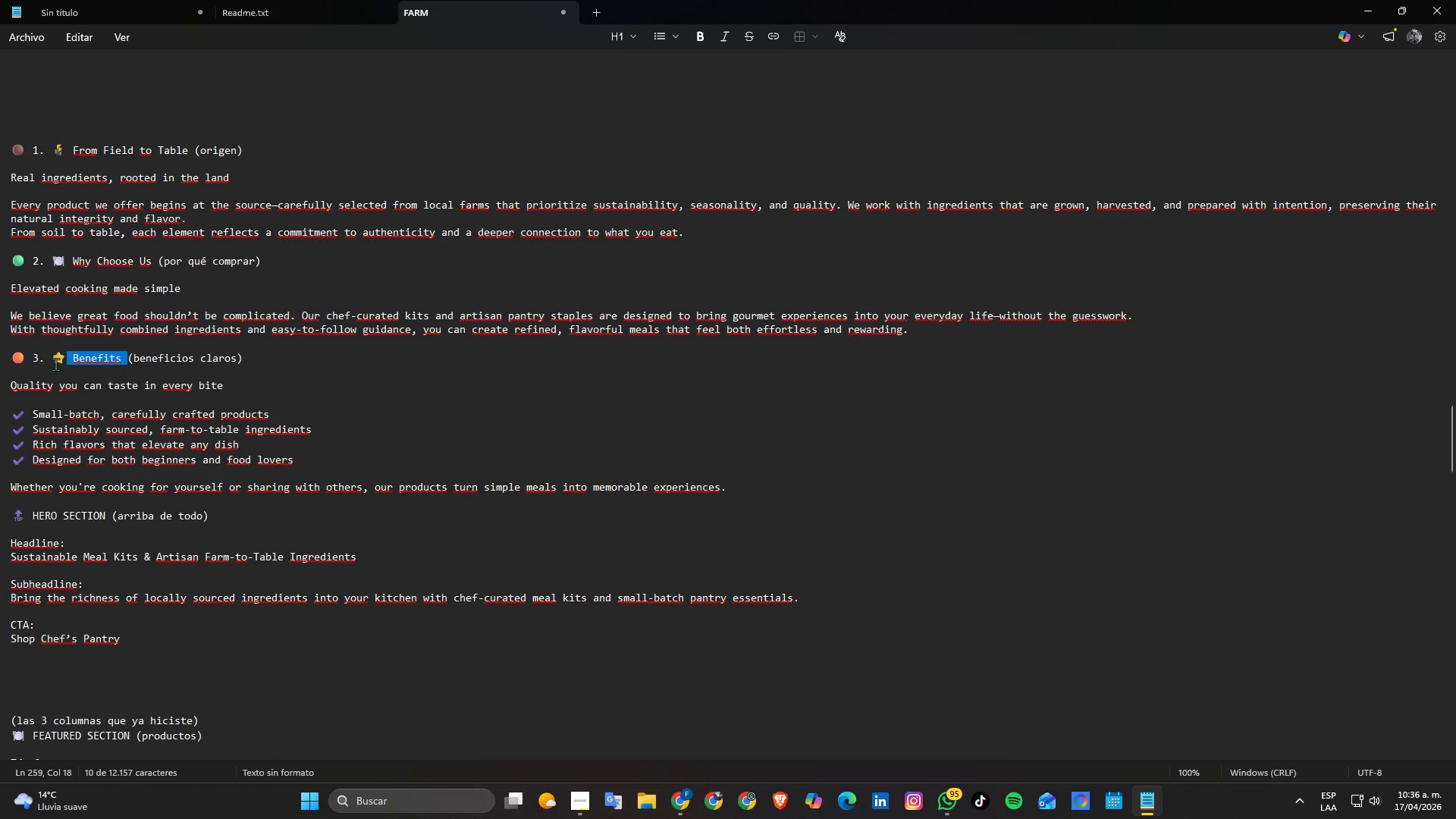 
left_click([55, 364])
 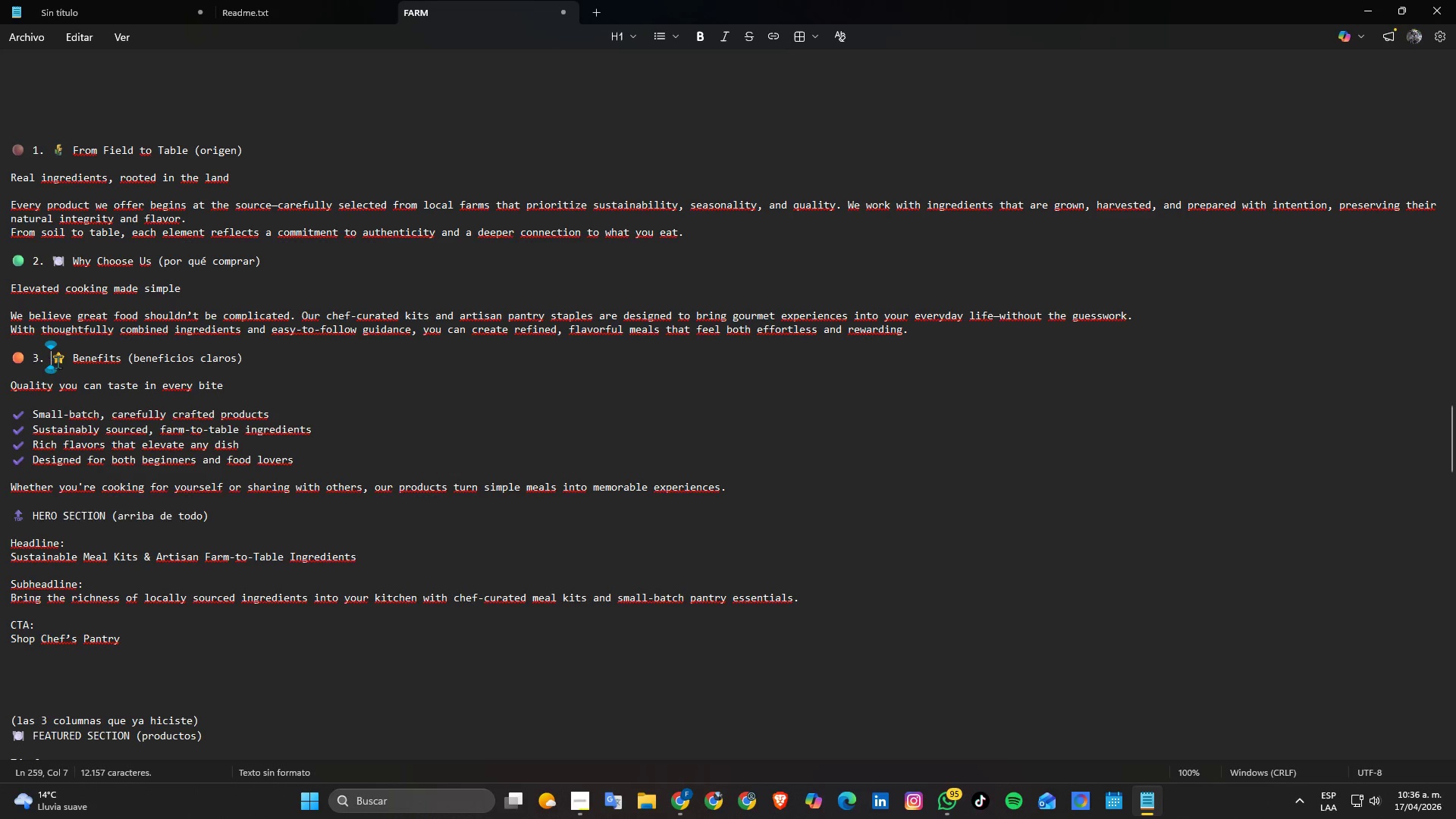 
left_click_drag(start_coordinate=[52, 364], to_coordinate=[126, 357])
 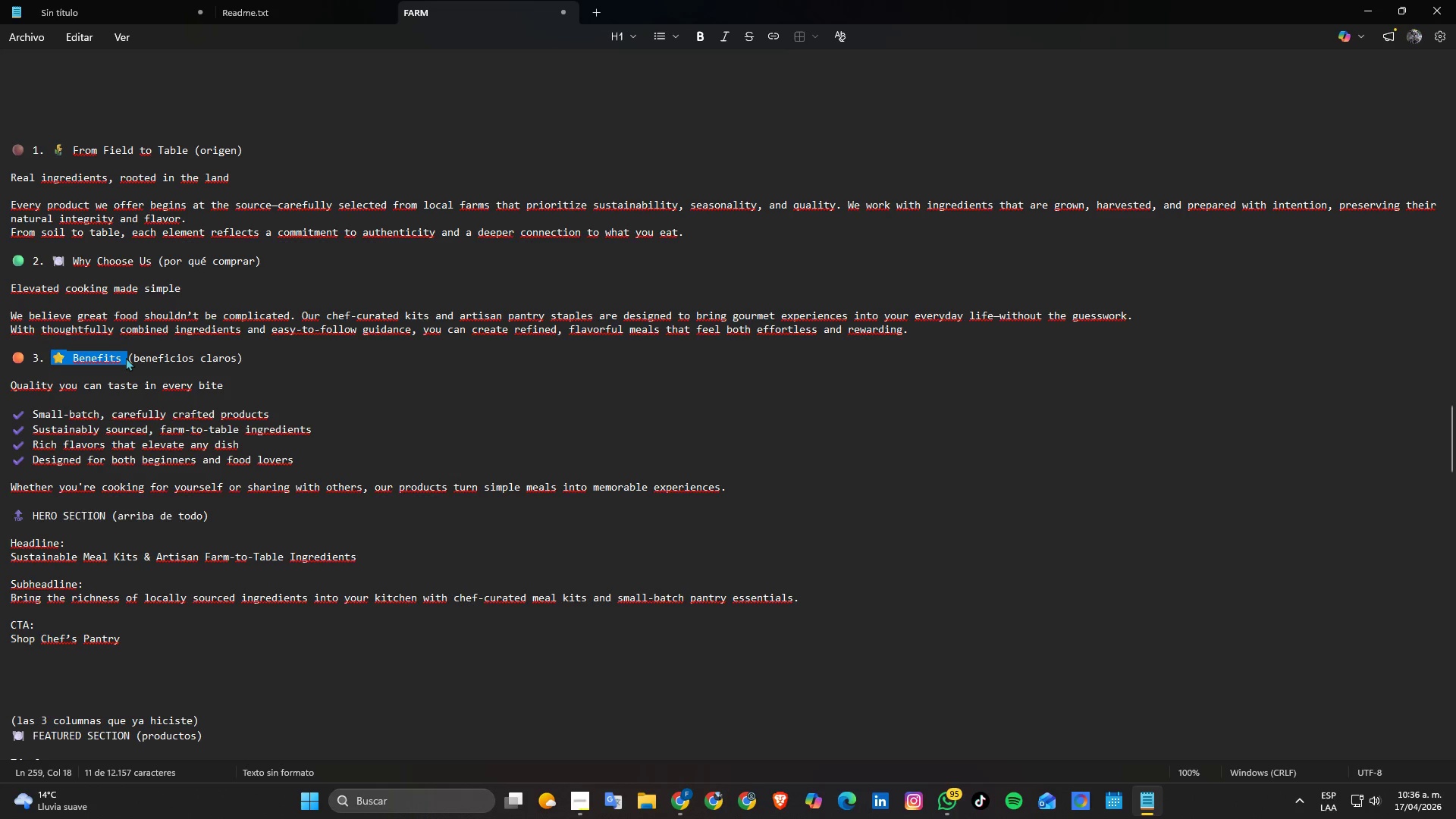 
key(Alt+AltLeft)
 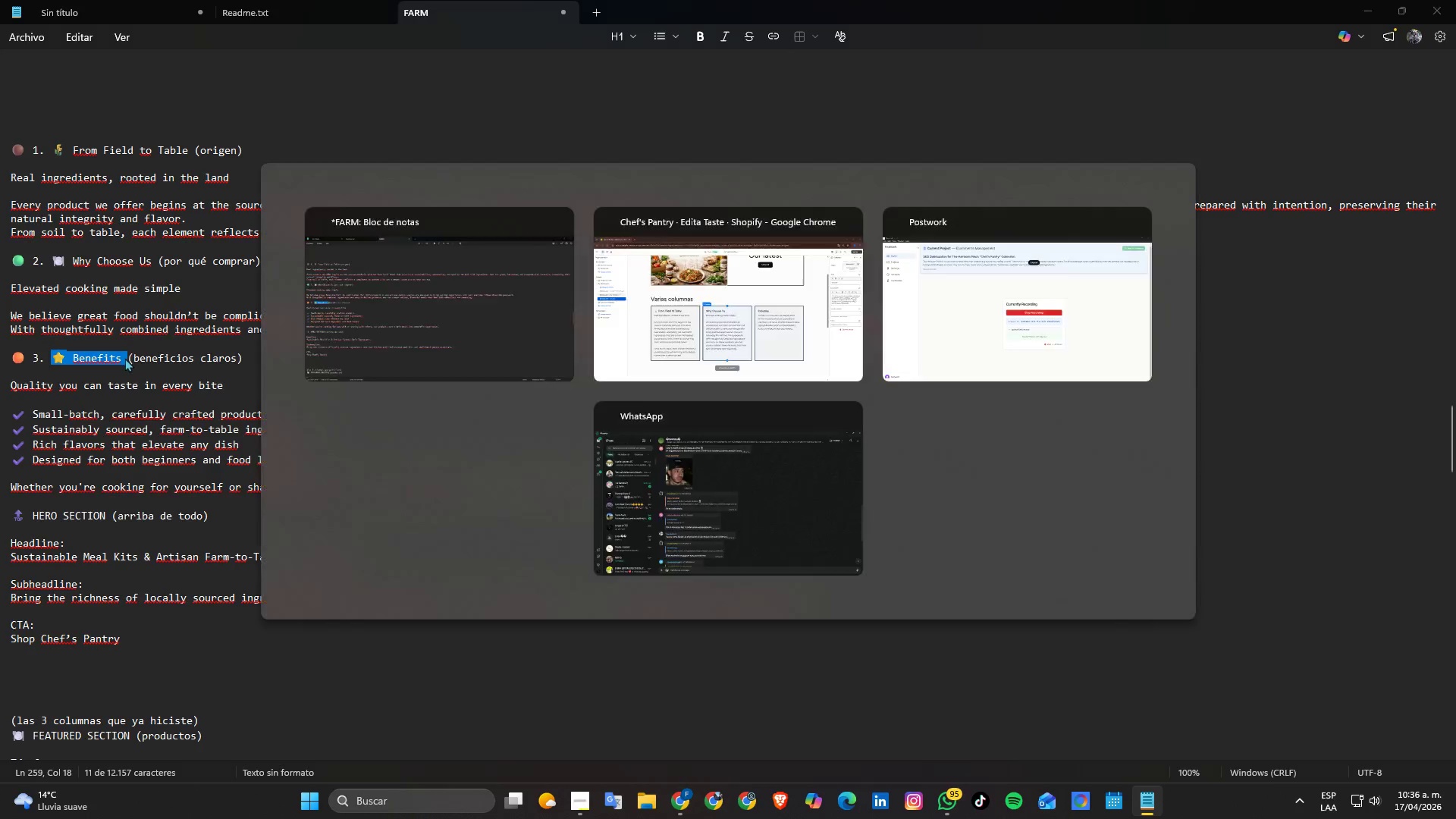 
key(Alt+Tab)
 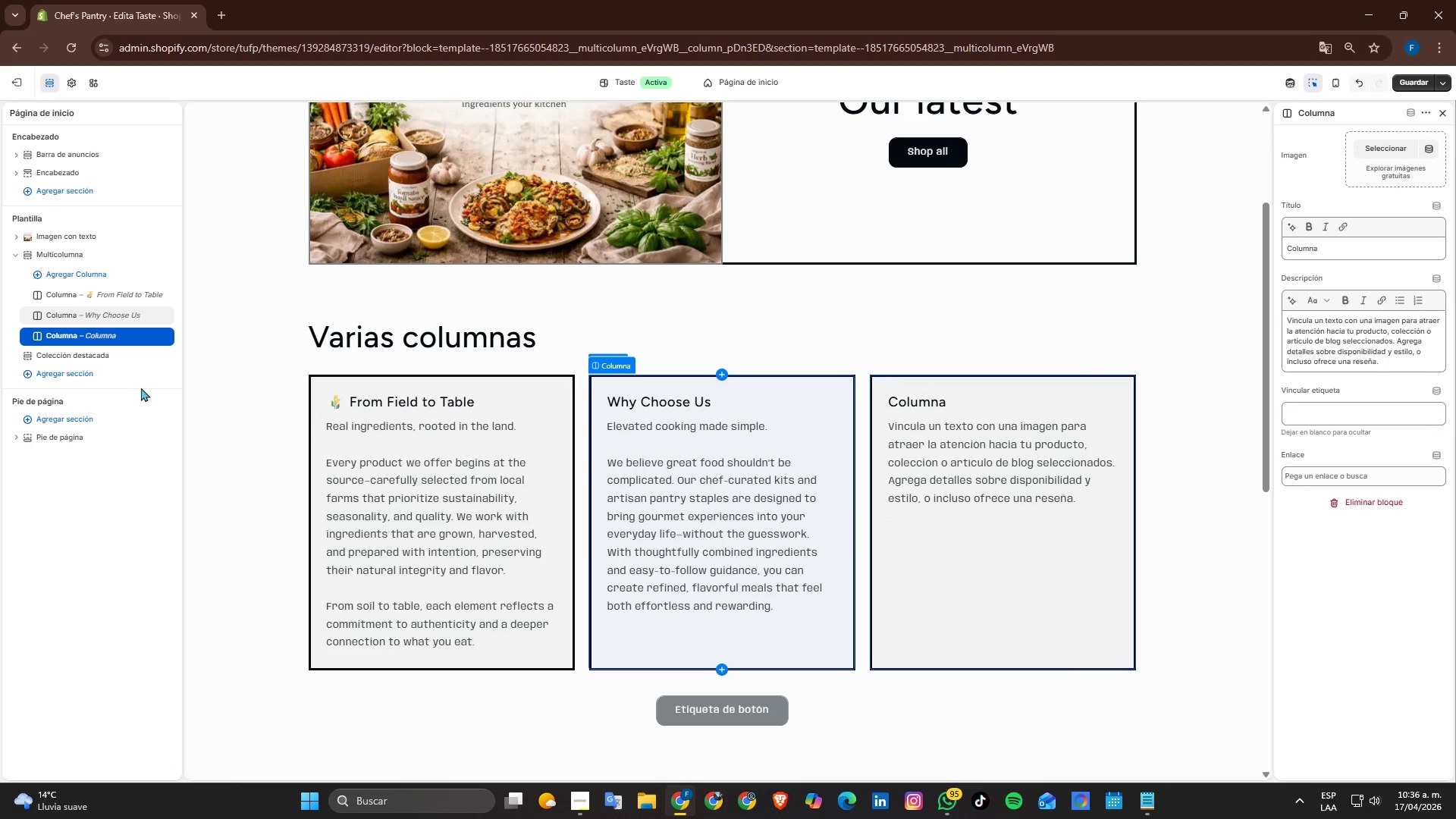 
key(Alt+Tab)
 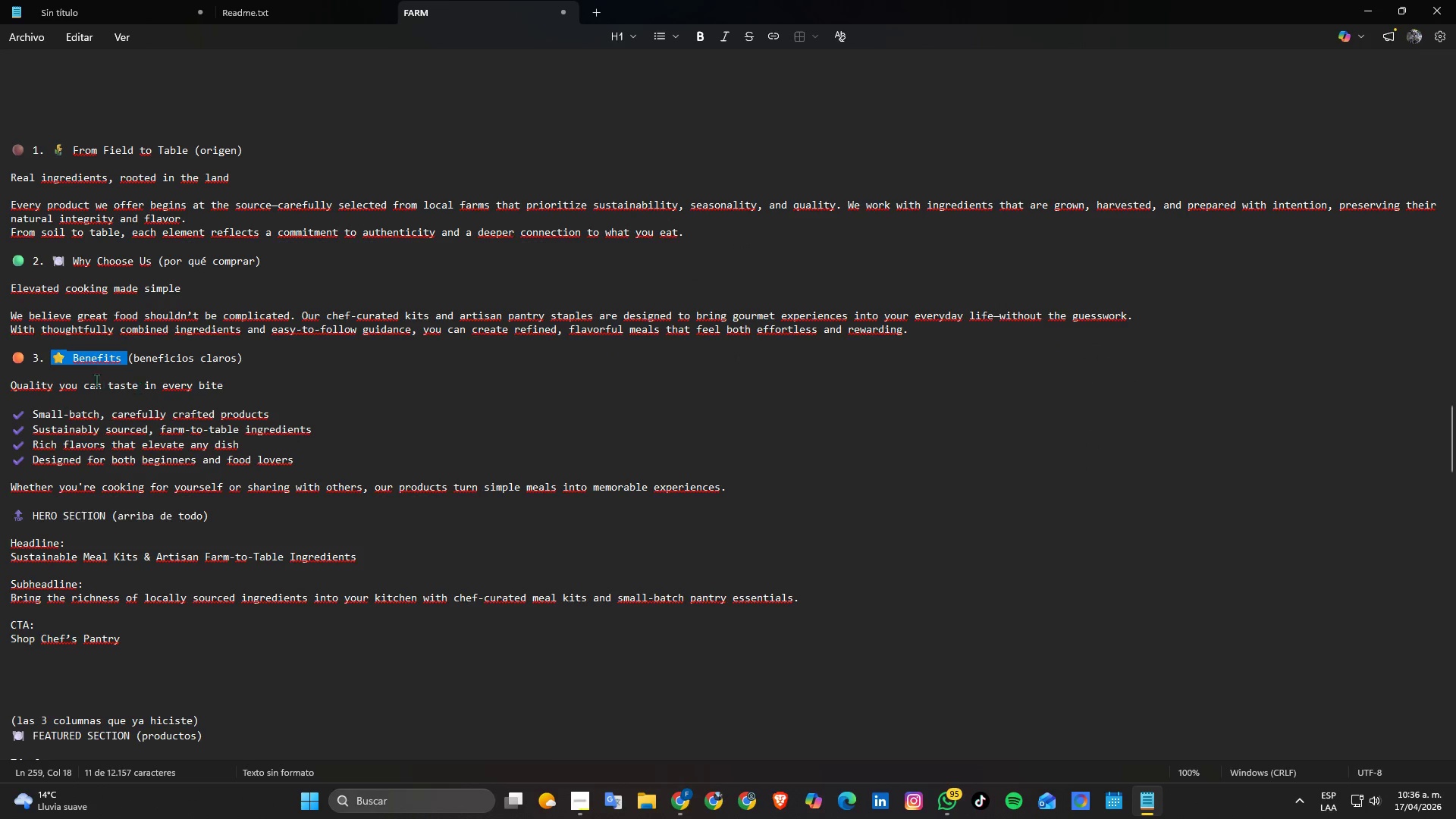 
key(Control+C)
 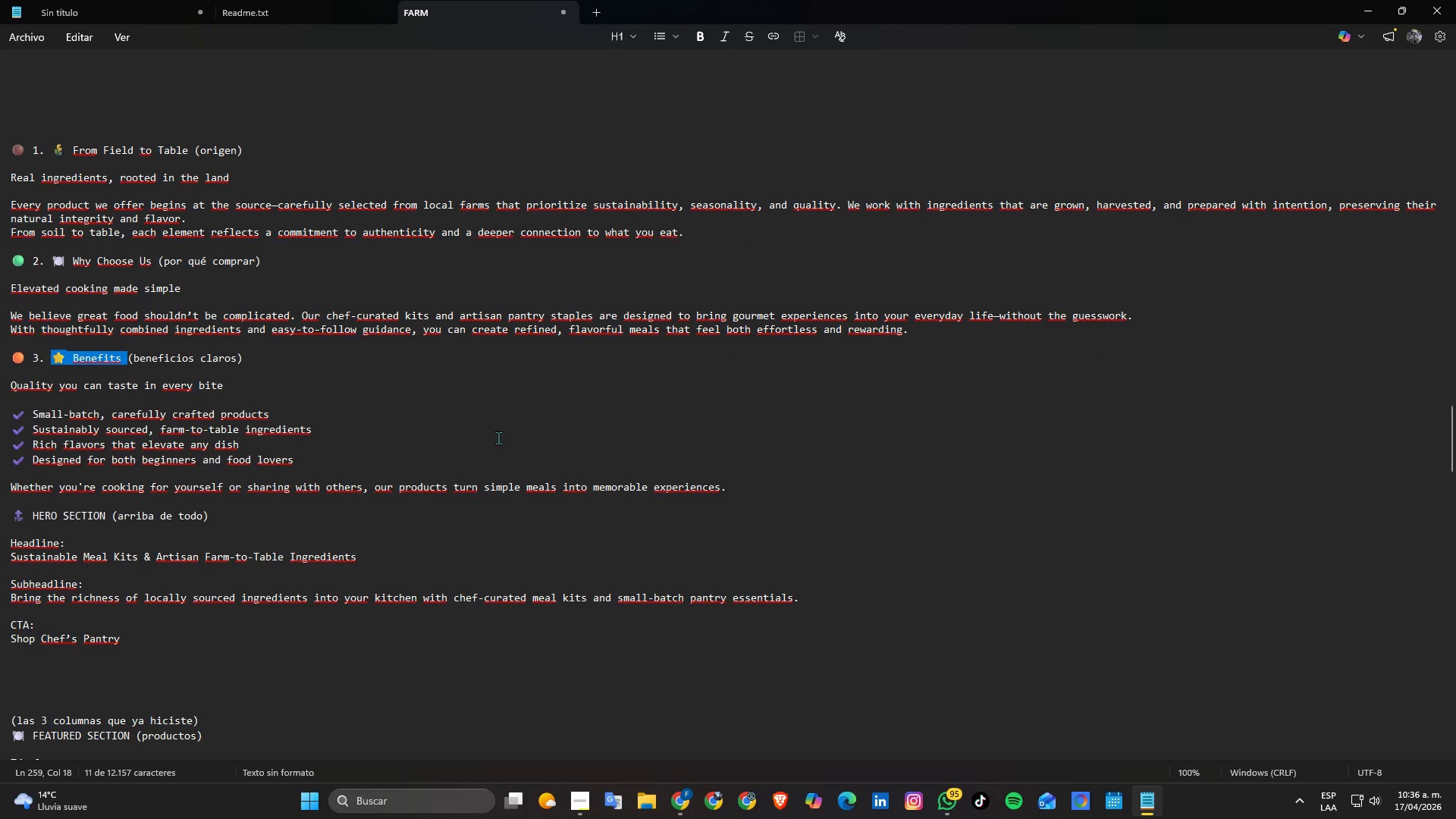 
key(Alt+AltLeft)
 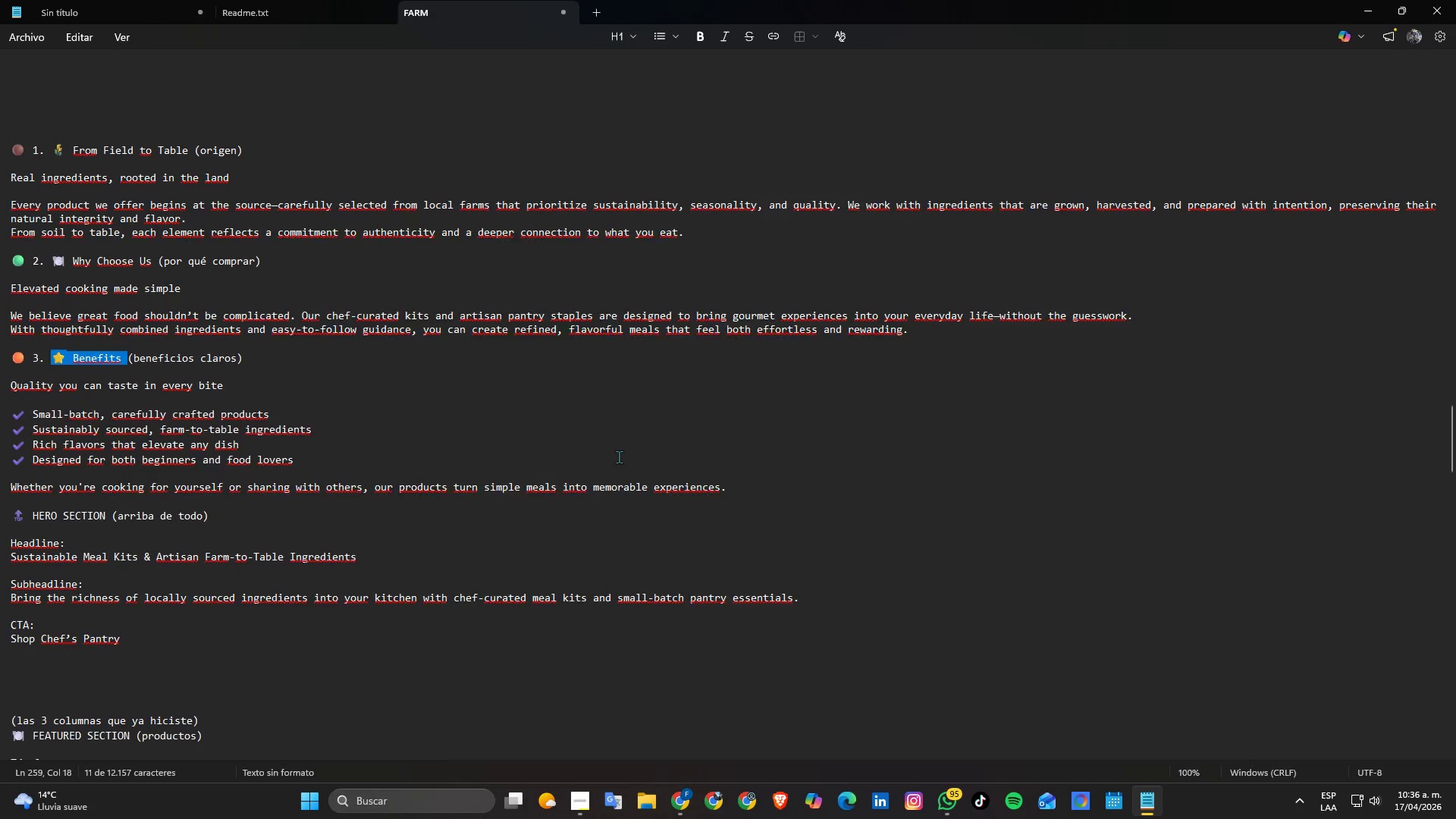 
key(Alt+Tab)
 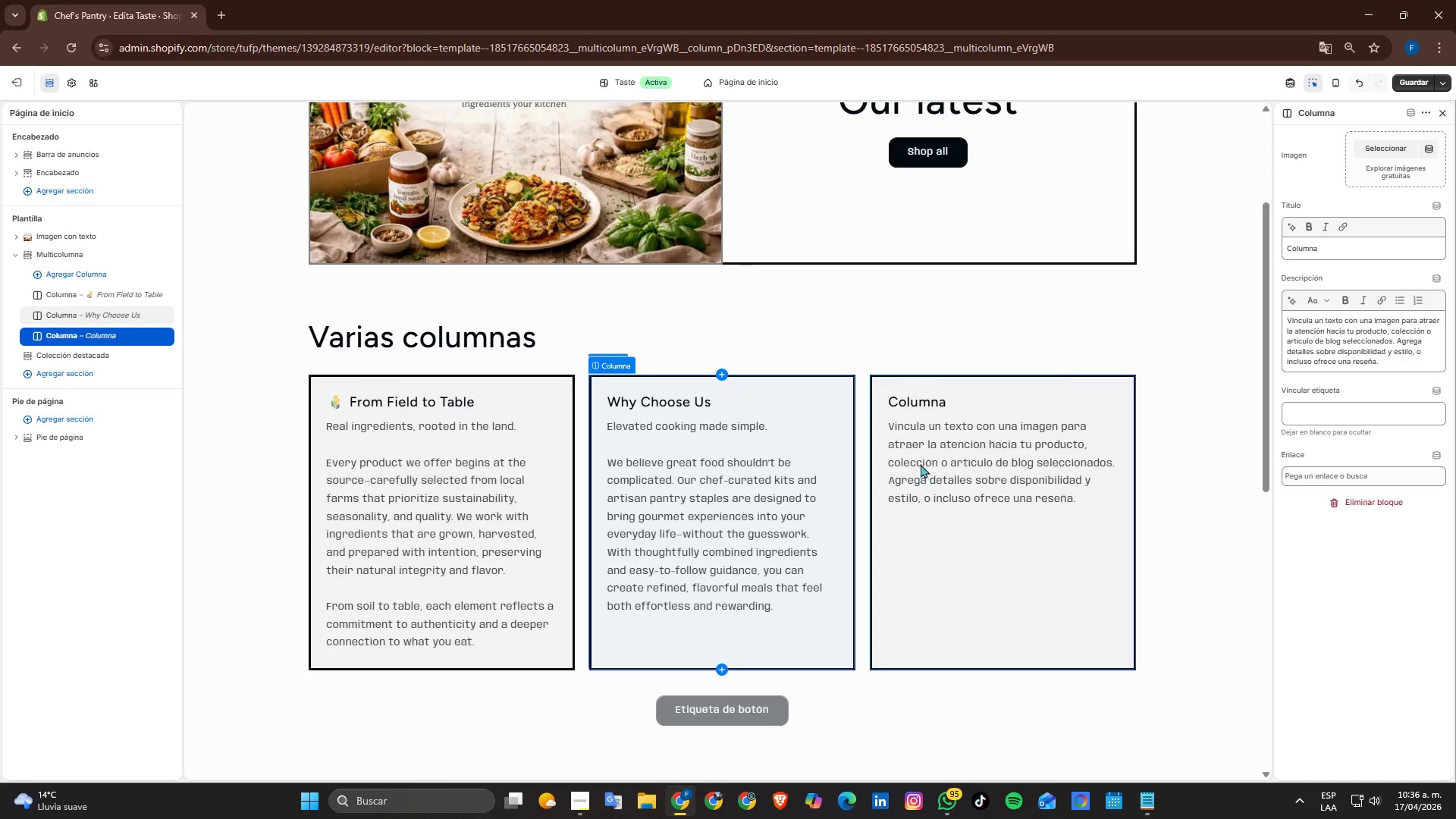 
left_click([932, 476])
 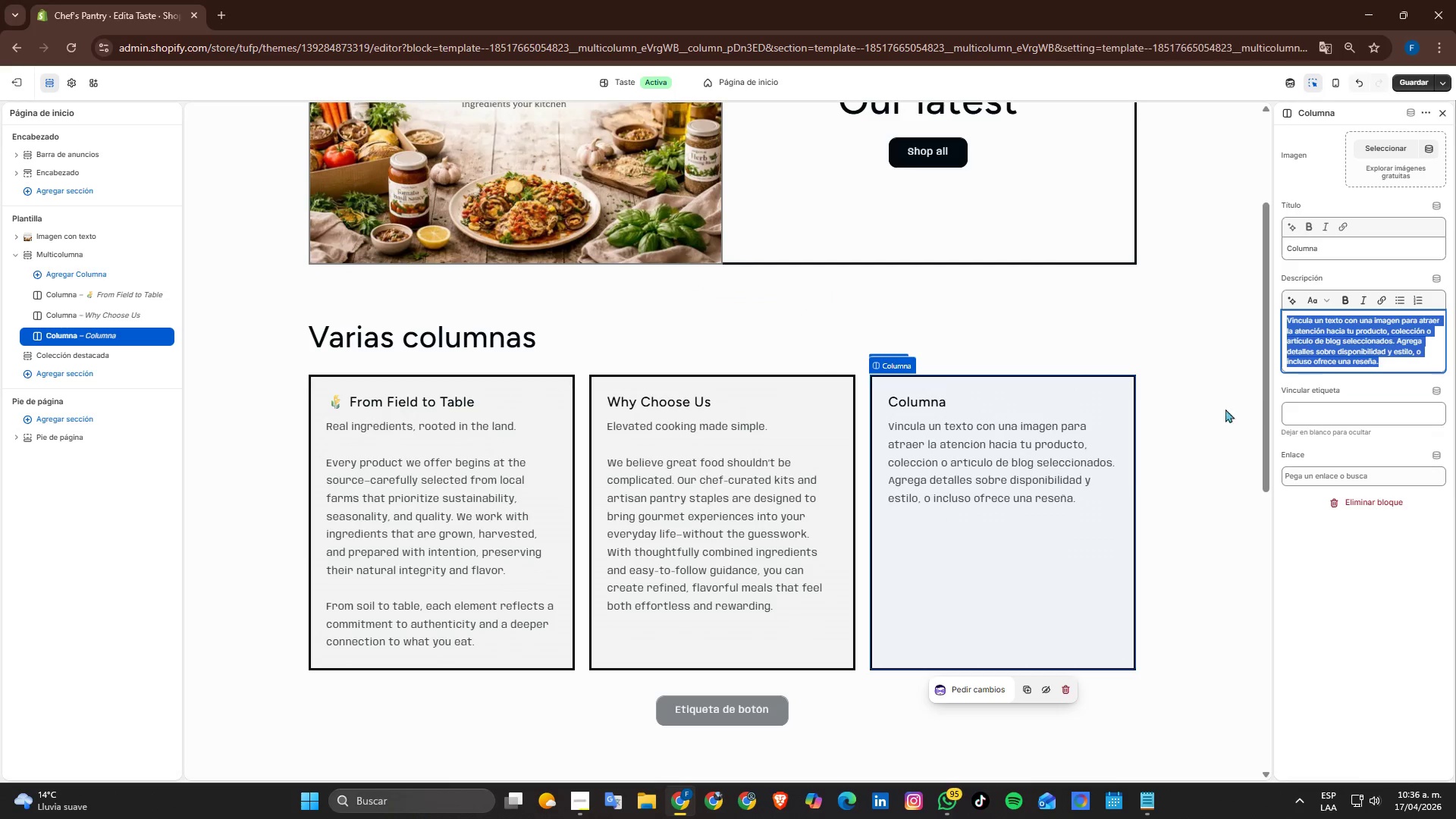 
key(Control+V)
 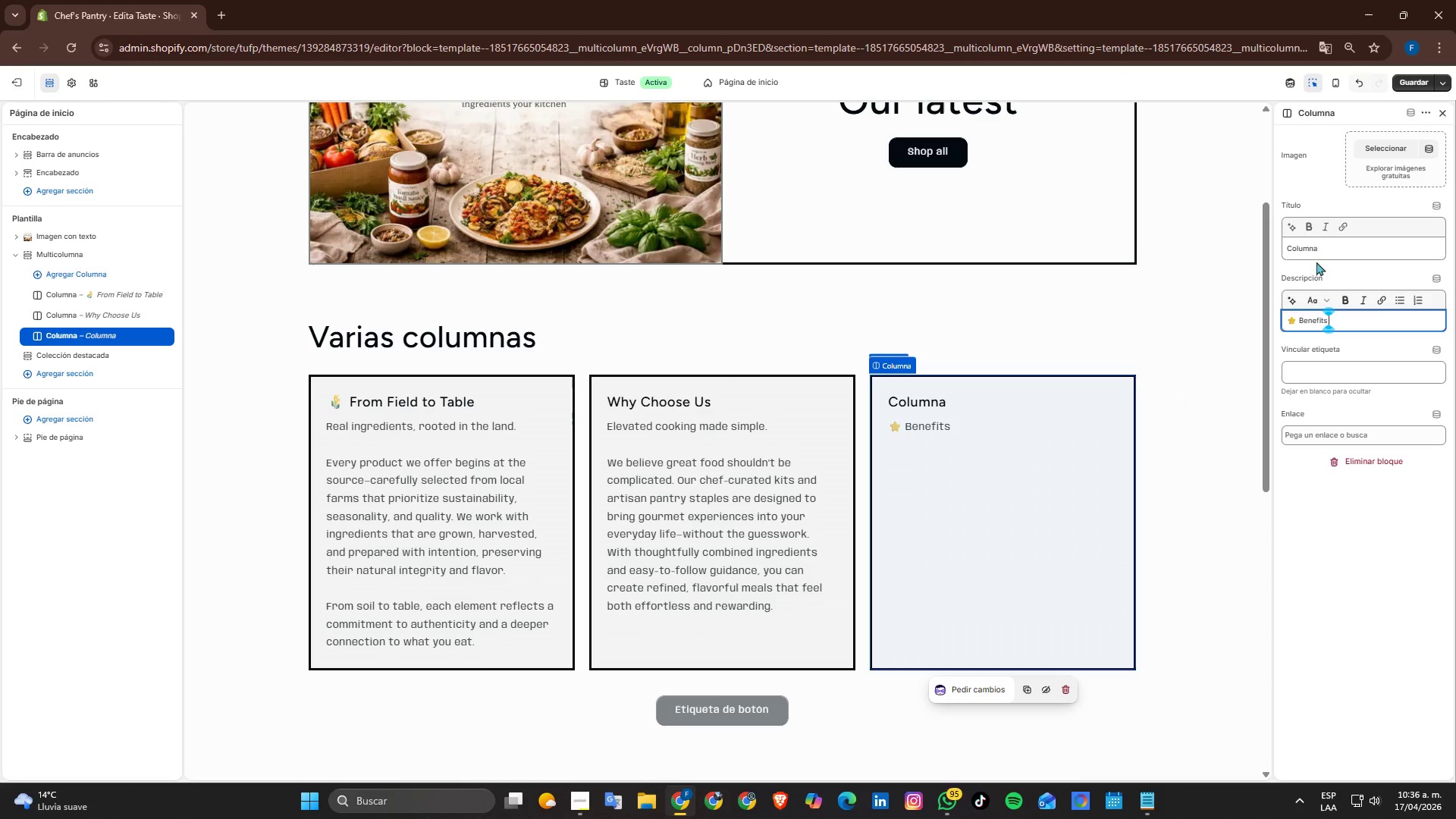 
left_click_drag(start_coordinate=[1355, 328], to_coordinate=[1160, 335])
 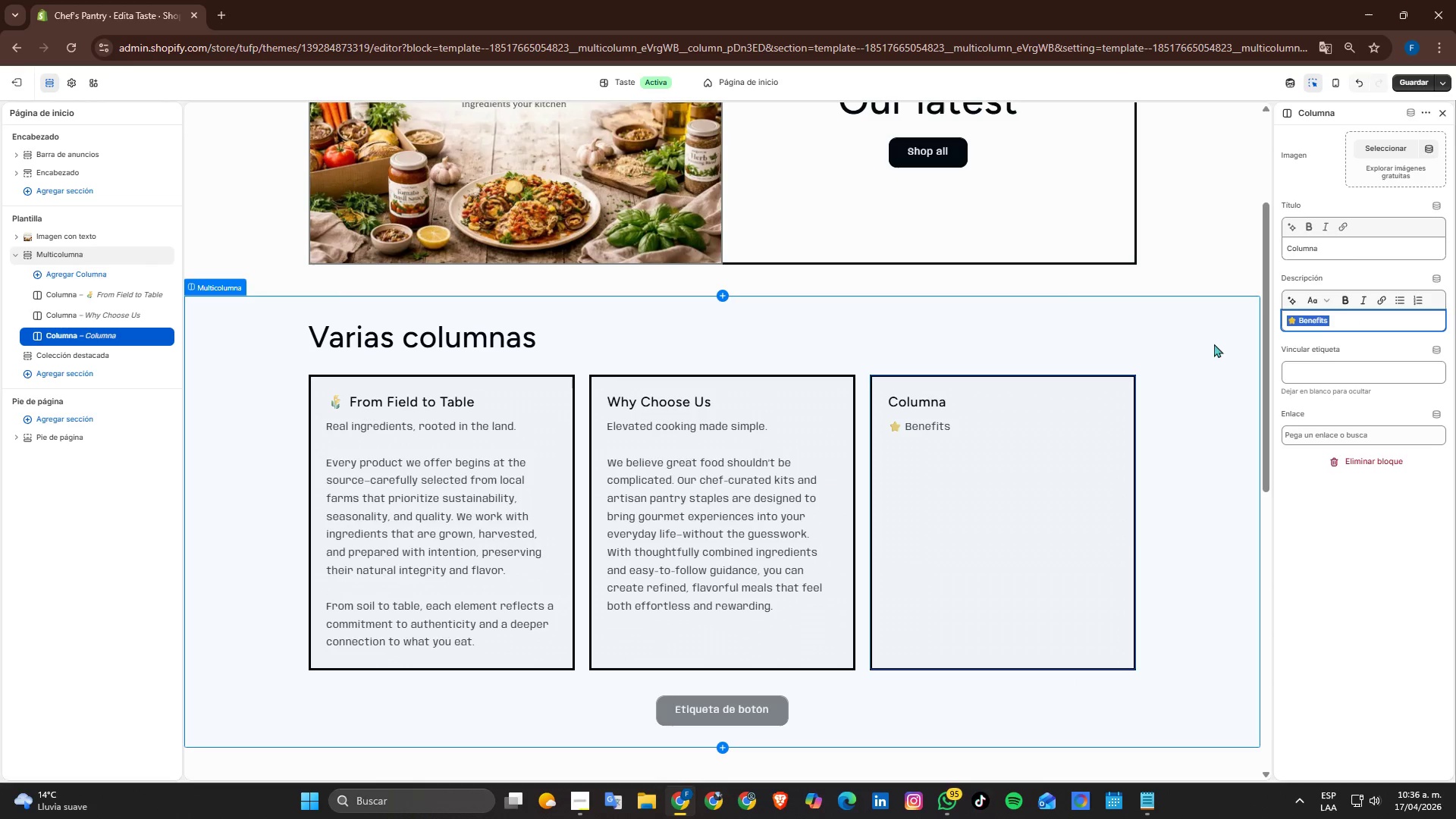 
key(Control+X)
 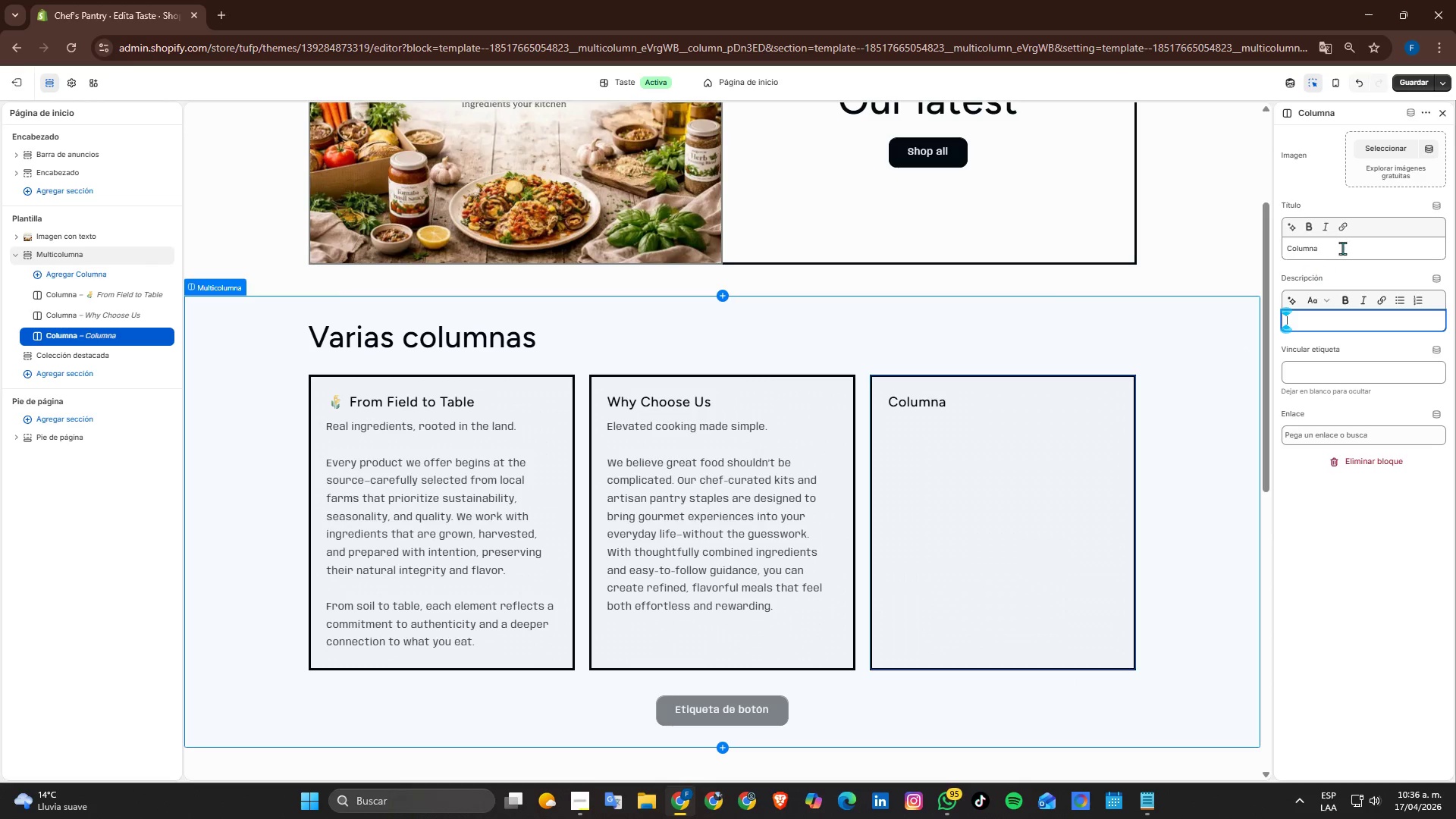 
left_click([1344, 246])
 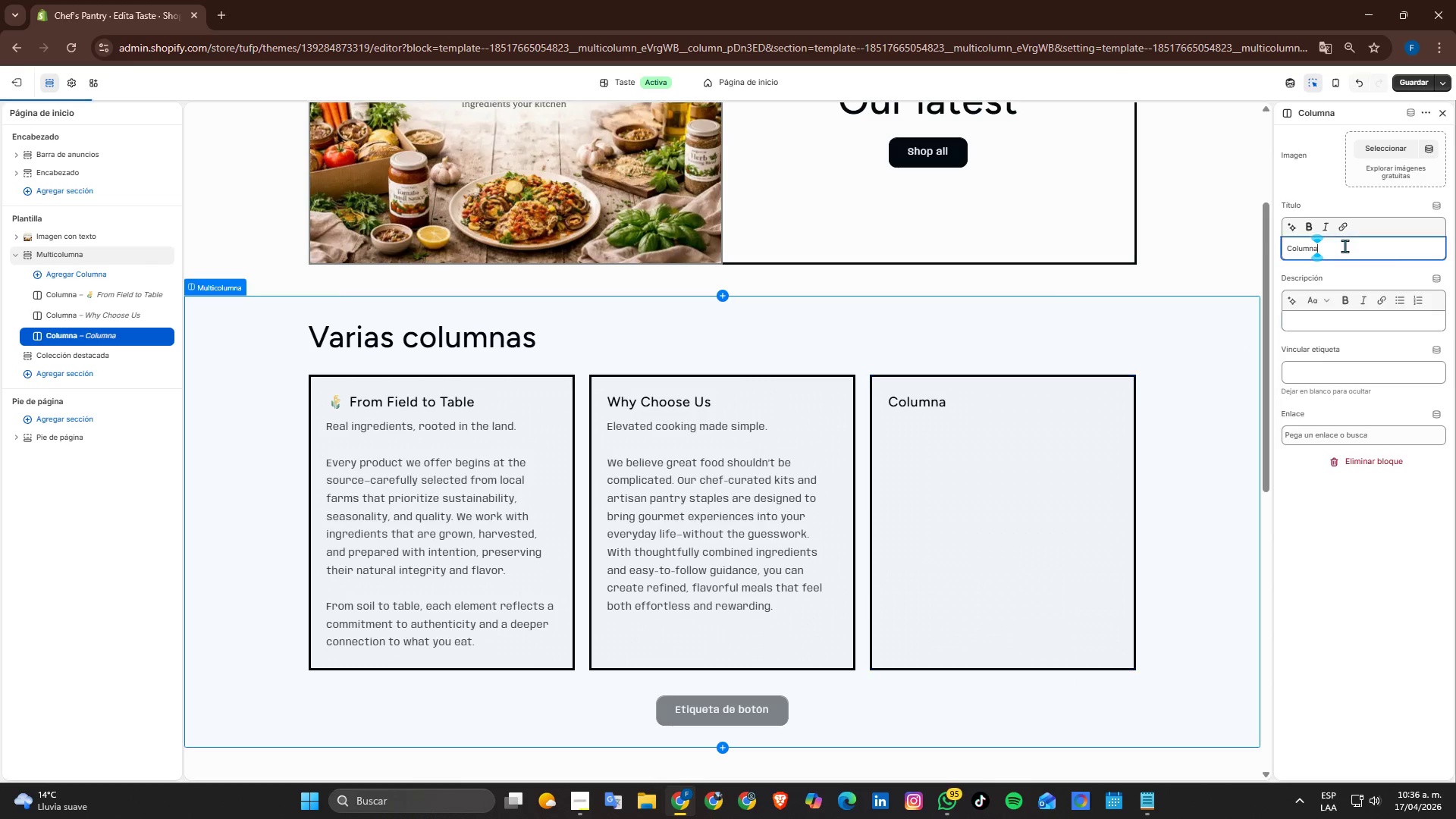 
left_click_drag(start_coordinate=[1345, 246], to_coordinate=[1152, 268])
 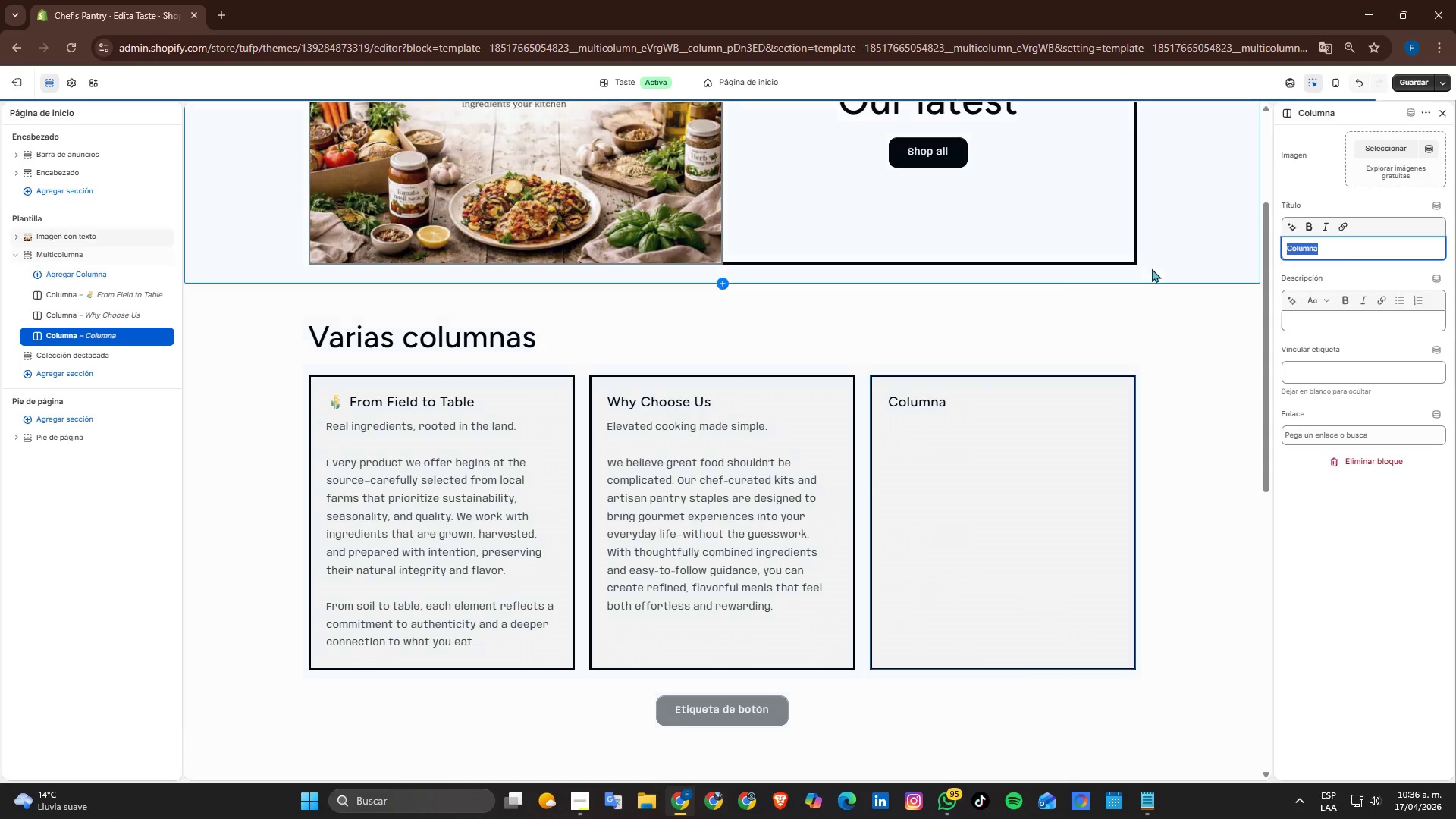 
key(Control+V)
 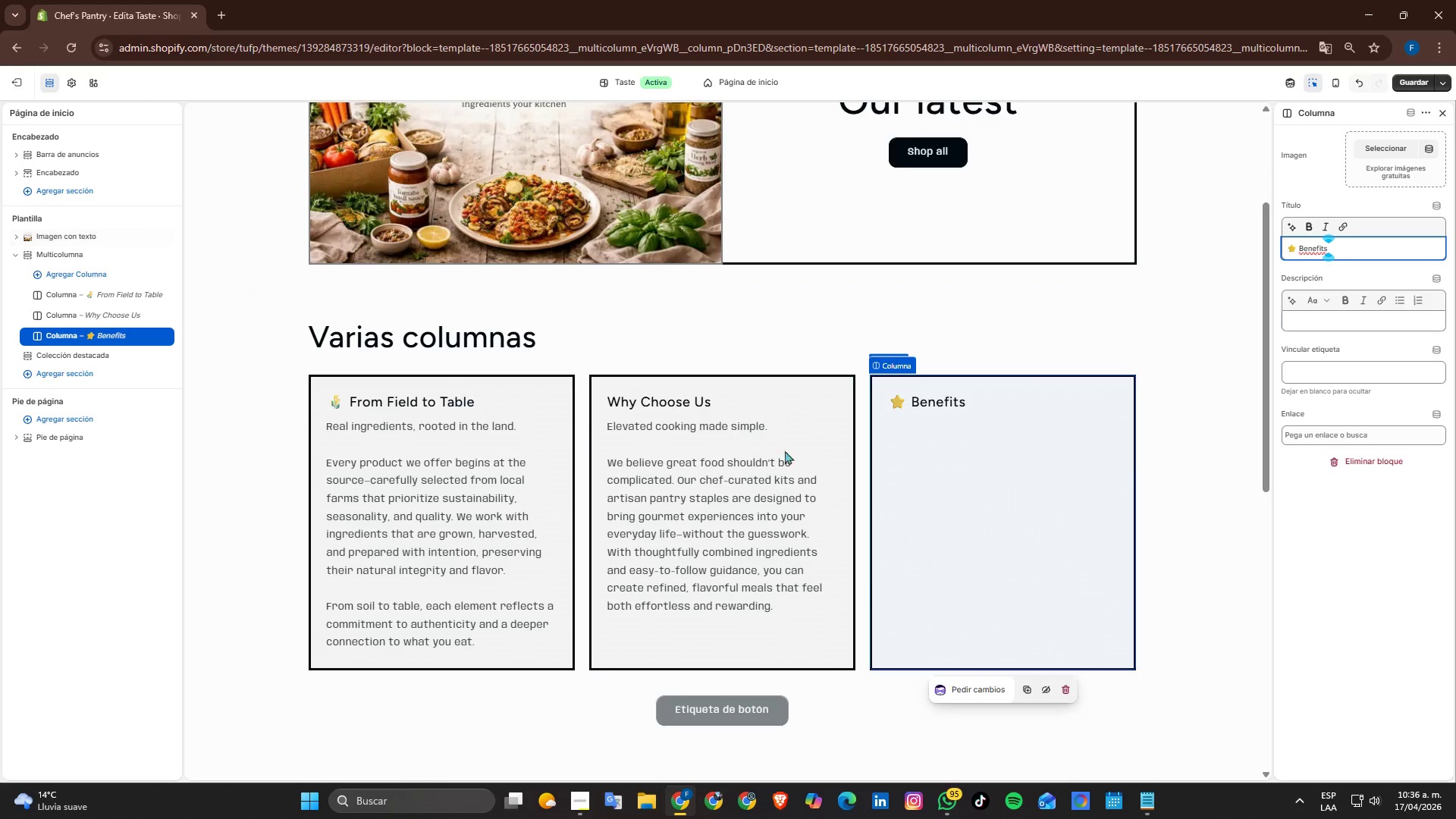 
left_click([673, 395])
 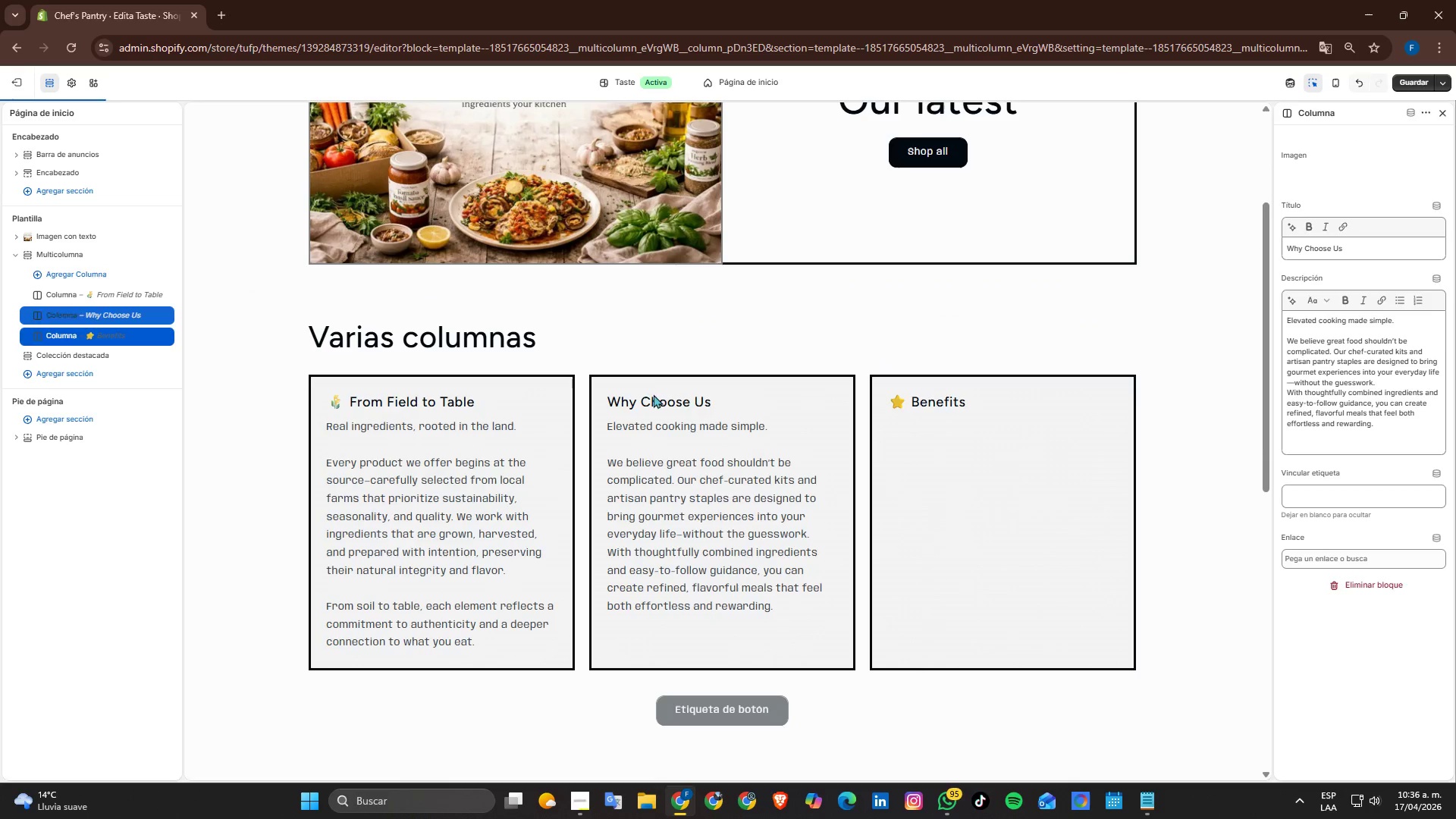 
key(Alt+AltLeft)
 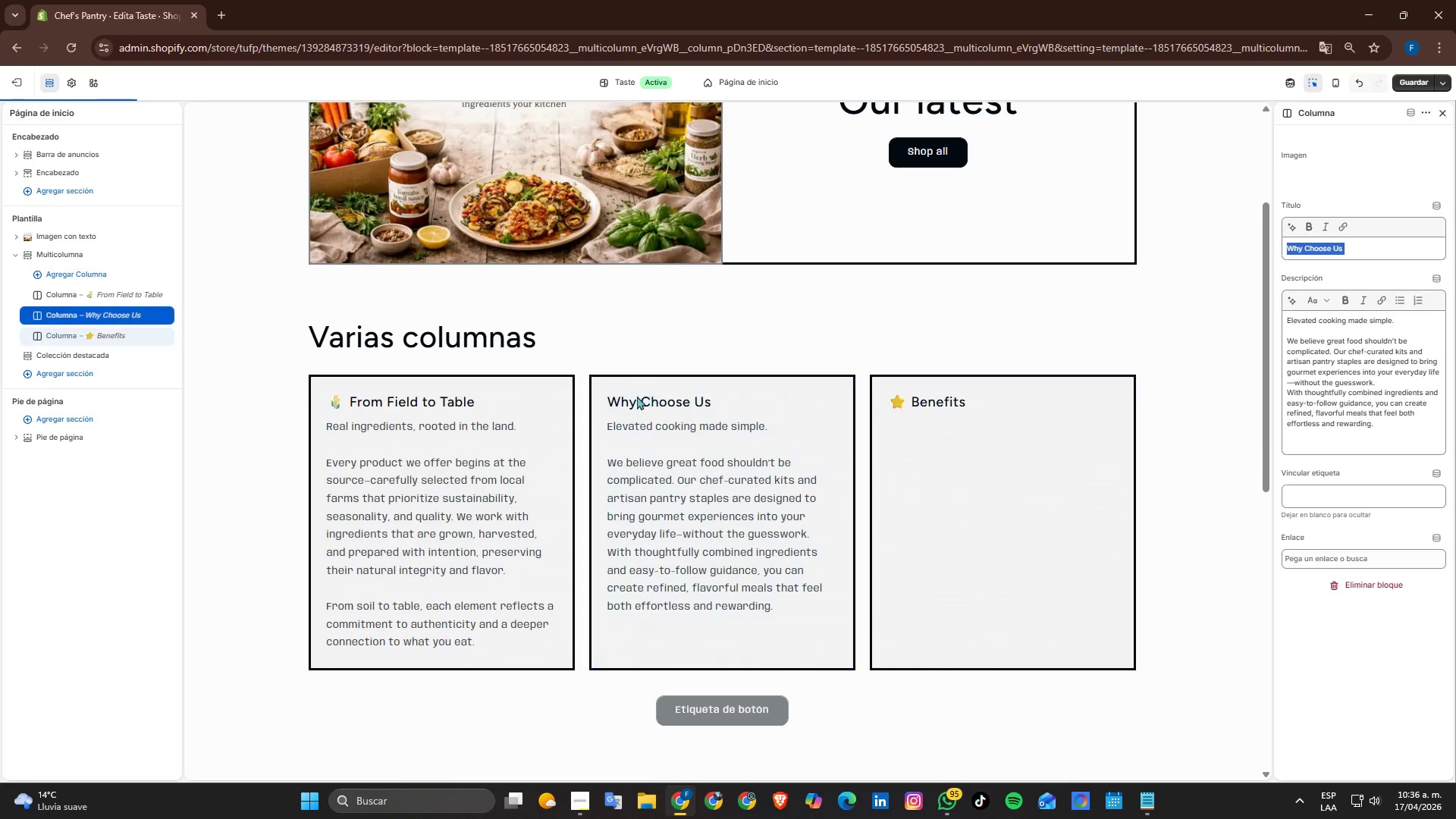 
key(Alt+Tab)
 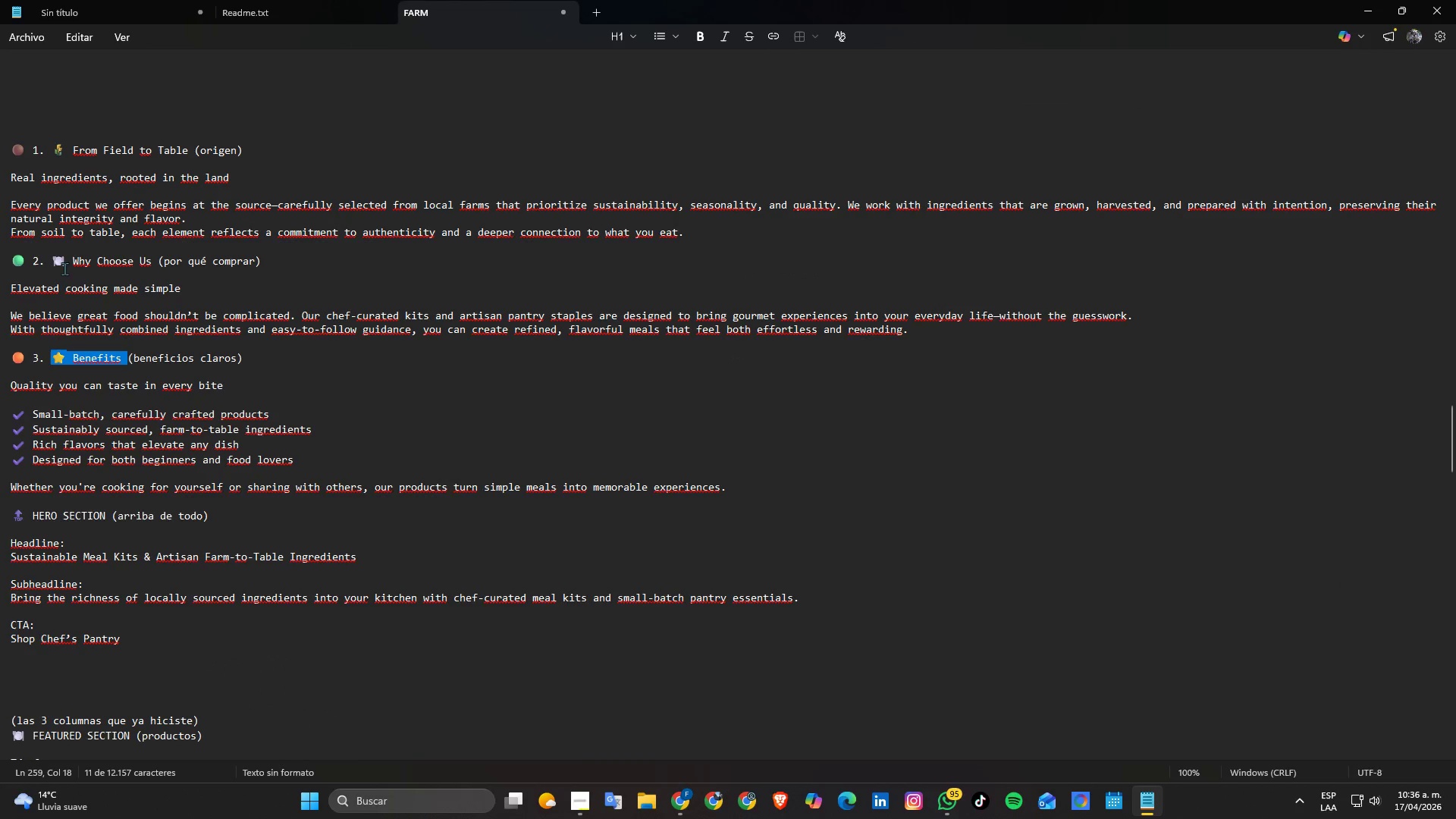 
left_click_drag(start_coordinate=[52, 262], to_coordinate=[79, 261])
 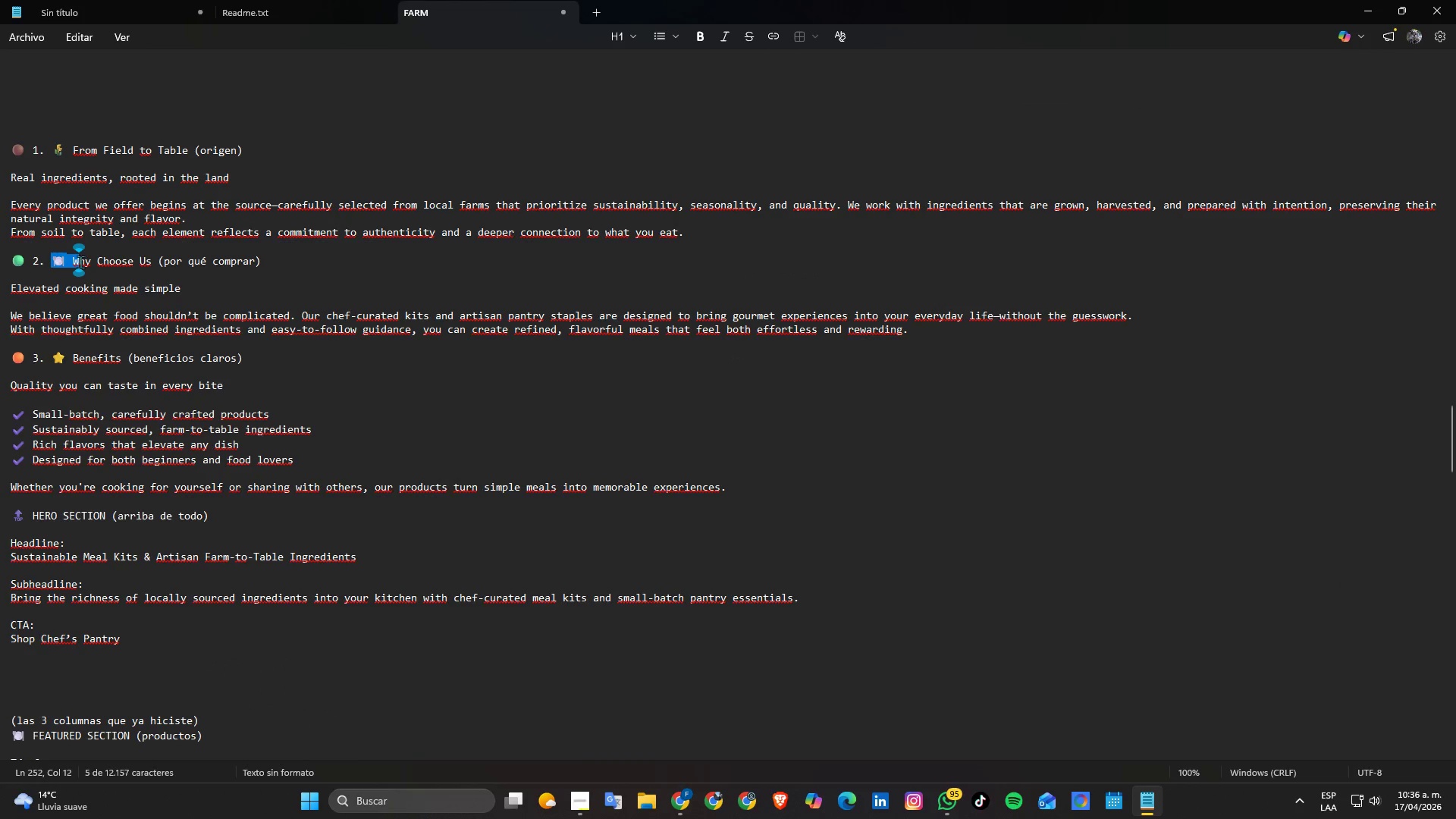 
left_click([80, 262])
 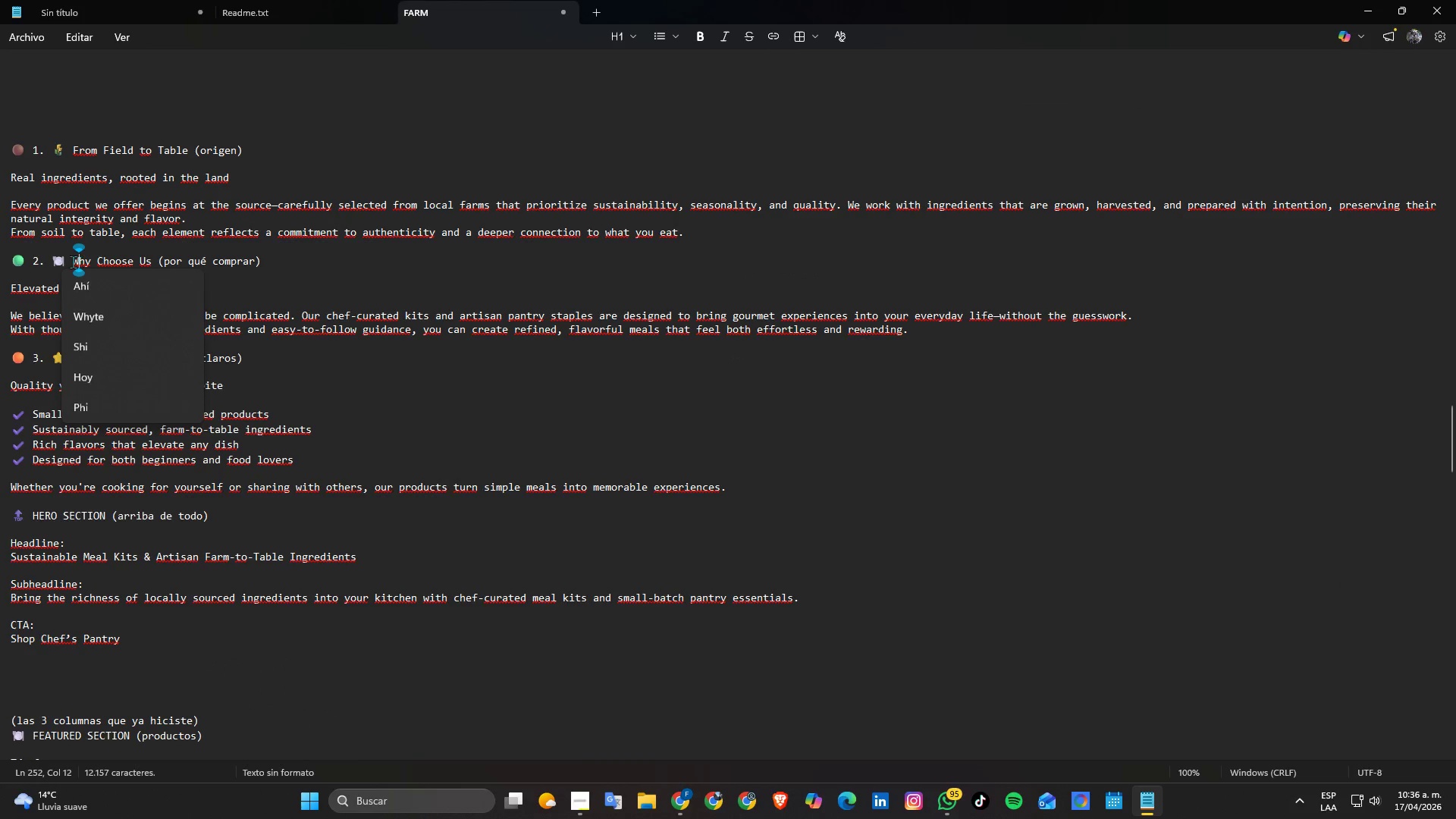 
left_click_drag(start_coordinate=[70, 262], to_coordinate=[48, 263])
 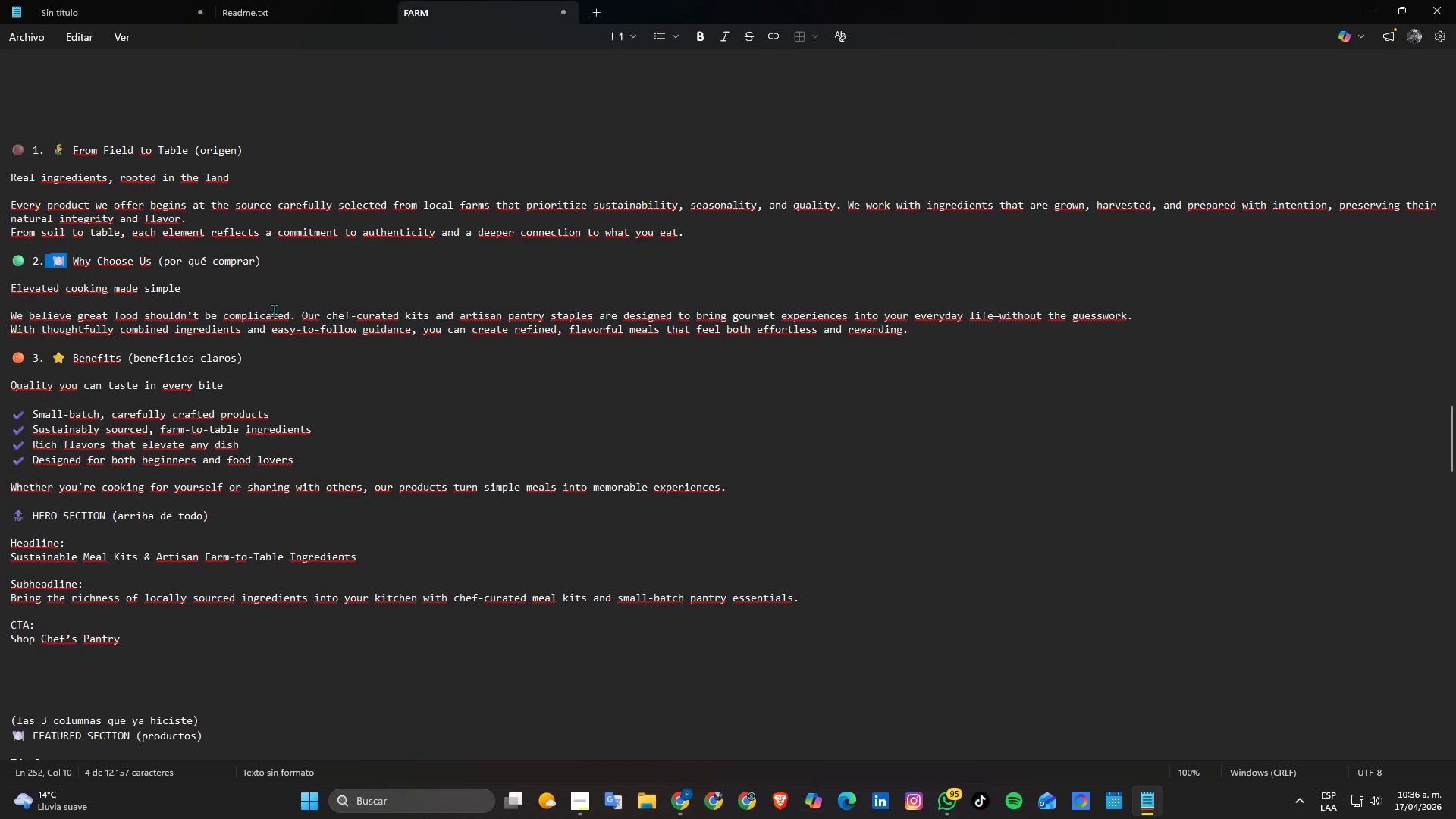 
key(Shift+ArrowRight)
 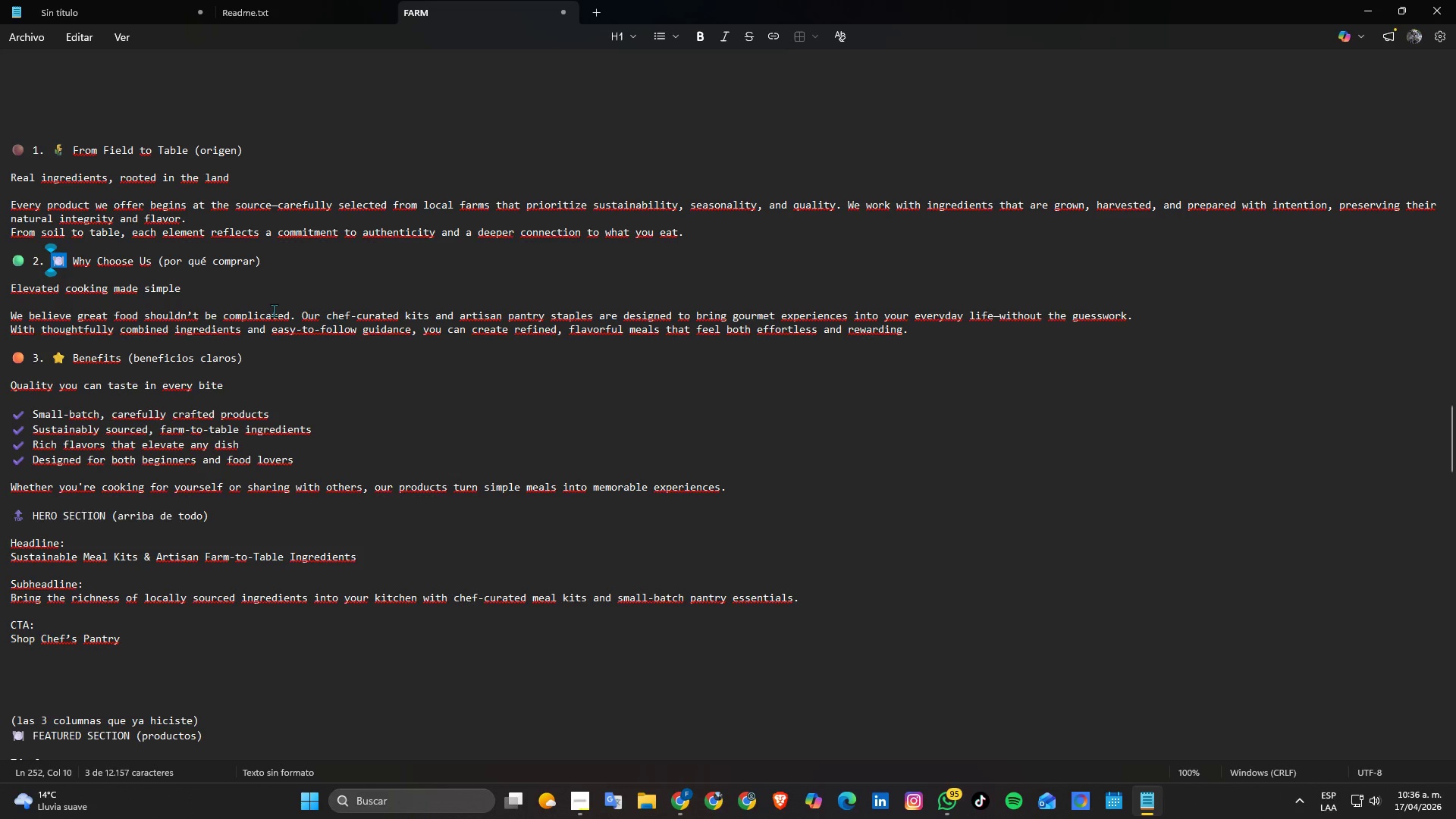 
key(Control+C)
 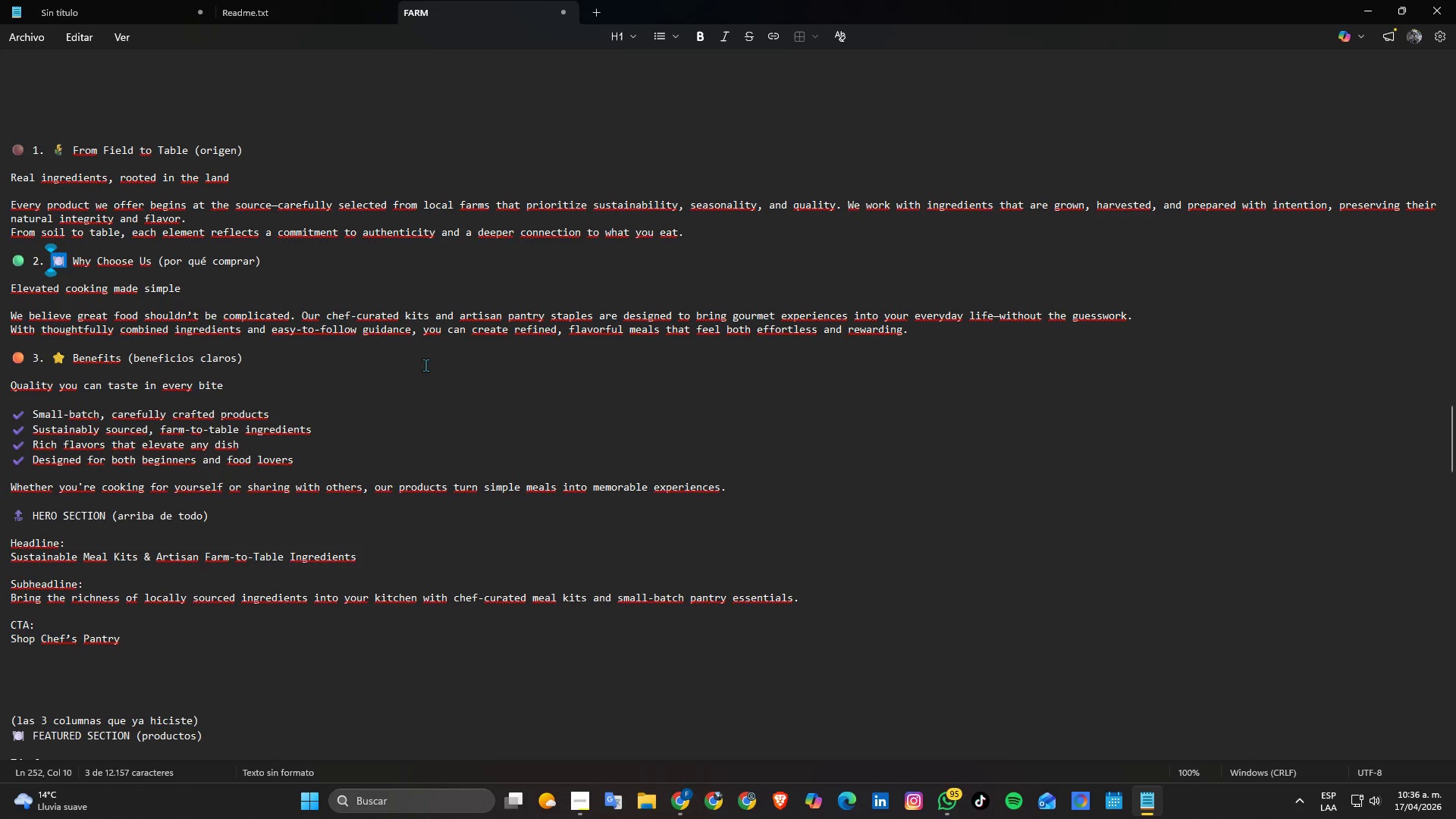 
key(Alt+AltLeft)
 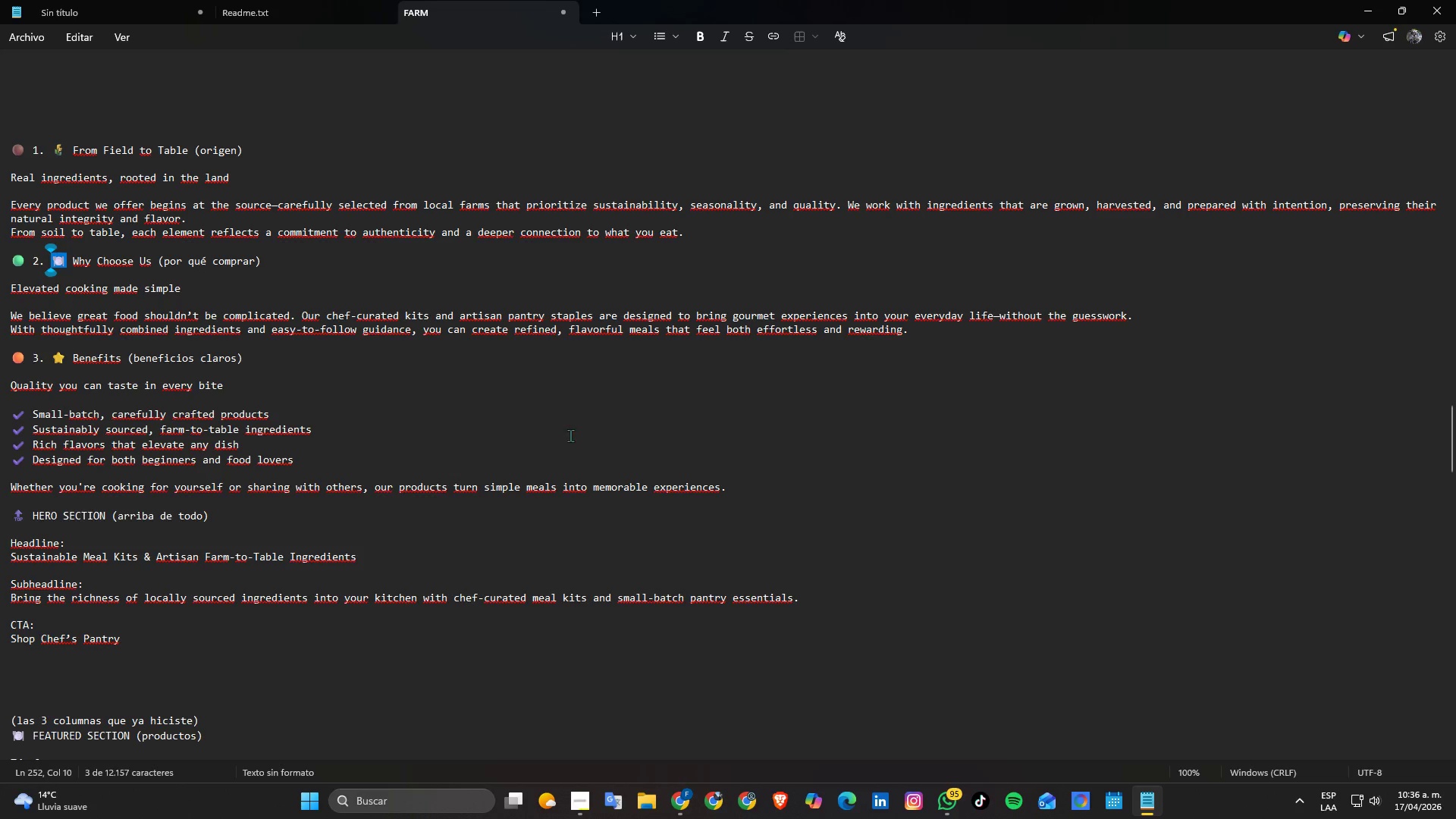 
key(Alt+Tab)
 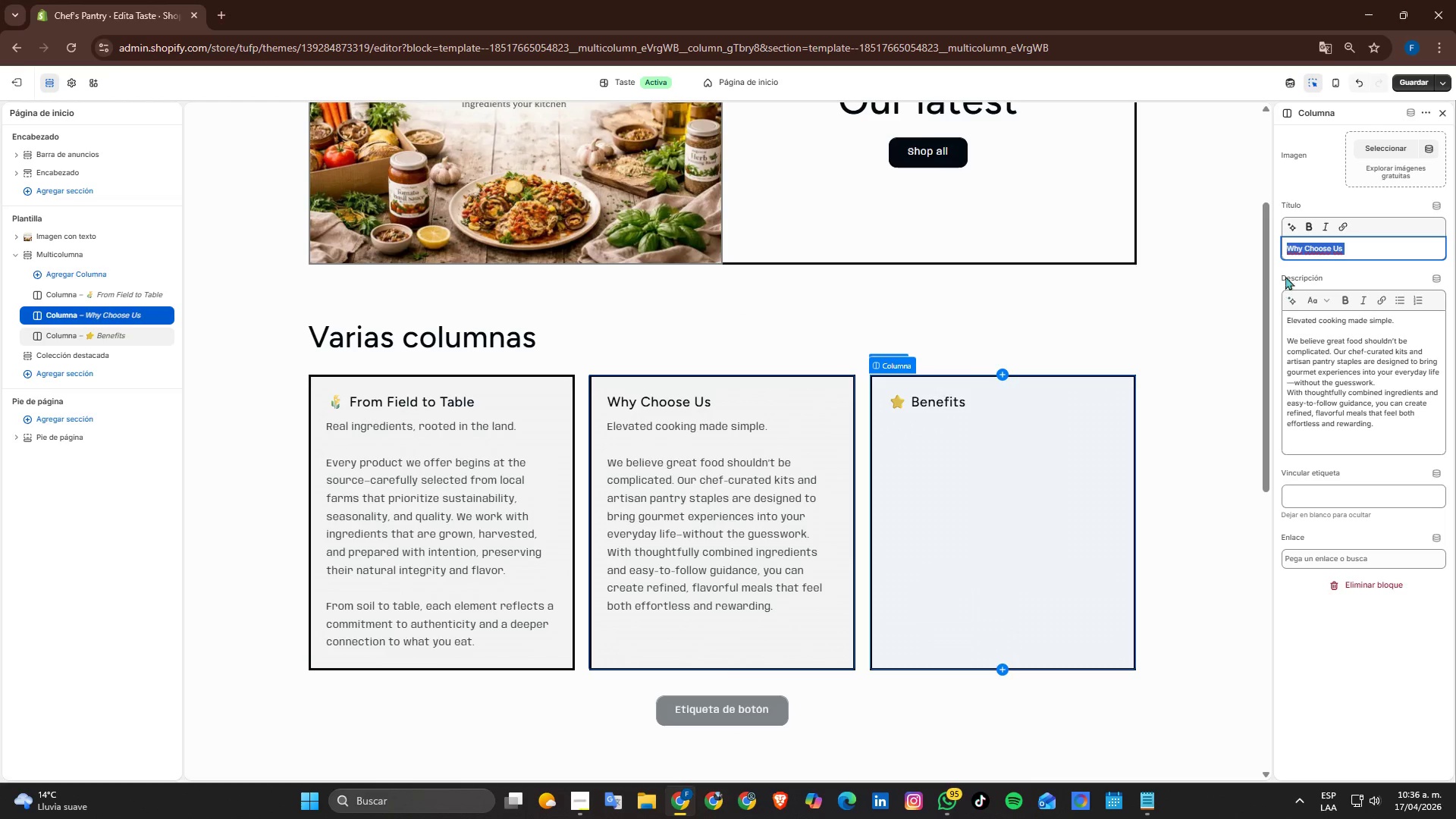 
left_click([1291, 242])
 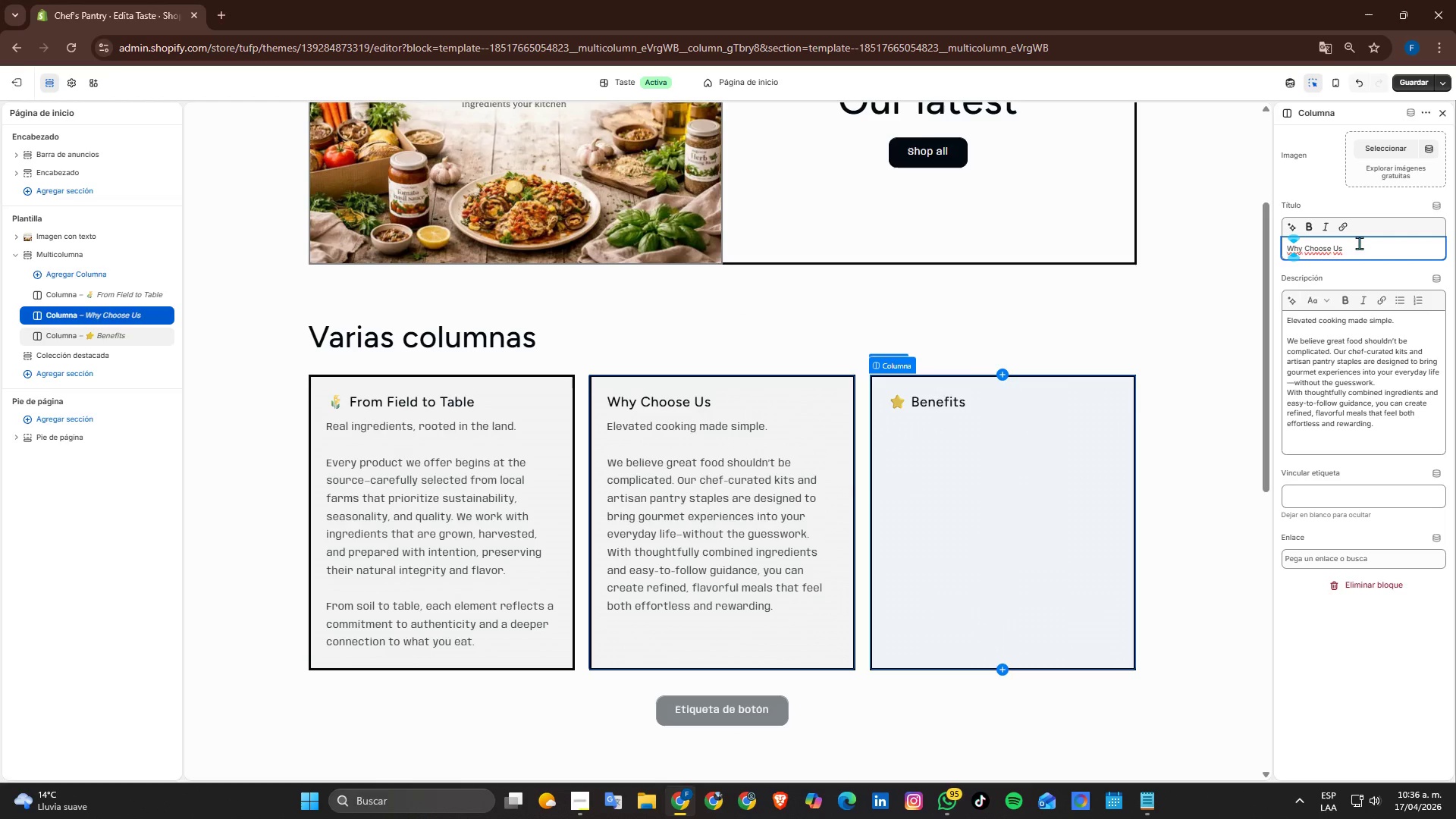 
key(ArrowLeft)
 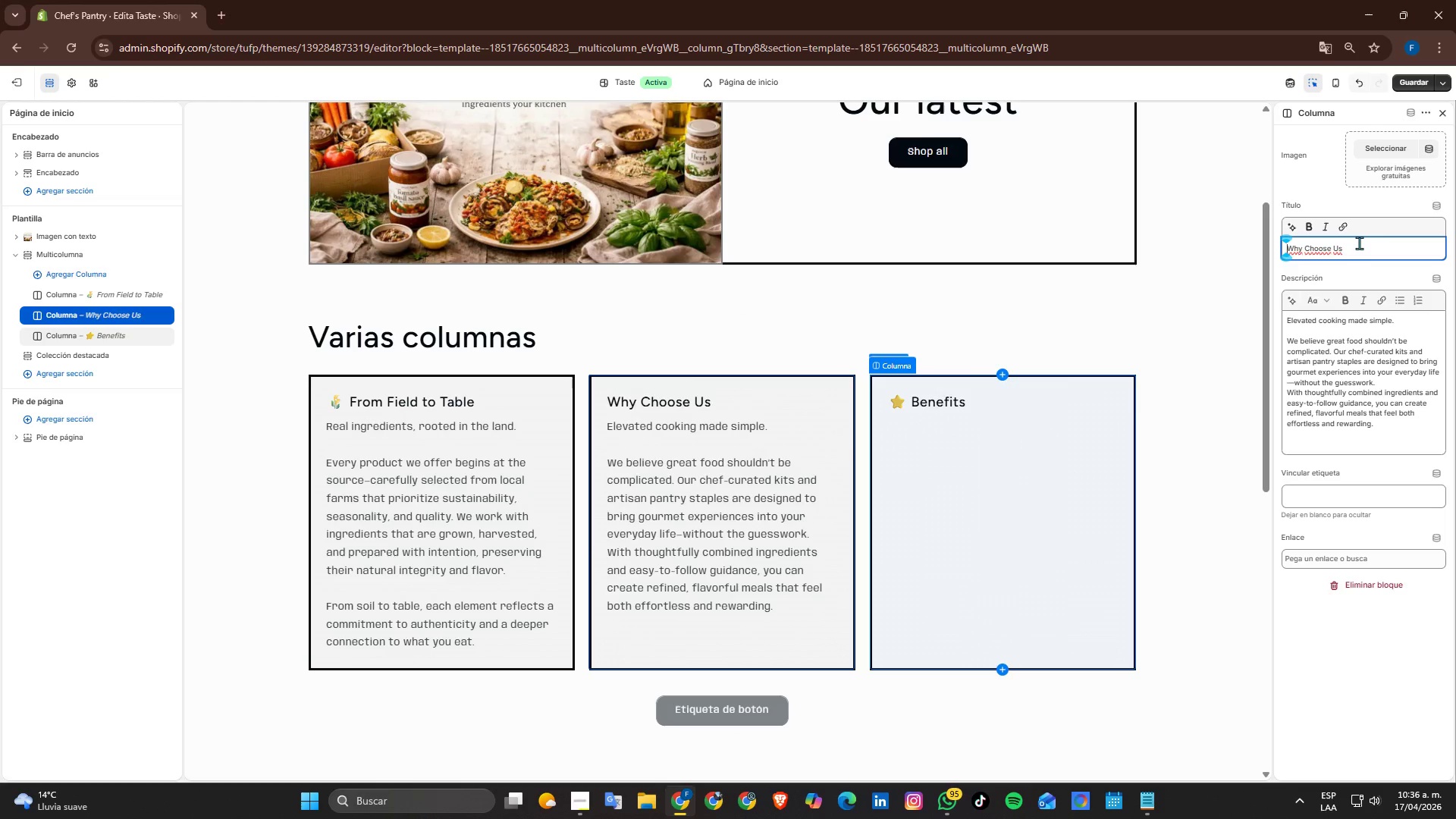 
key(Control+V)
 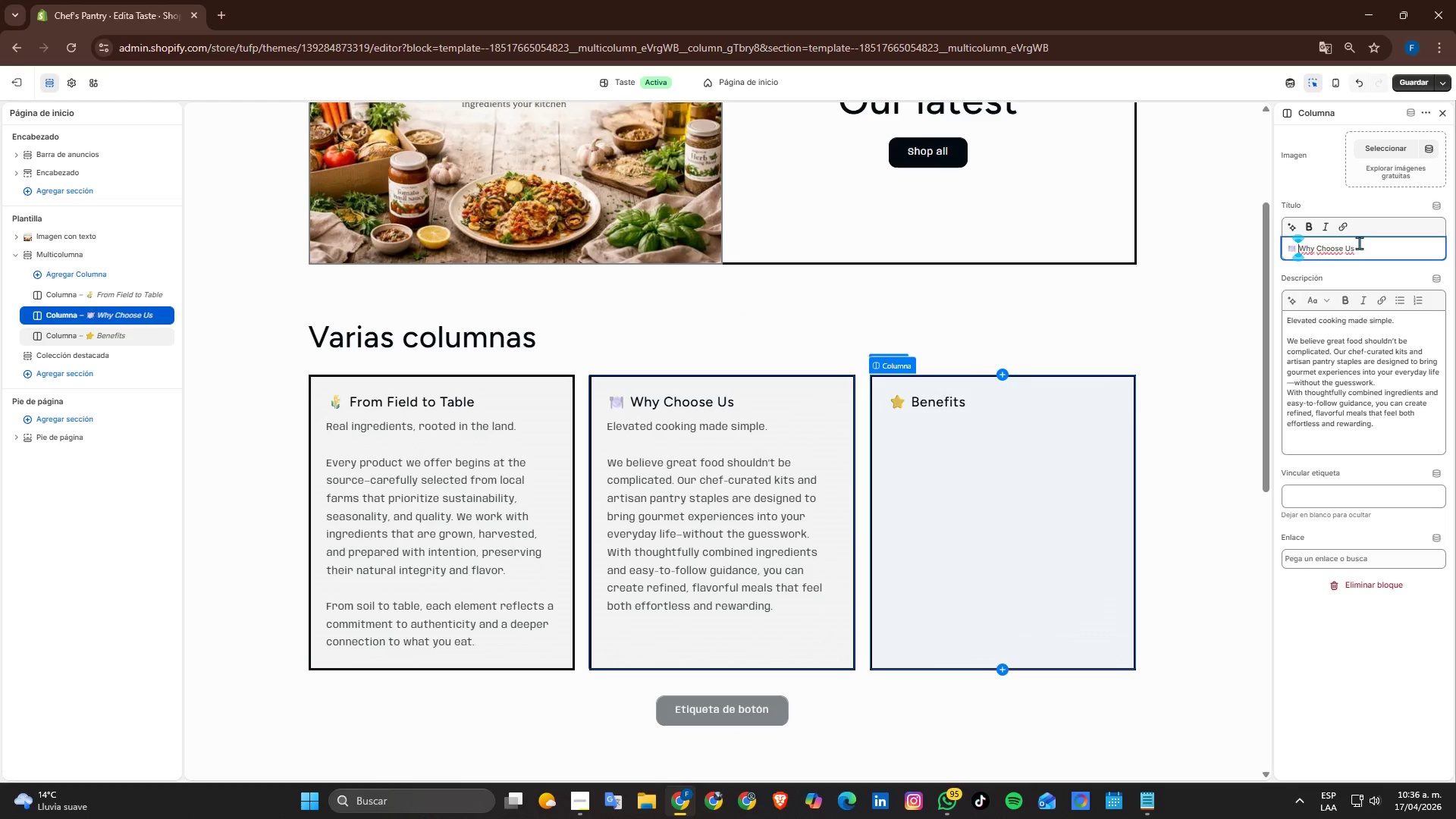 
key(Space)
 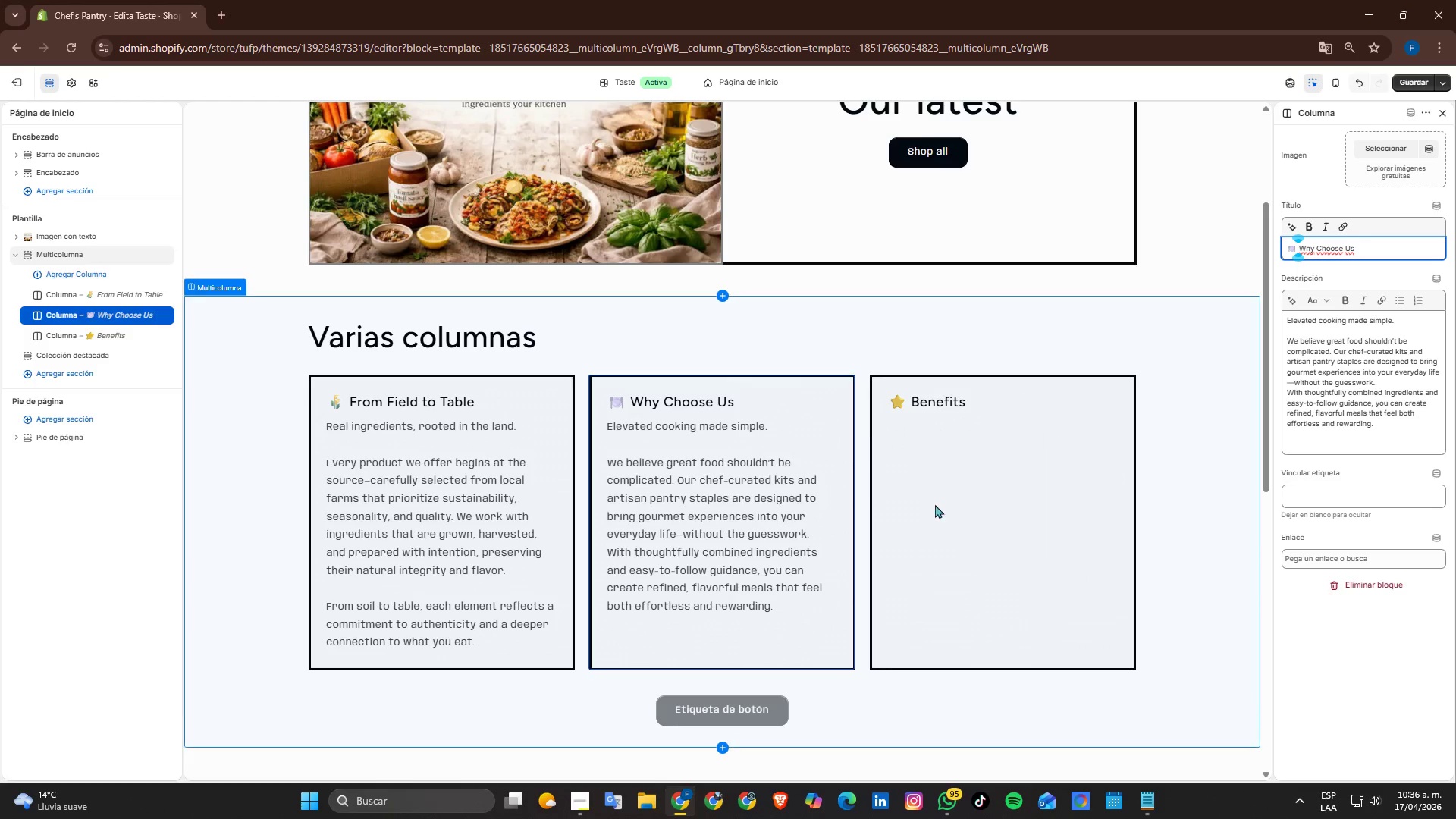 
left_click([1031, 489])
 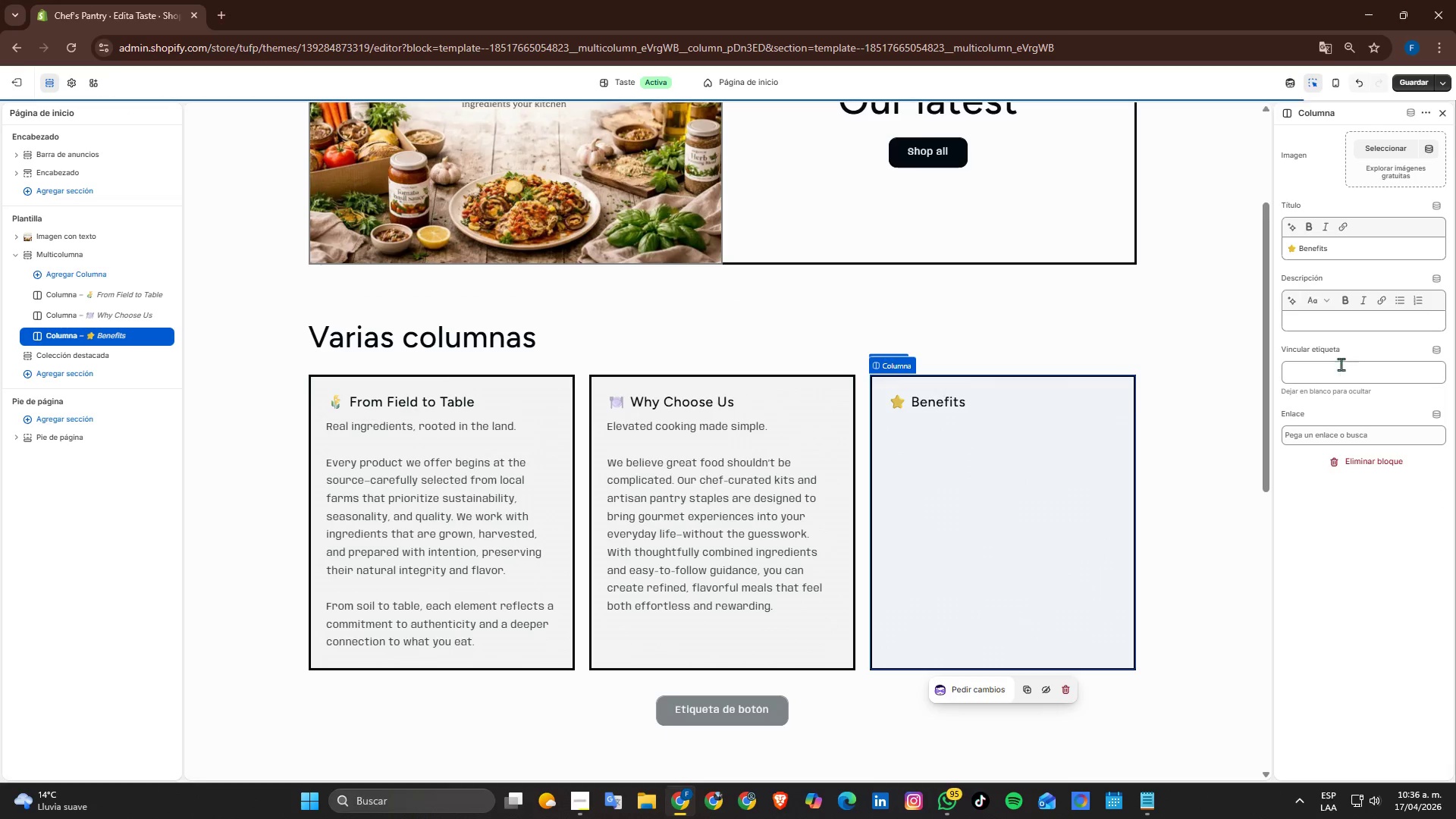 
key(Alt+AltLeft)
 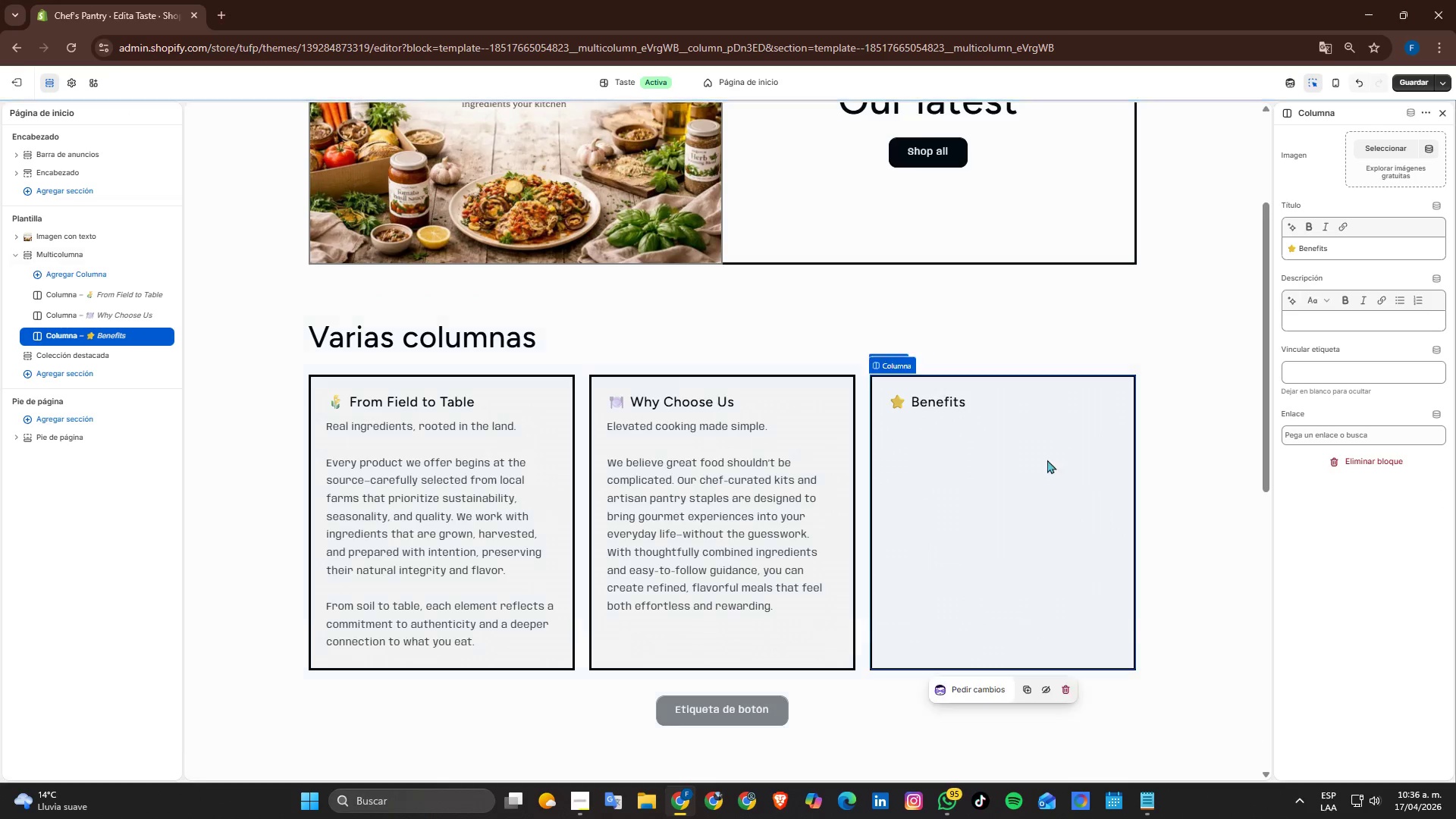 
key(Alt+Tab)
 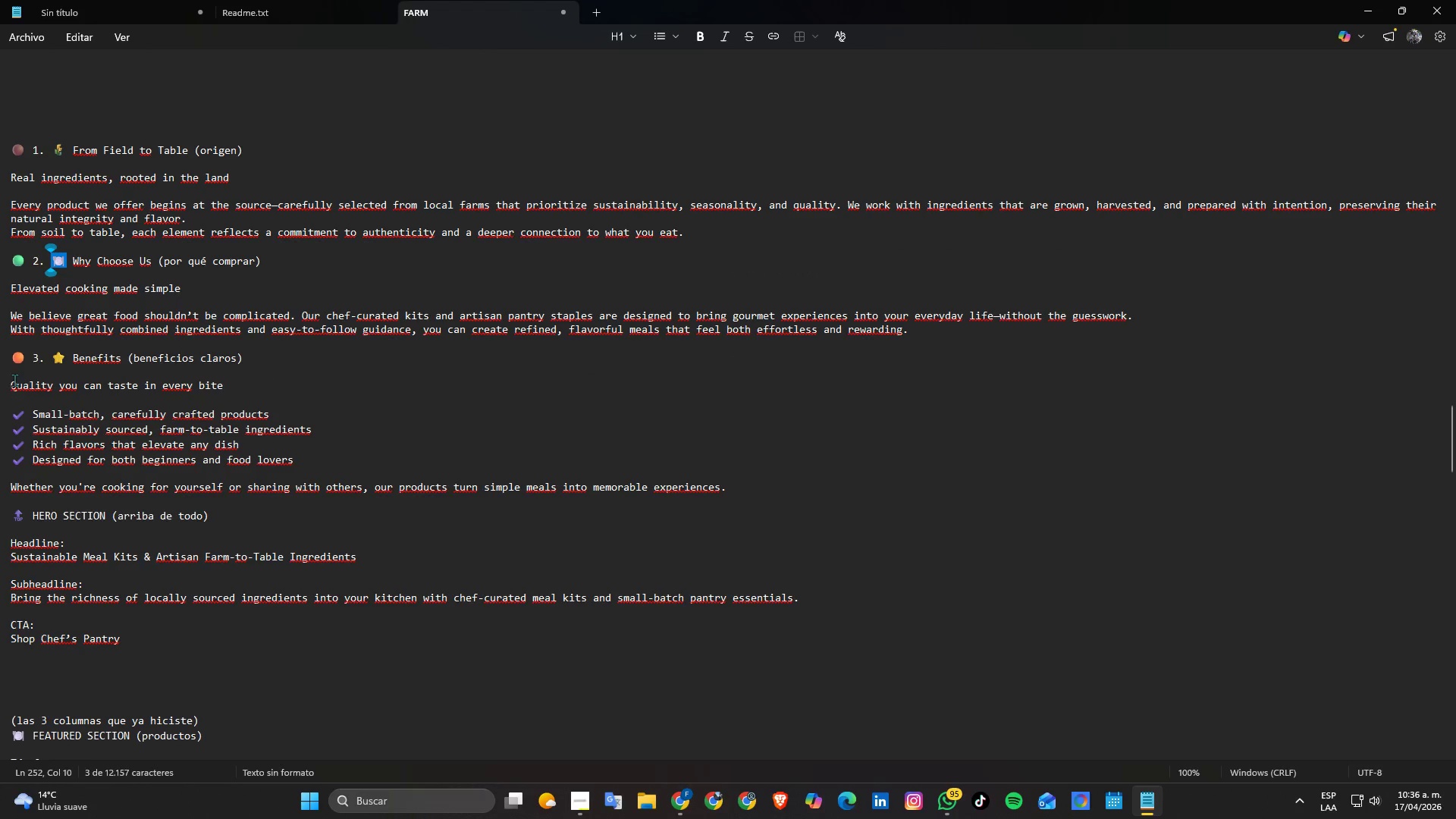 
left_click_drag(start_coordinate=[9, 381], to_coordinate=[687, 488])
 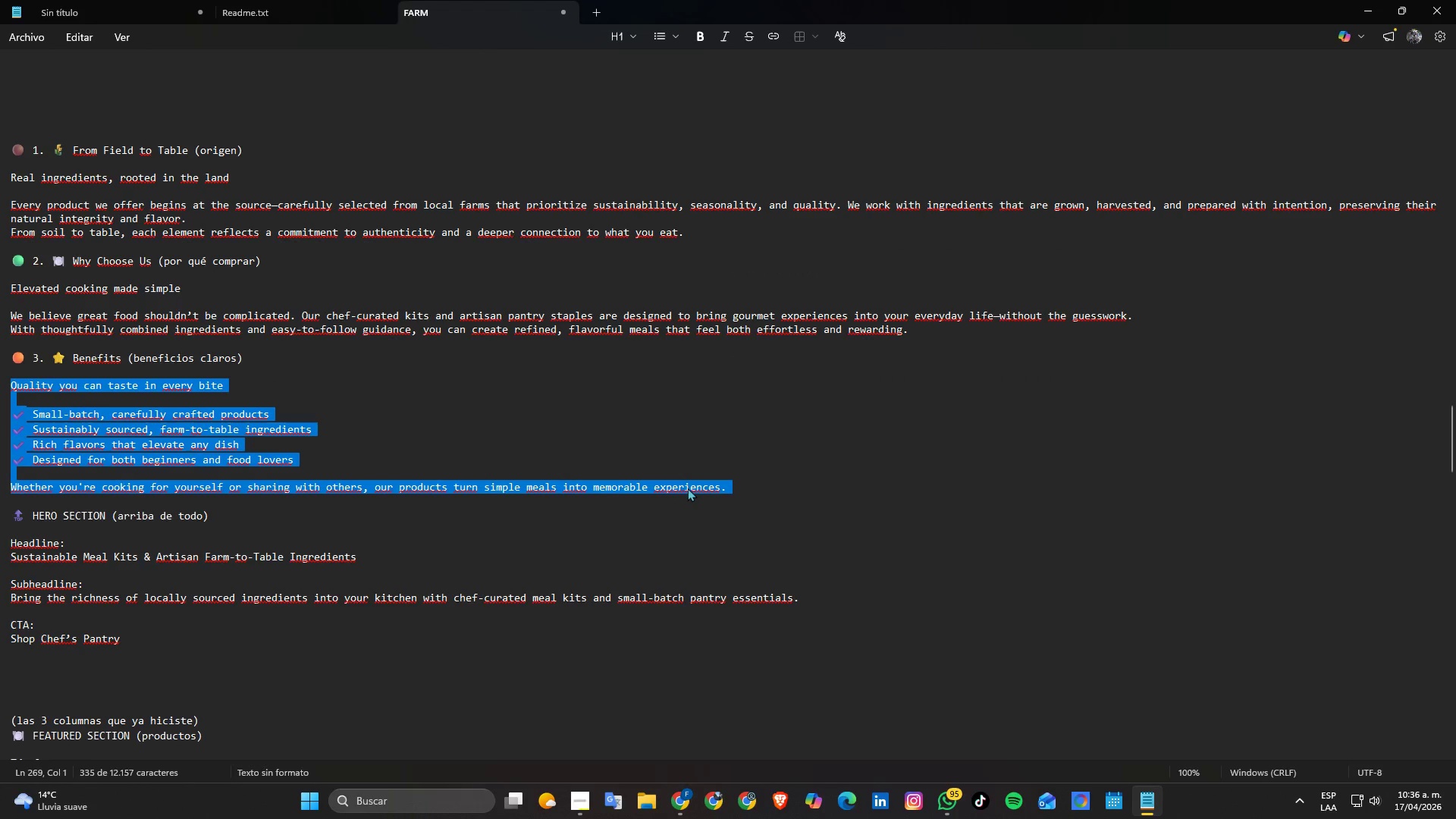 
key(Control+ControlLeft)
 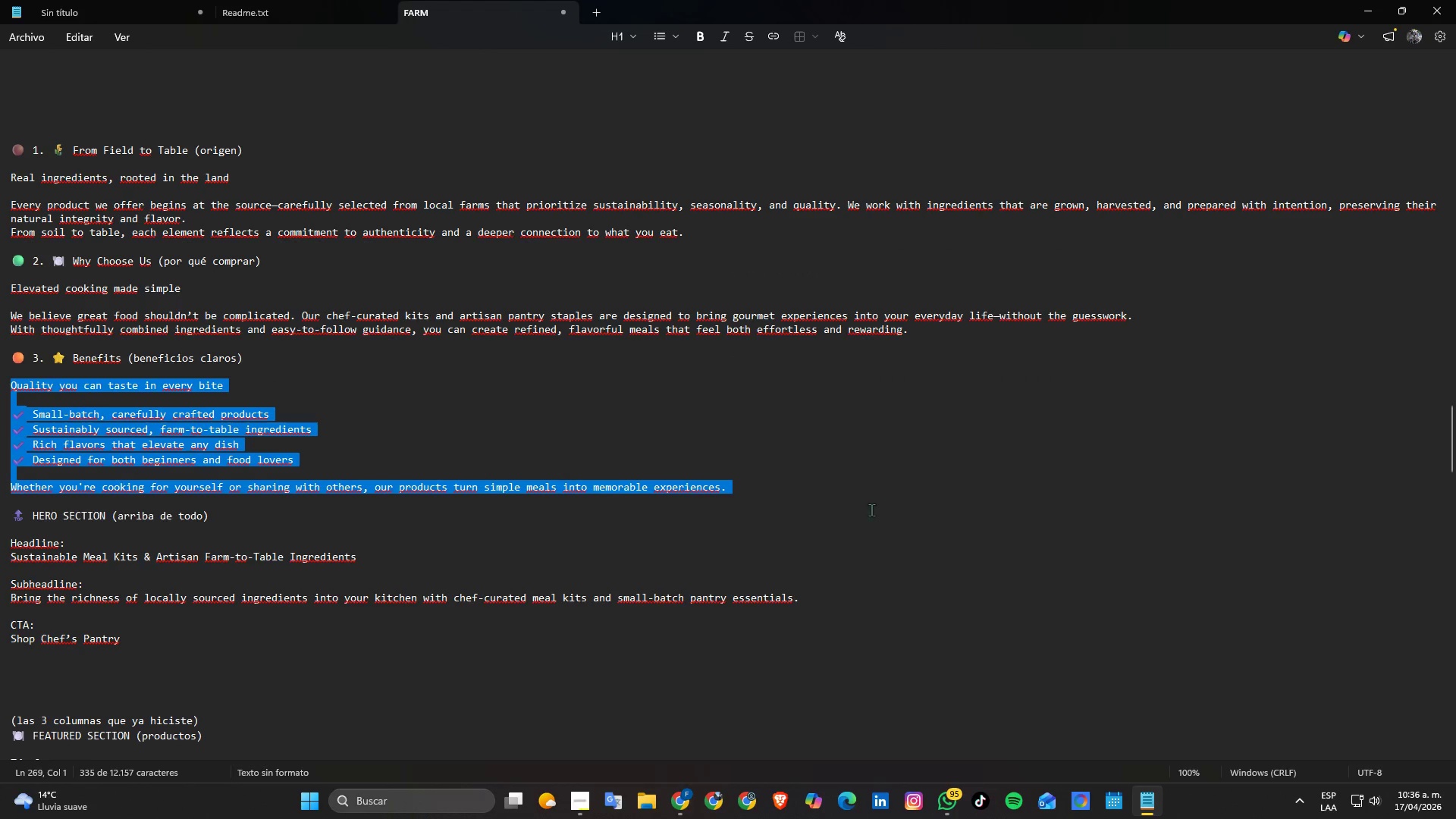 
key(Control+C)
 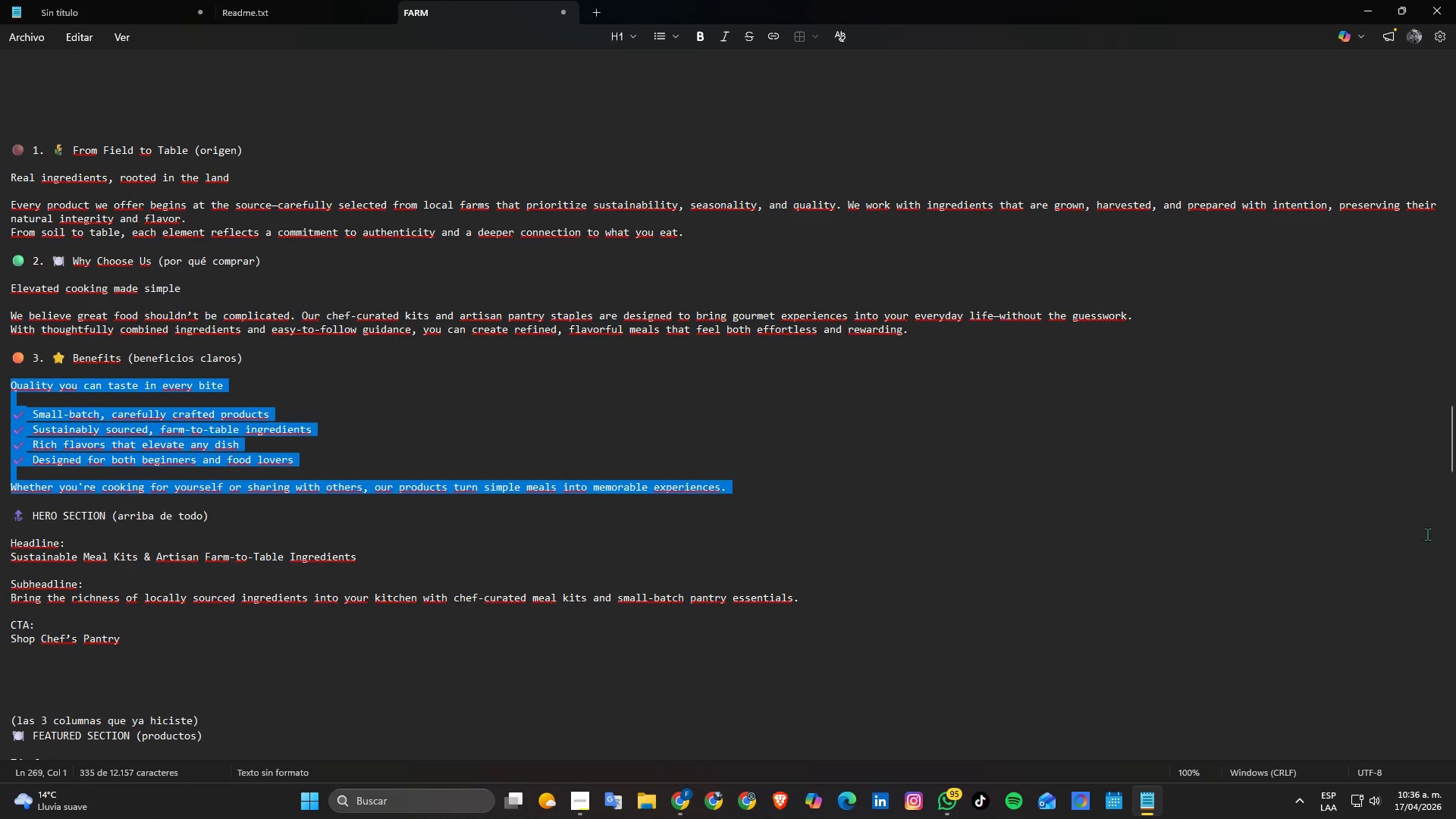 
key(Alt+Tab)
 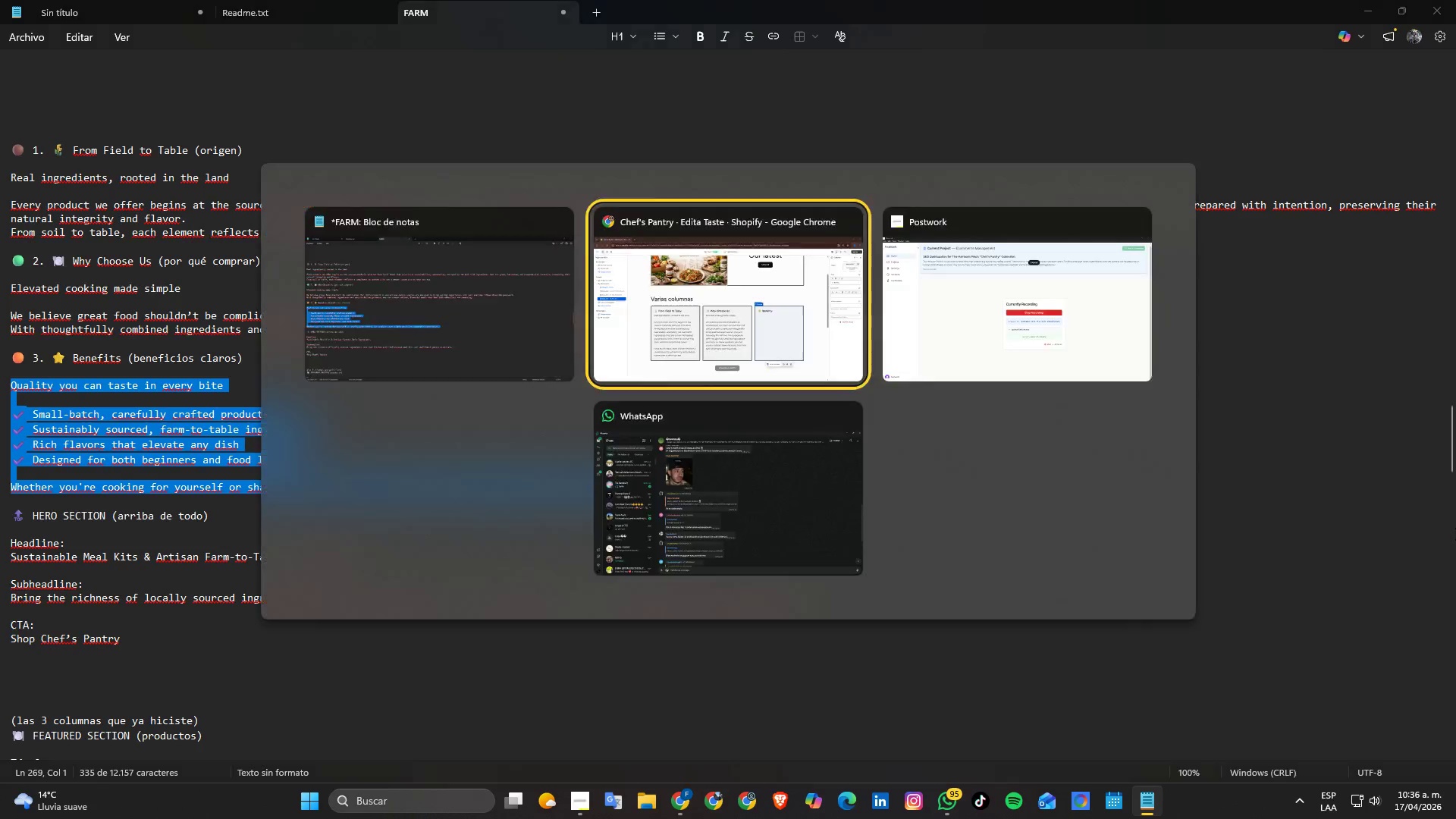 
key(Alt+Tab)